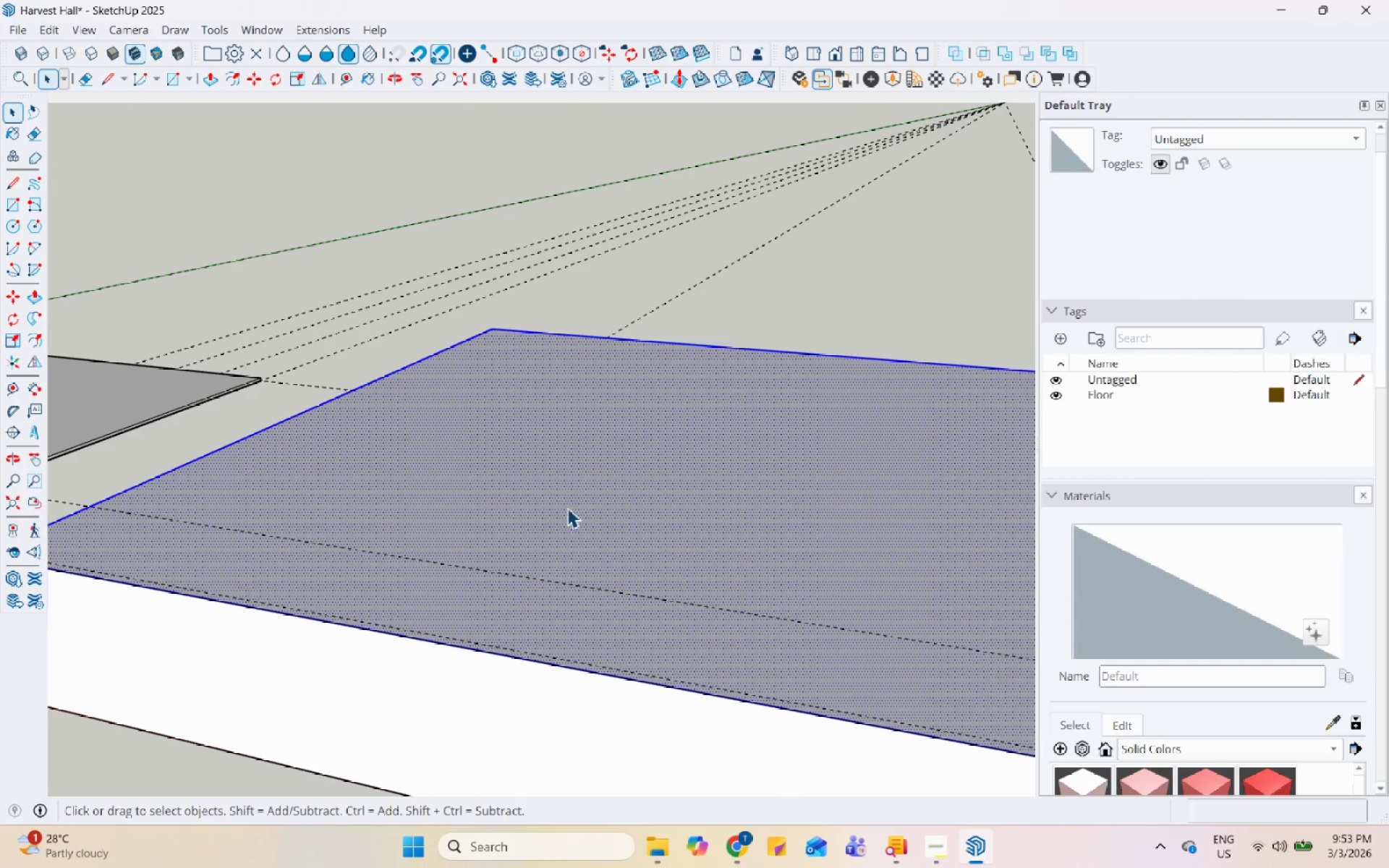 
left_click([579, 501])
 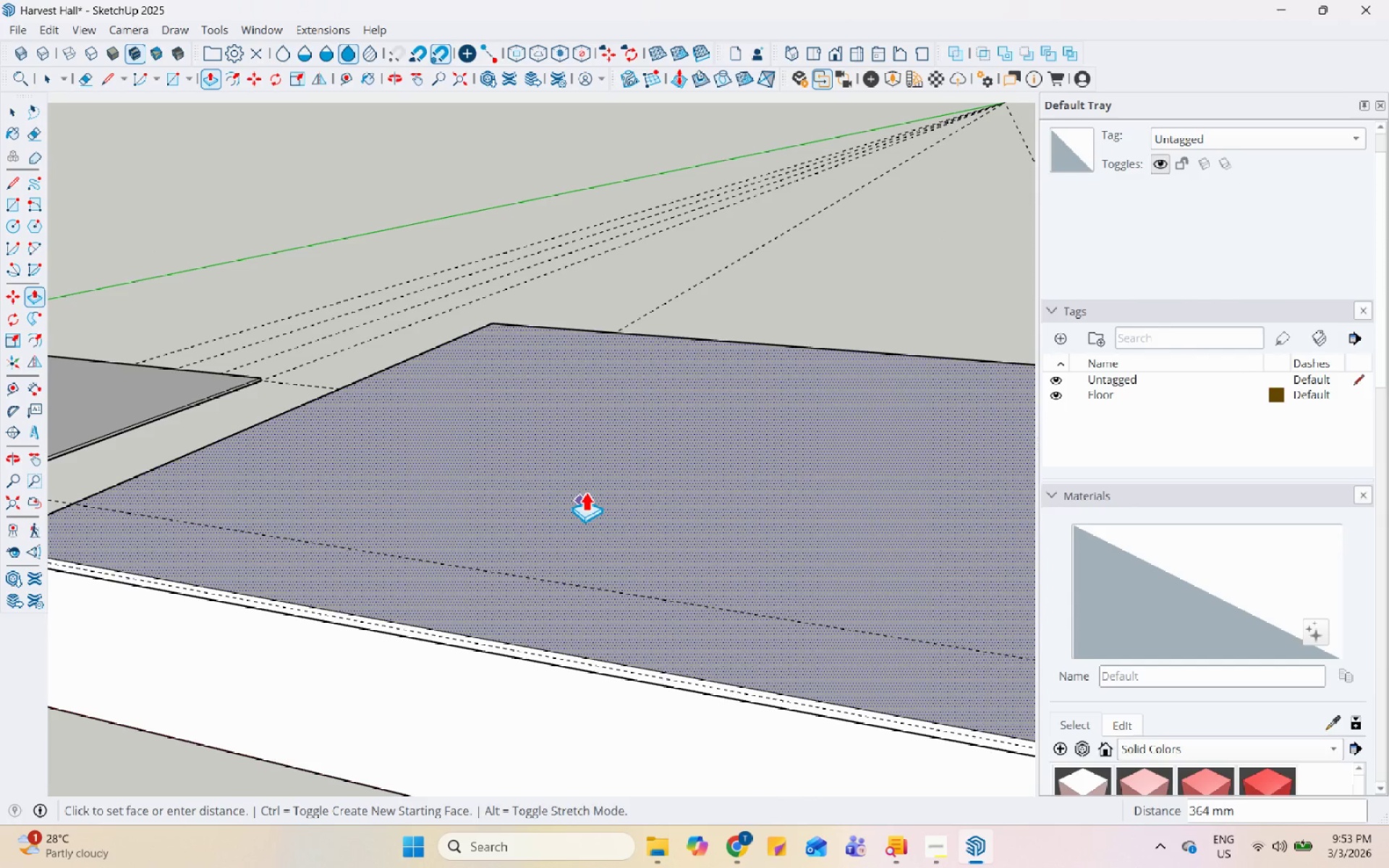 
key(Numpad2)
 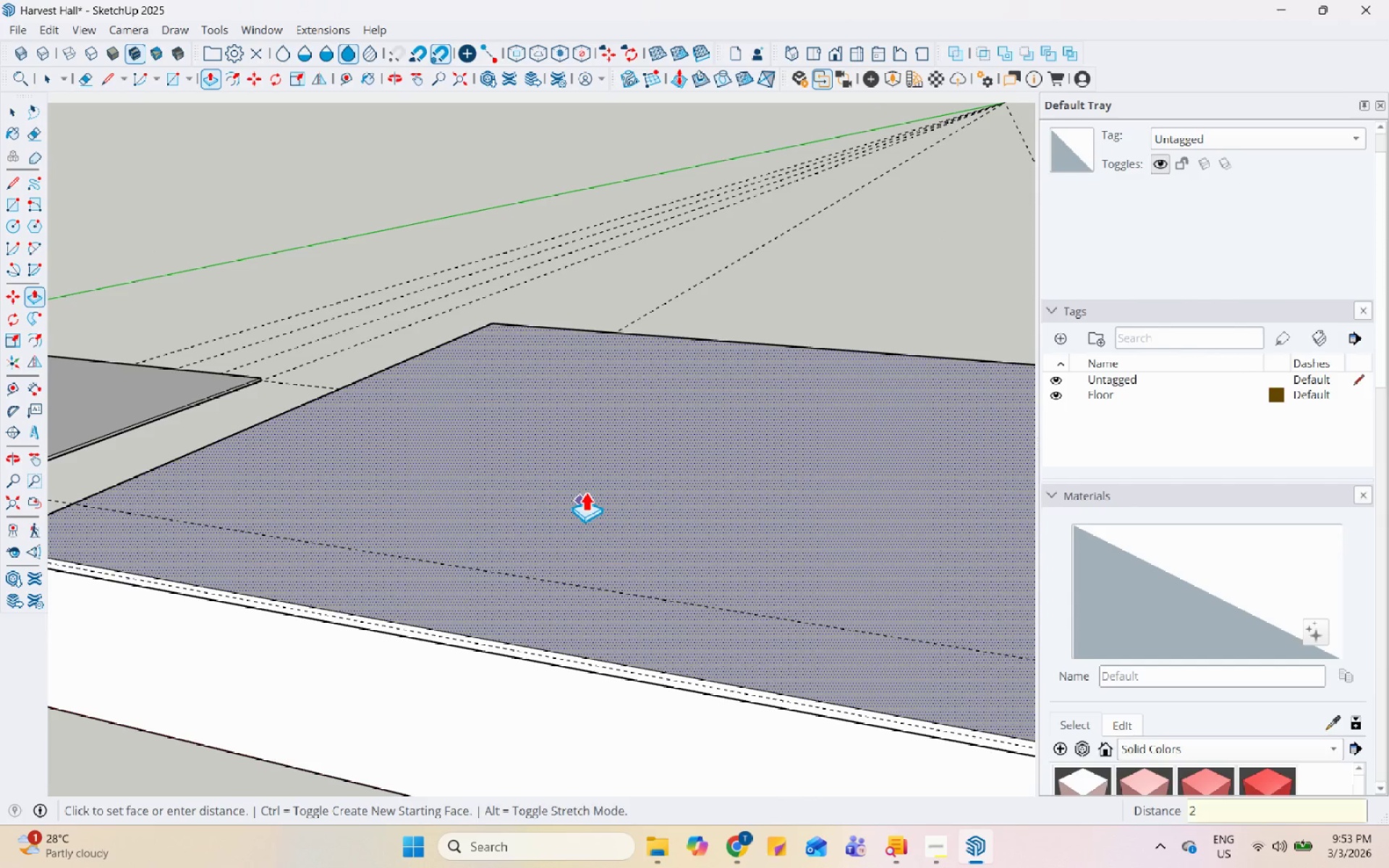 
key(Numpad5)
 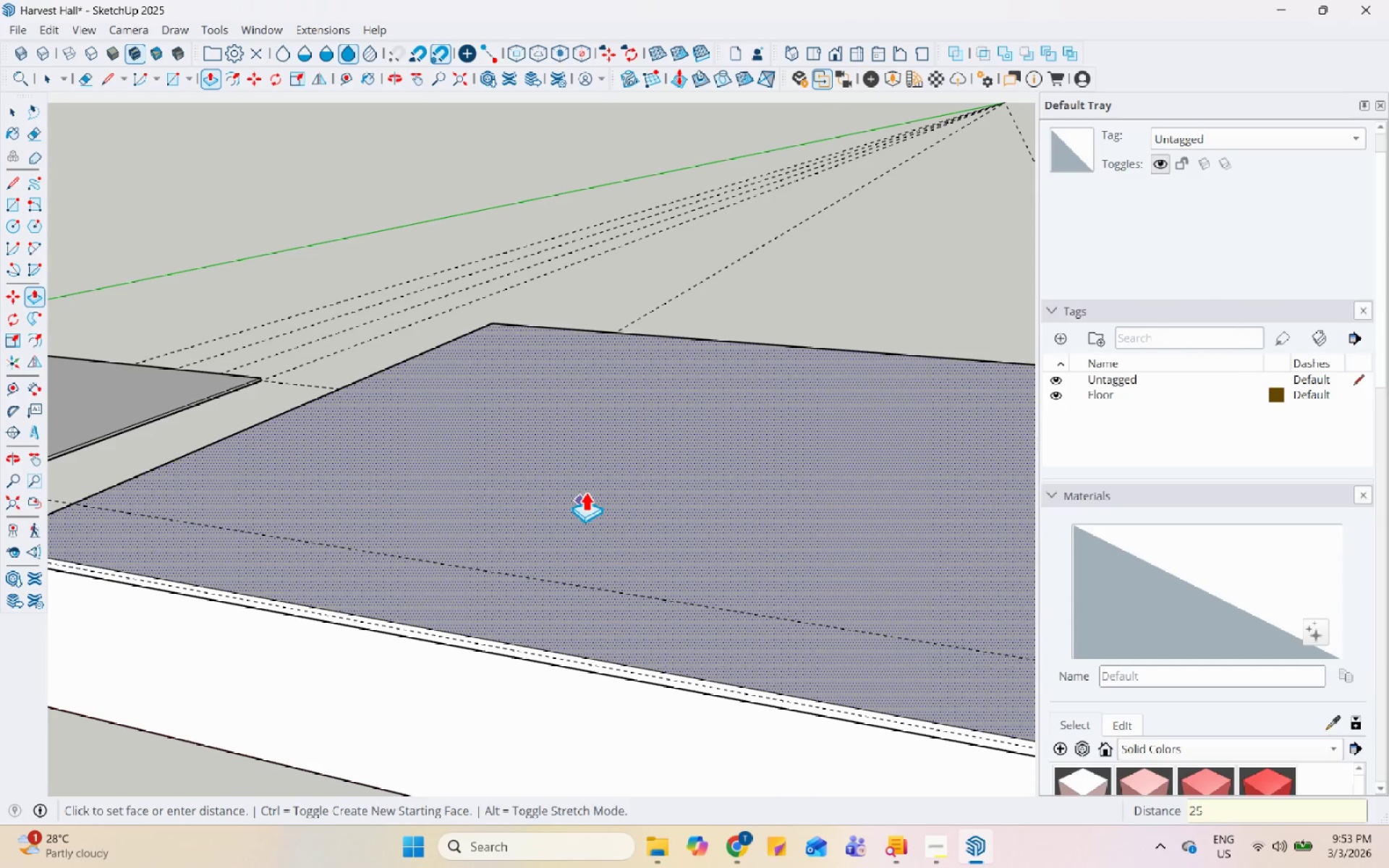 
key(Numpad0)
 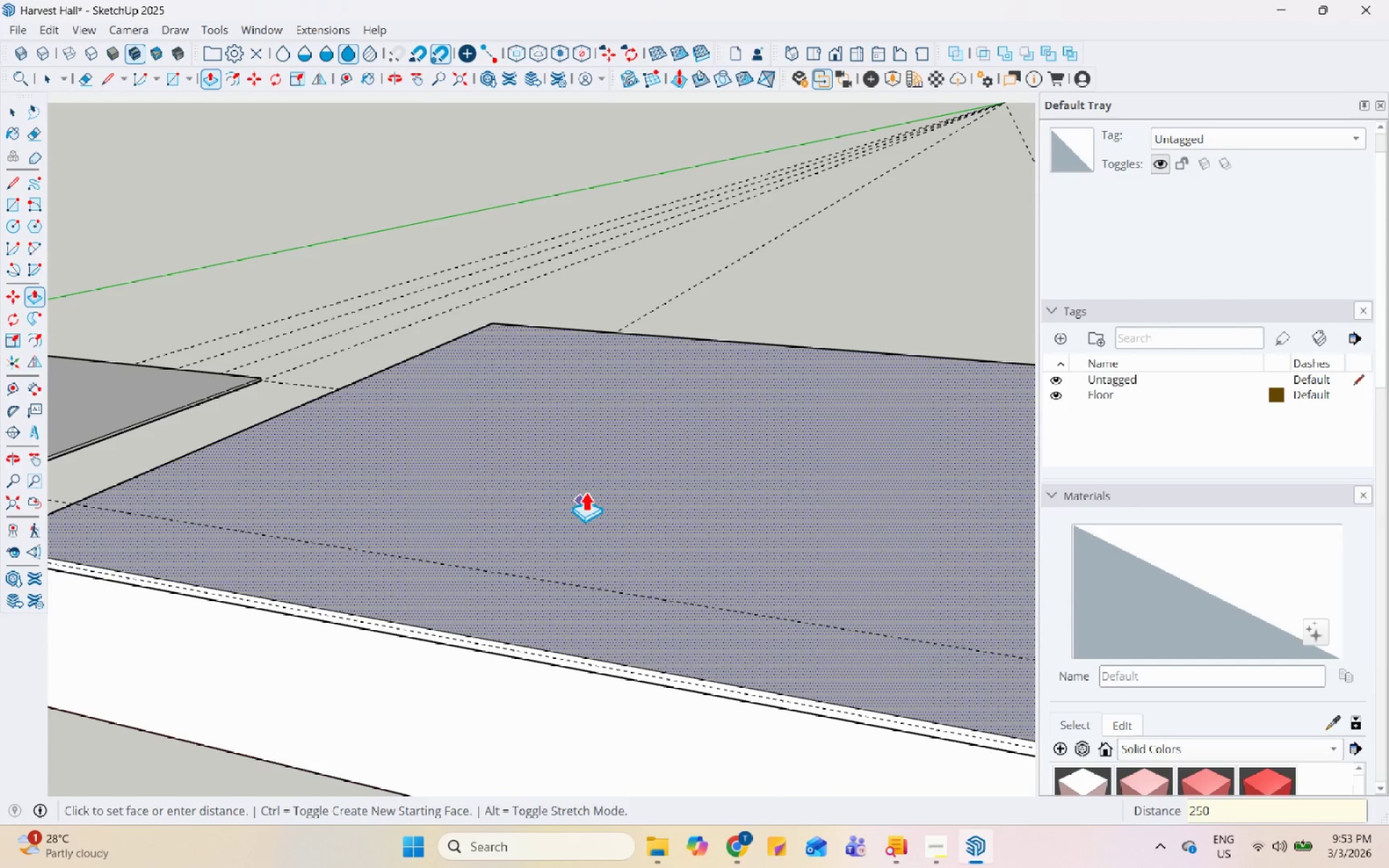 
key(Enter)
 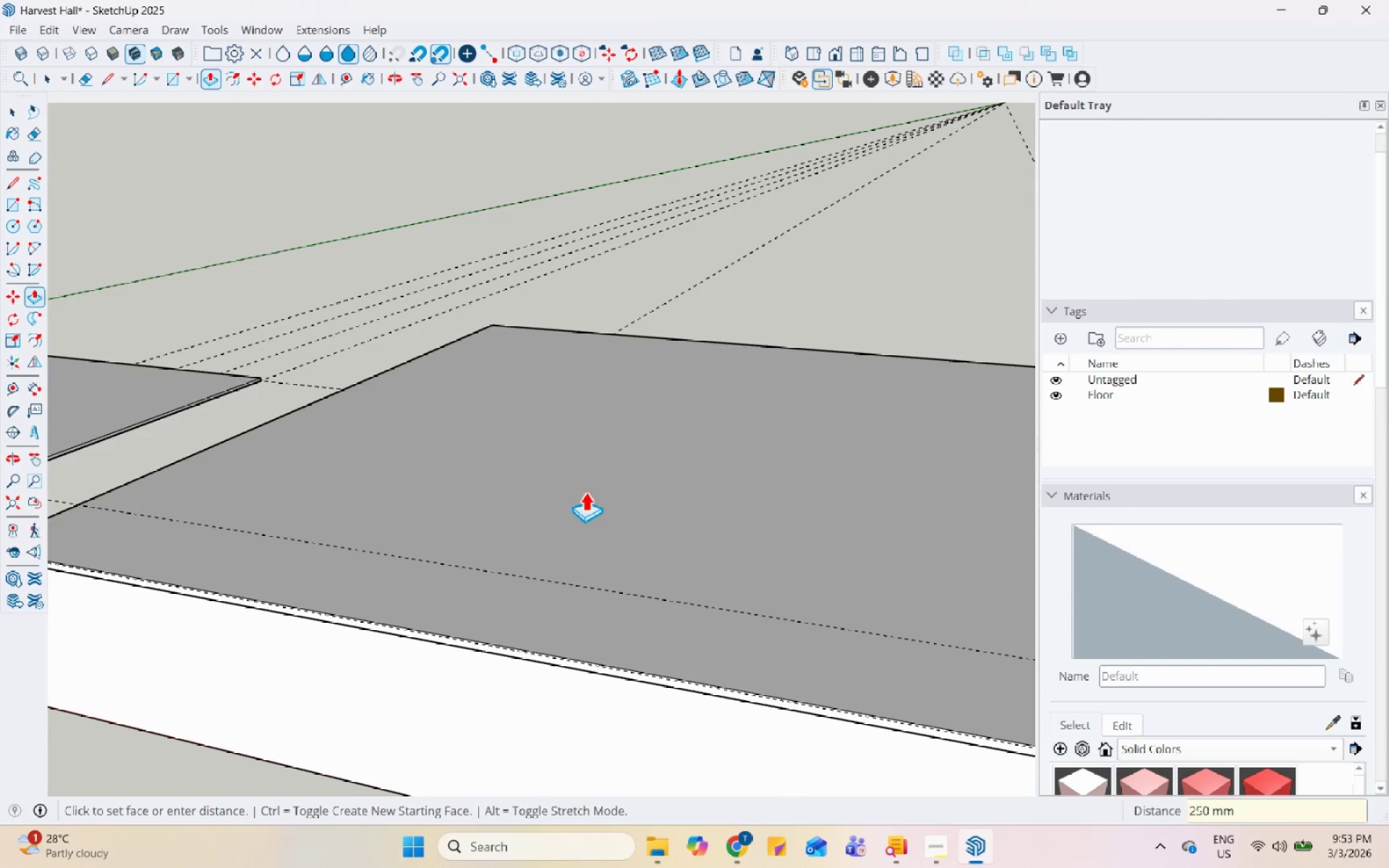 
key(Space)
 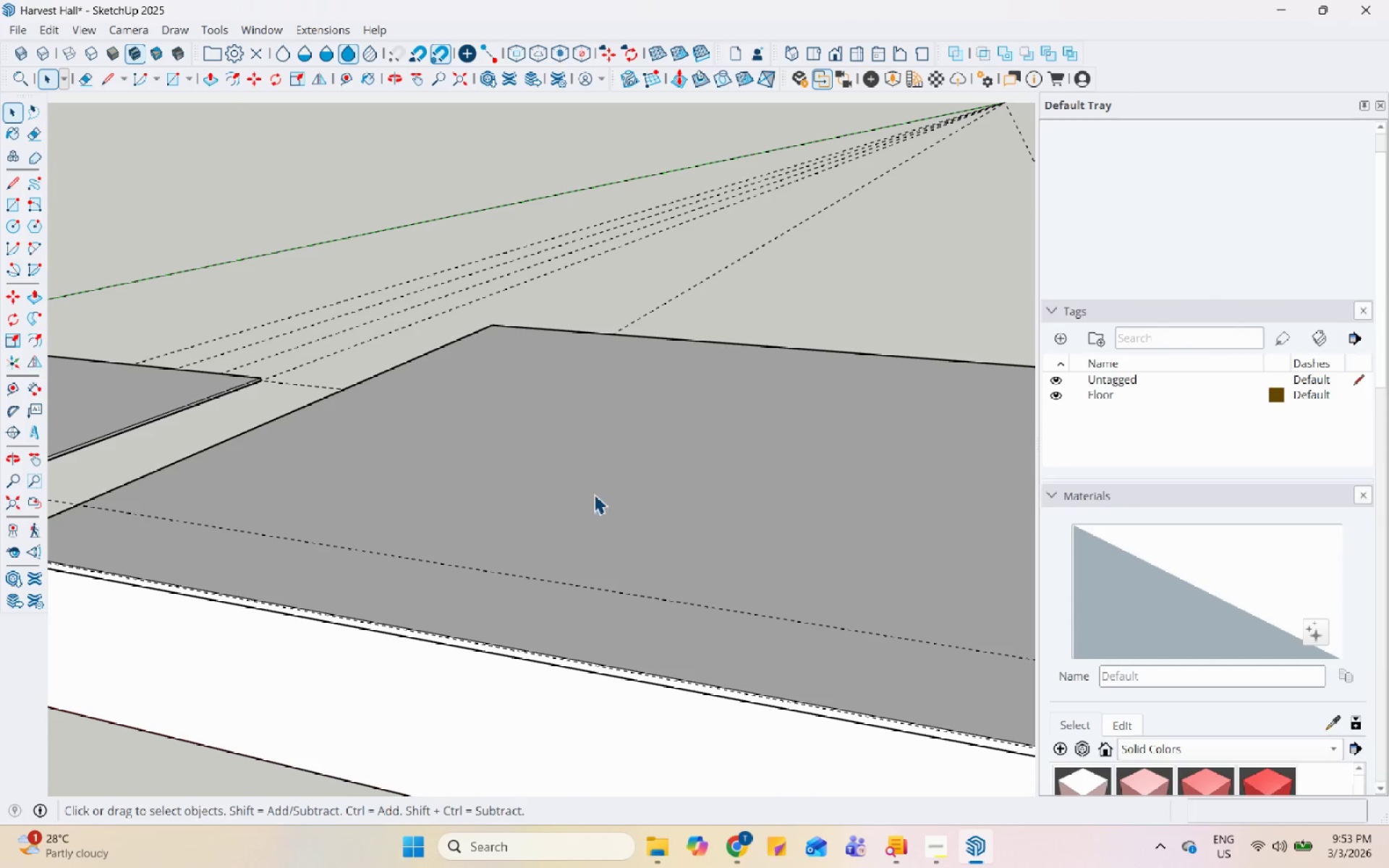 
scroll: coordinate [606, 501], scroll_direction: down, amount: 9.0
 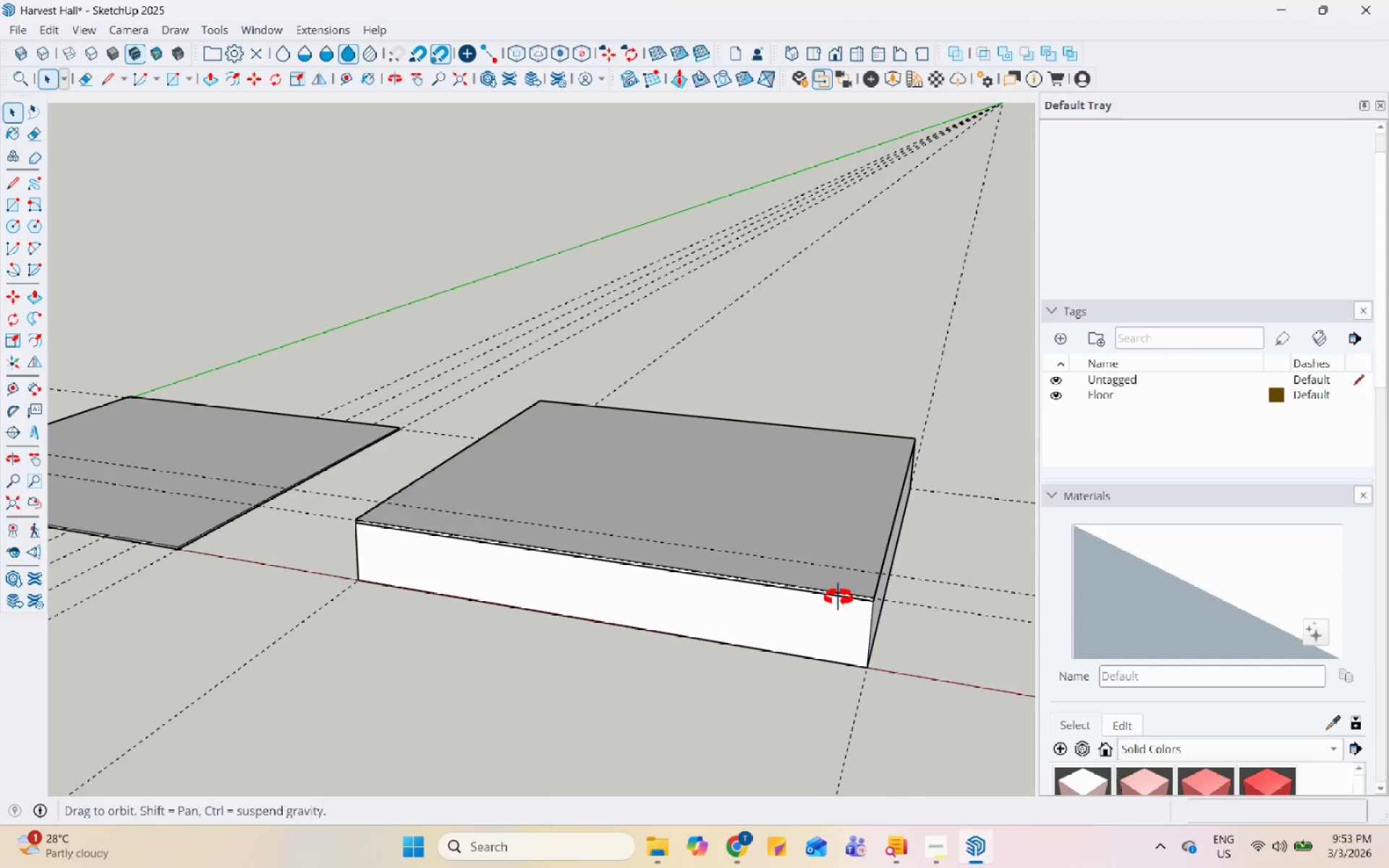 
scroll: coordinate [574, 608], scroll_direction: up, amount: 14.0
 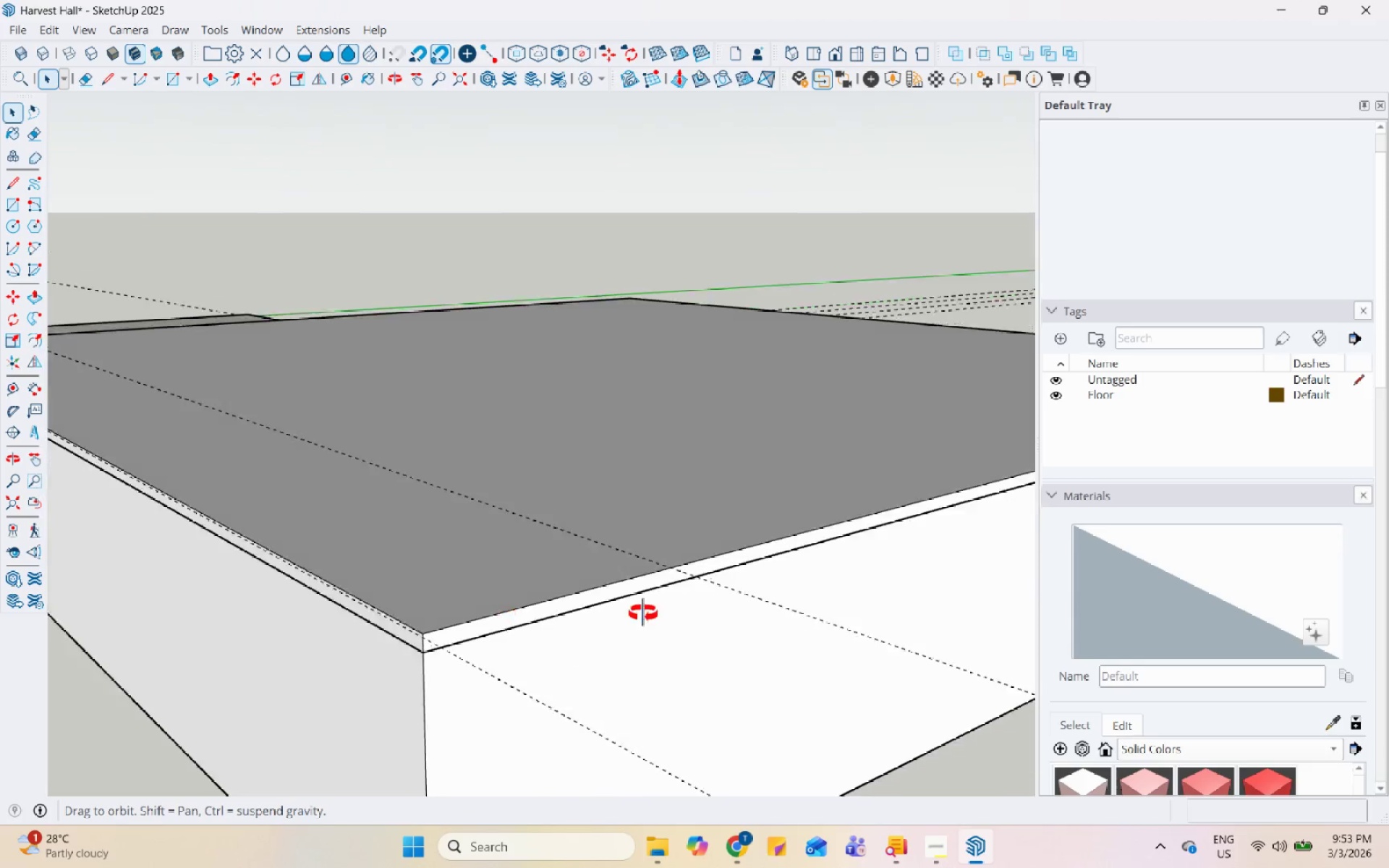 
scroll: coordinate [678, 602], scroll_direction: down, amount: 7.0
 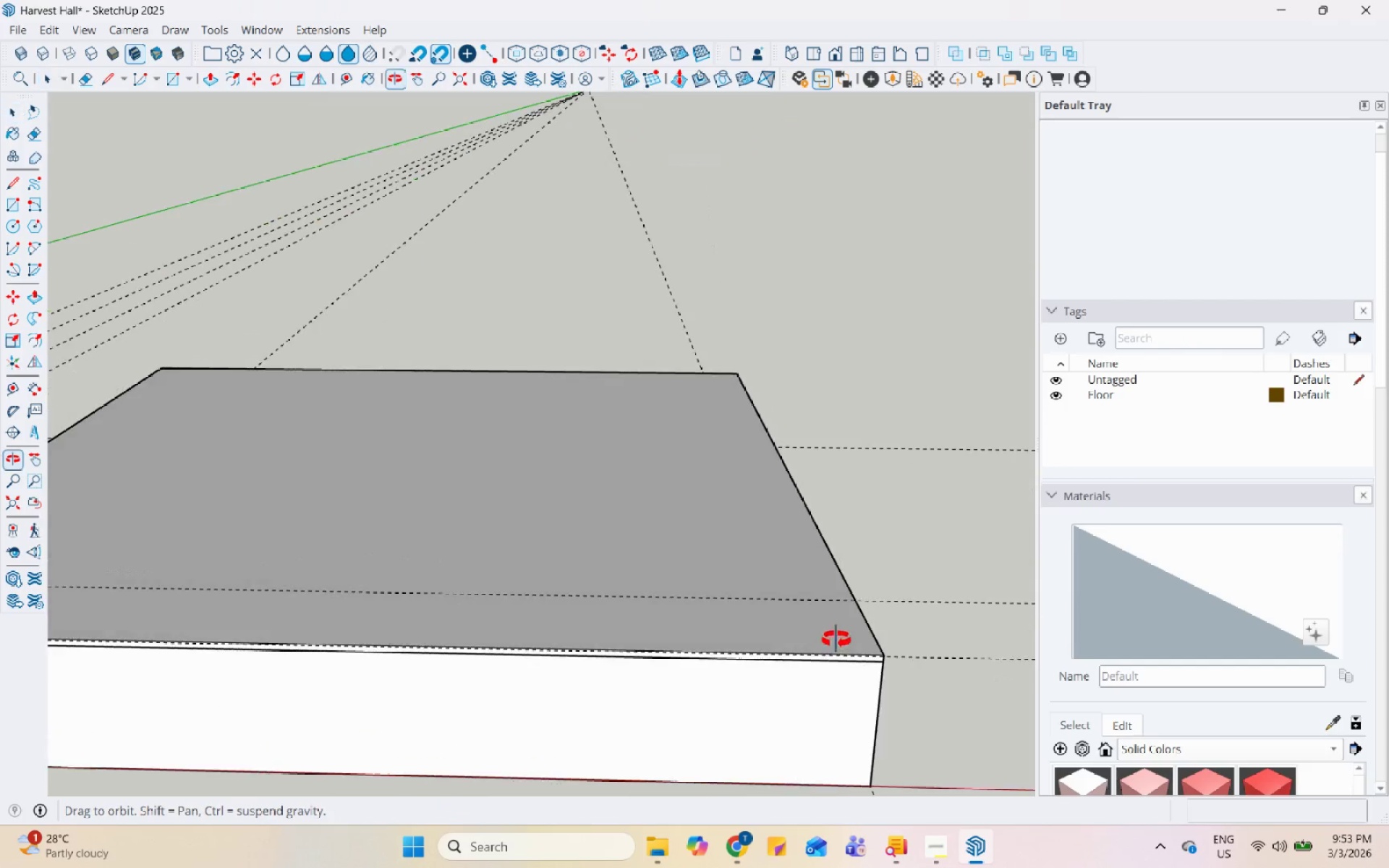 
scroll: coordinate [430, 678], scroll_direction: up, amount: 5.0
 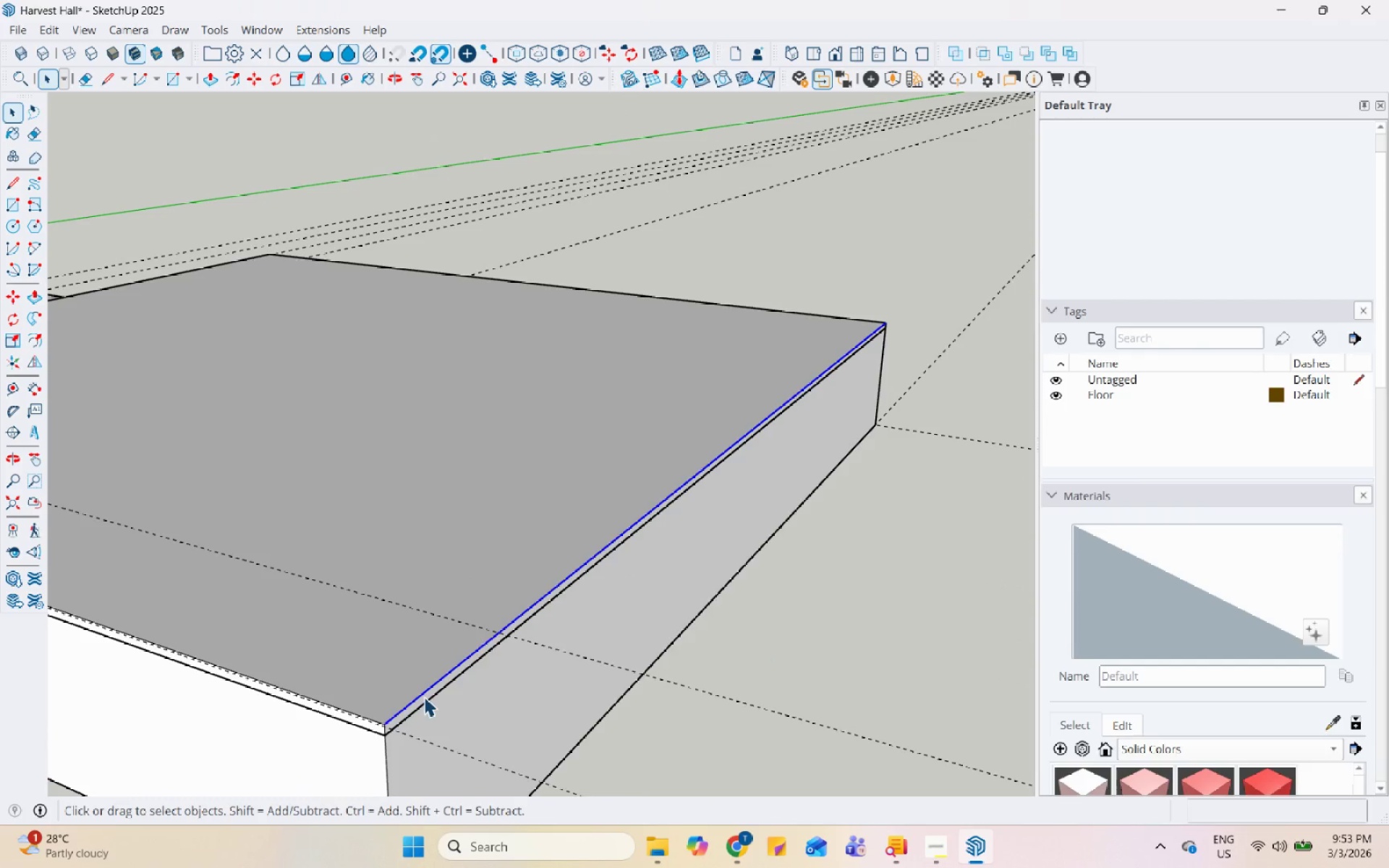 
left_click([425, 698])
 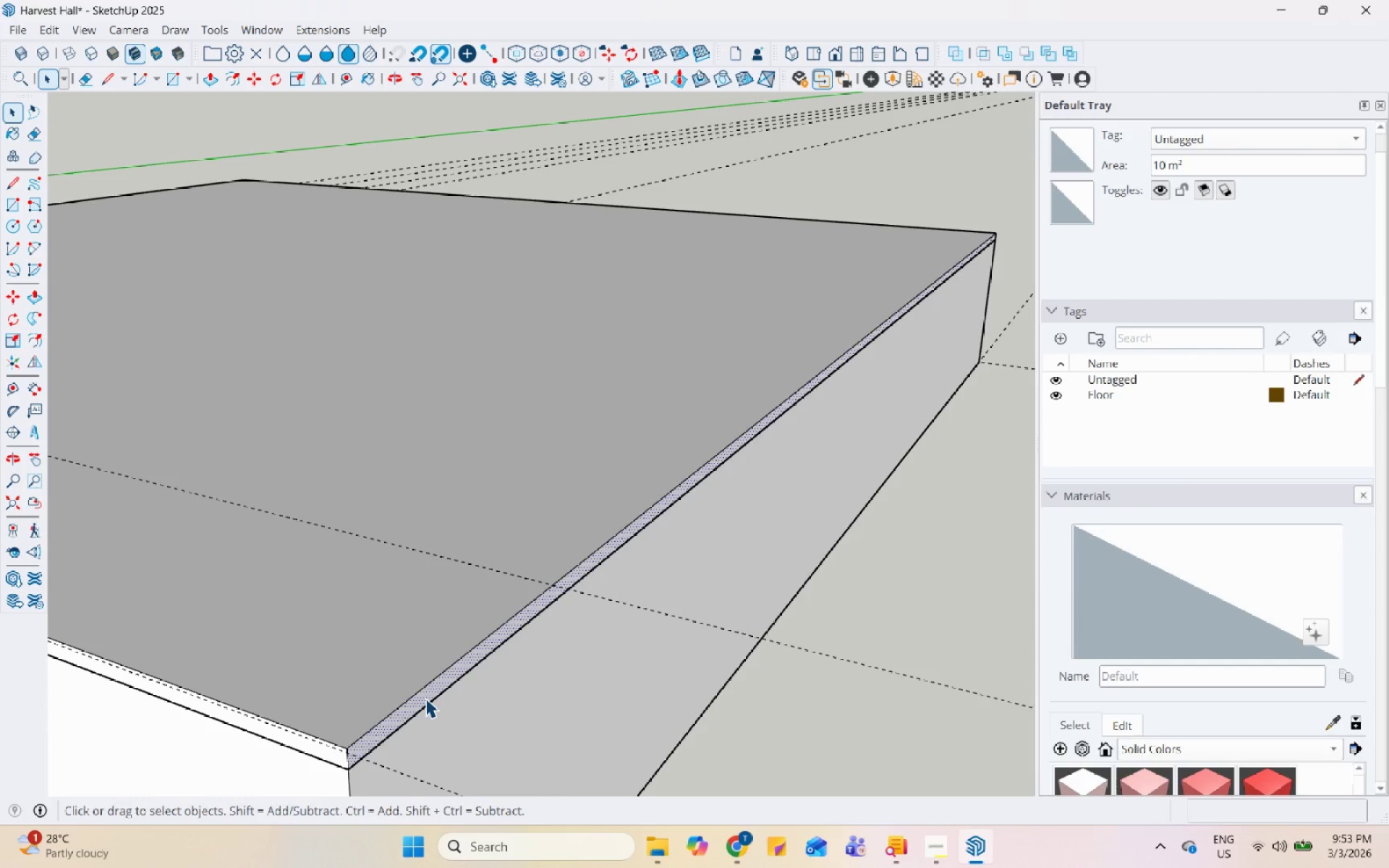 
scroll: coordinate [425, 698], scroll_direction: up, amount: 6.0
 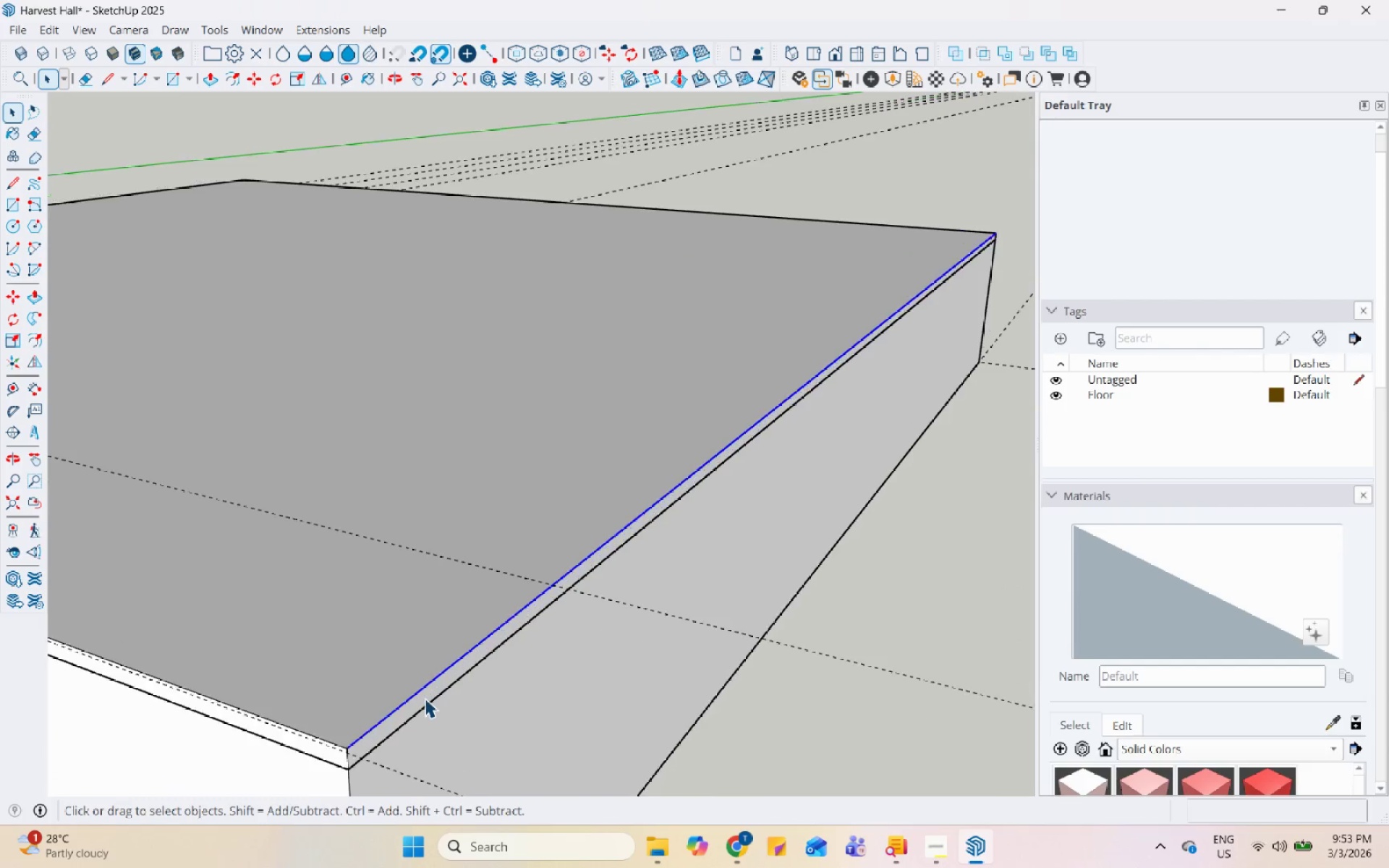 
key(P)
 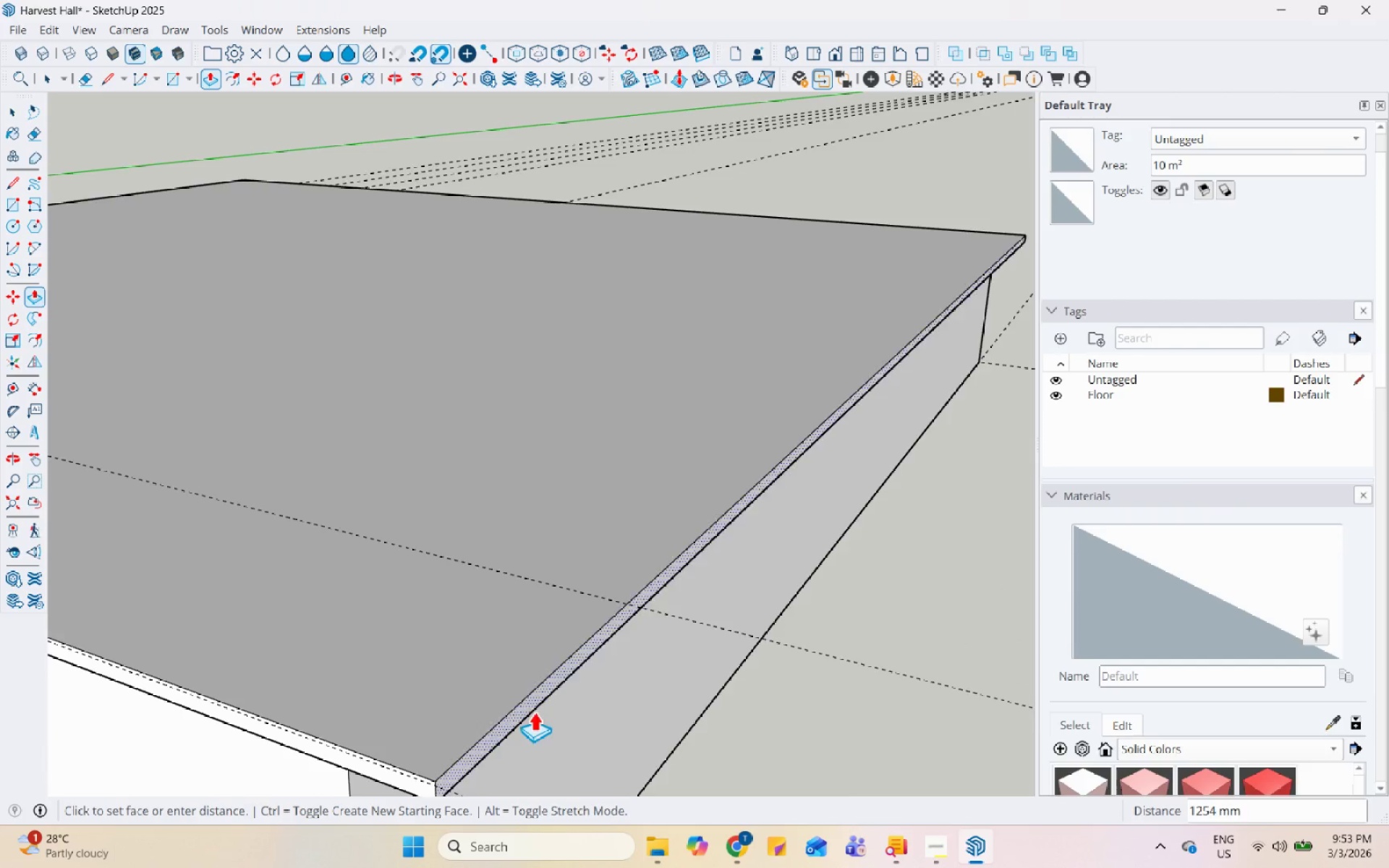 
scroll: coordinate [556, 680], scroll_direction: down, amount: 19.0
 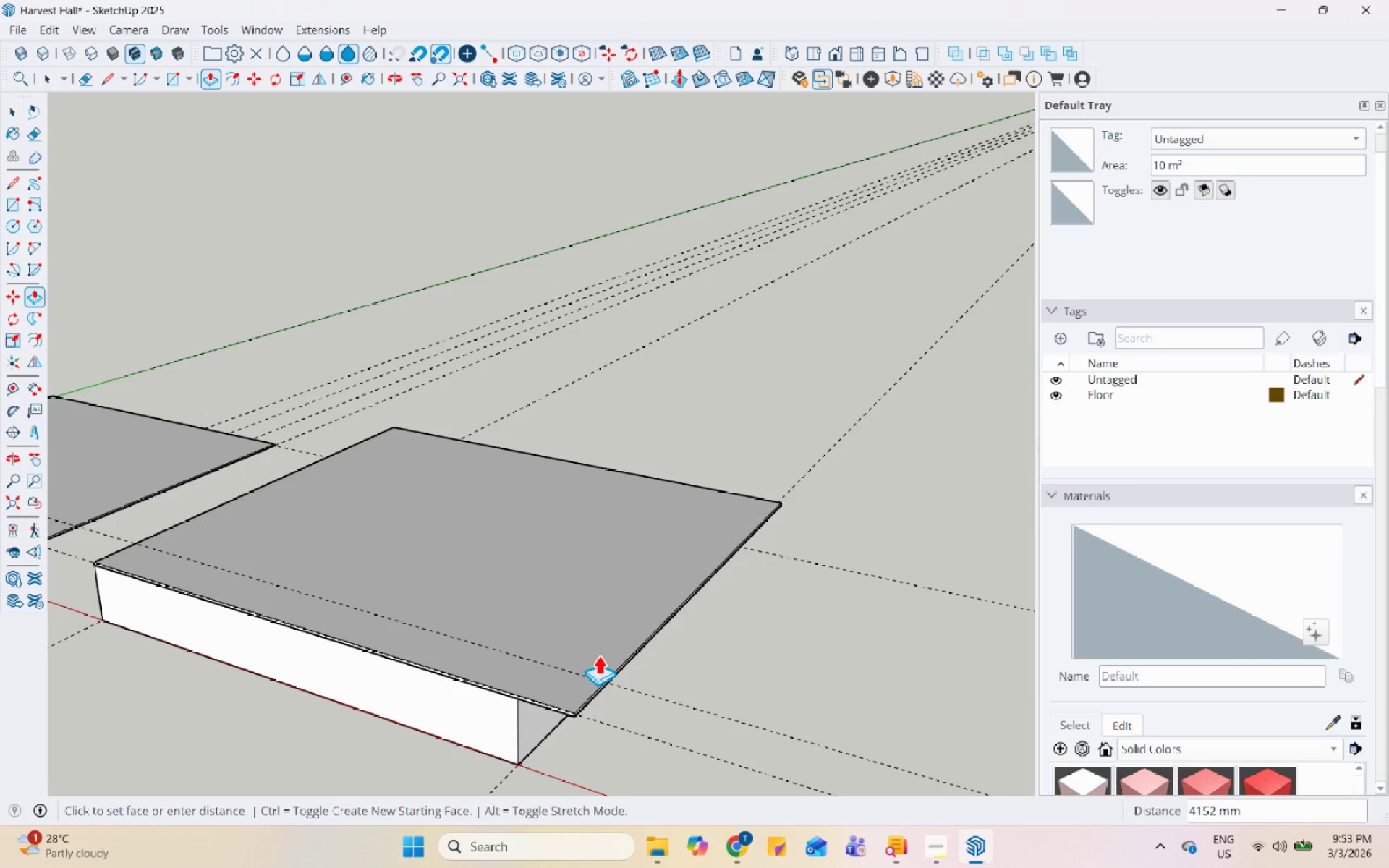 
wait(9.25)
 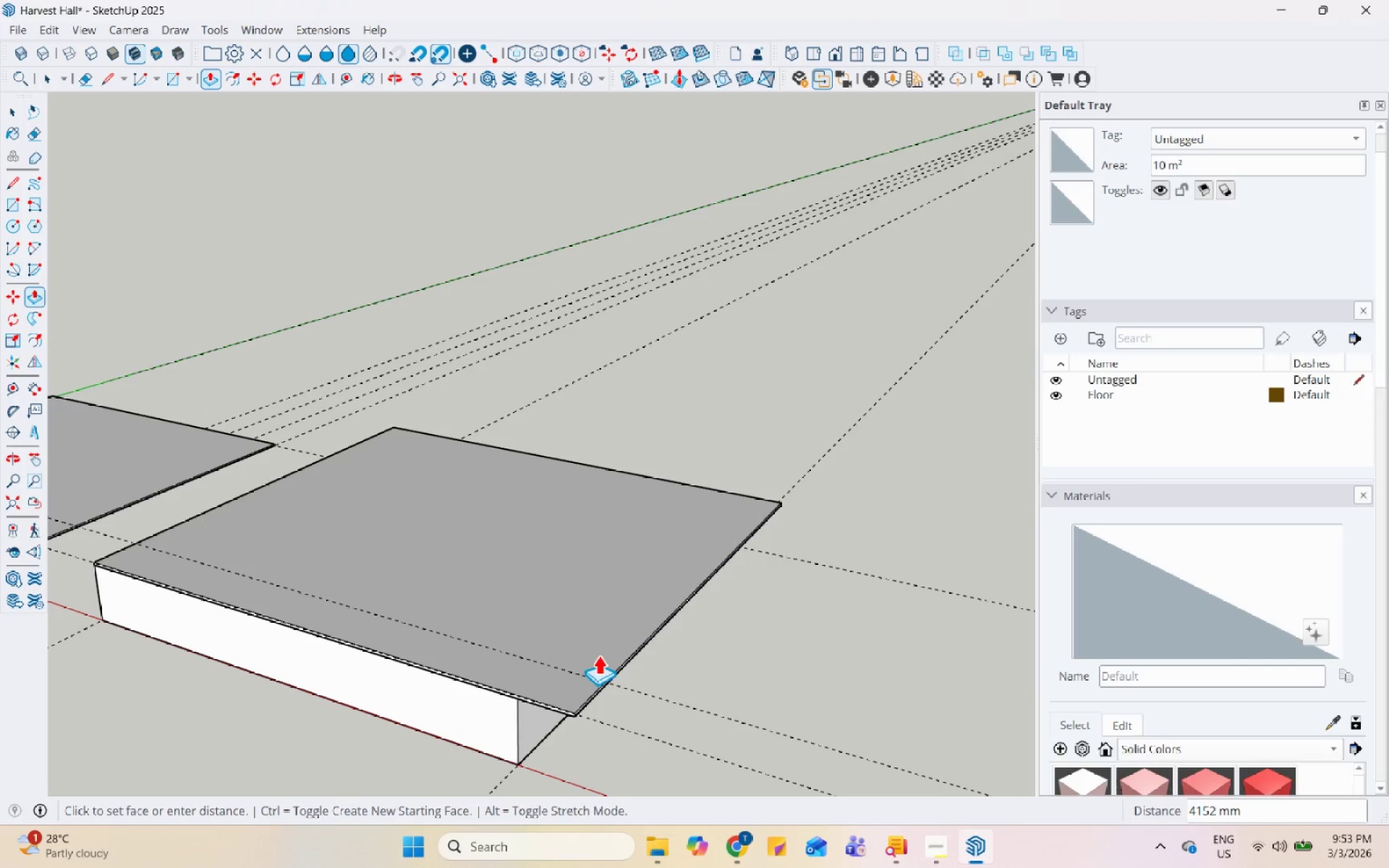 
key(Numpad4)
 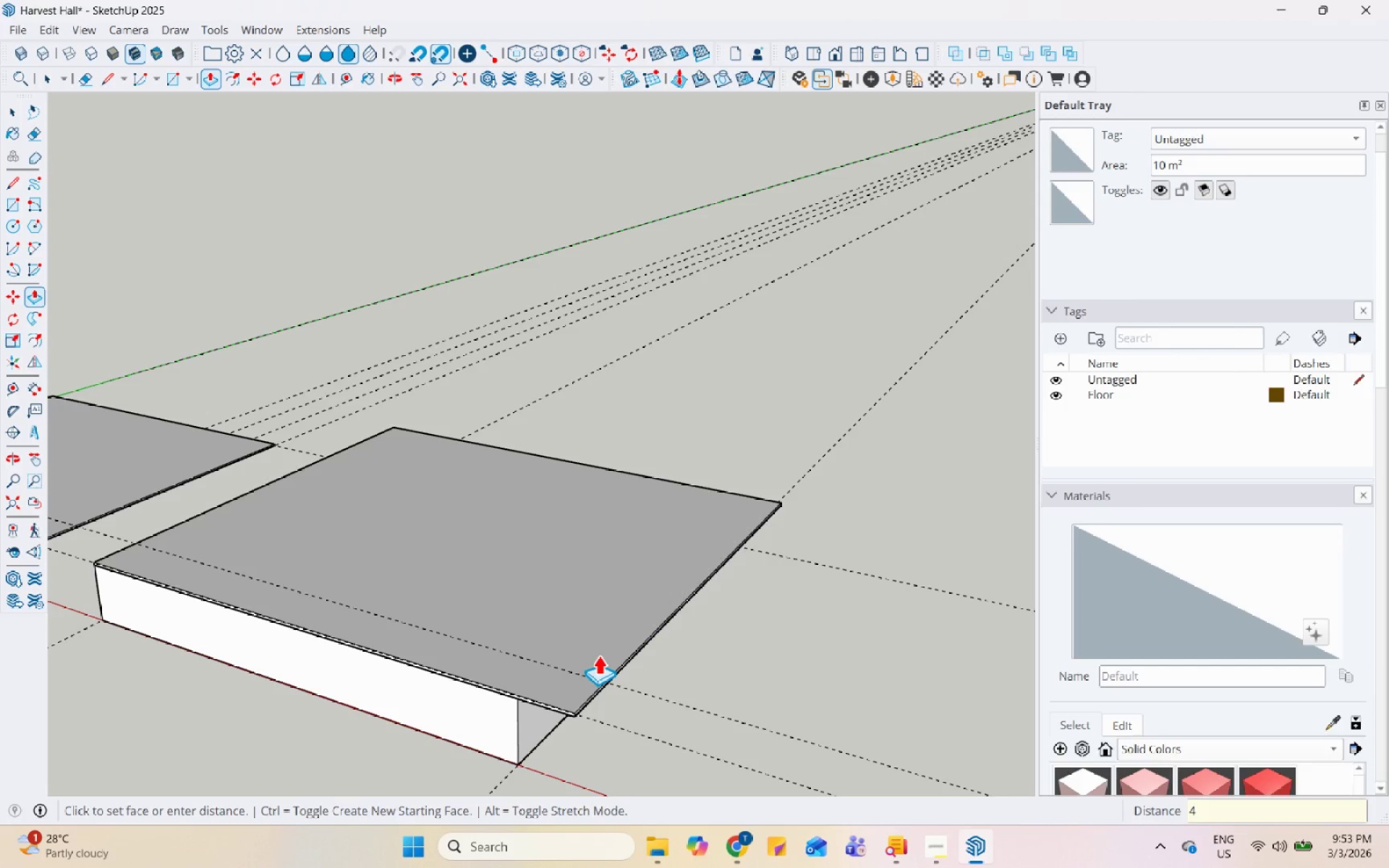 
key(Numpad0)
 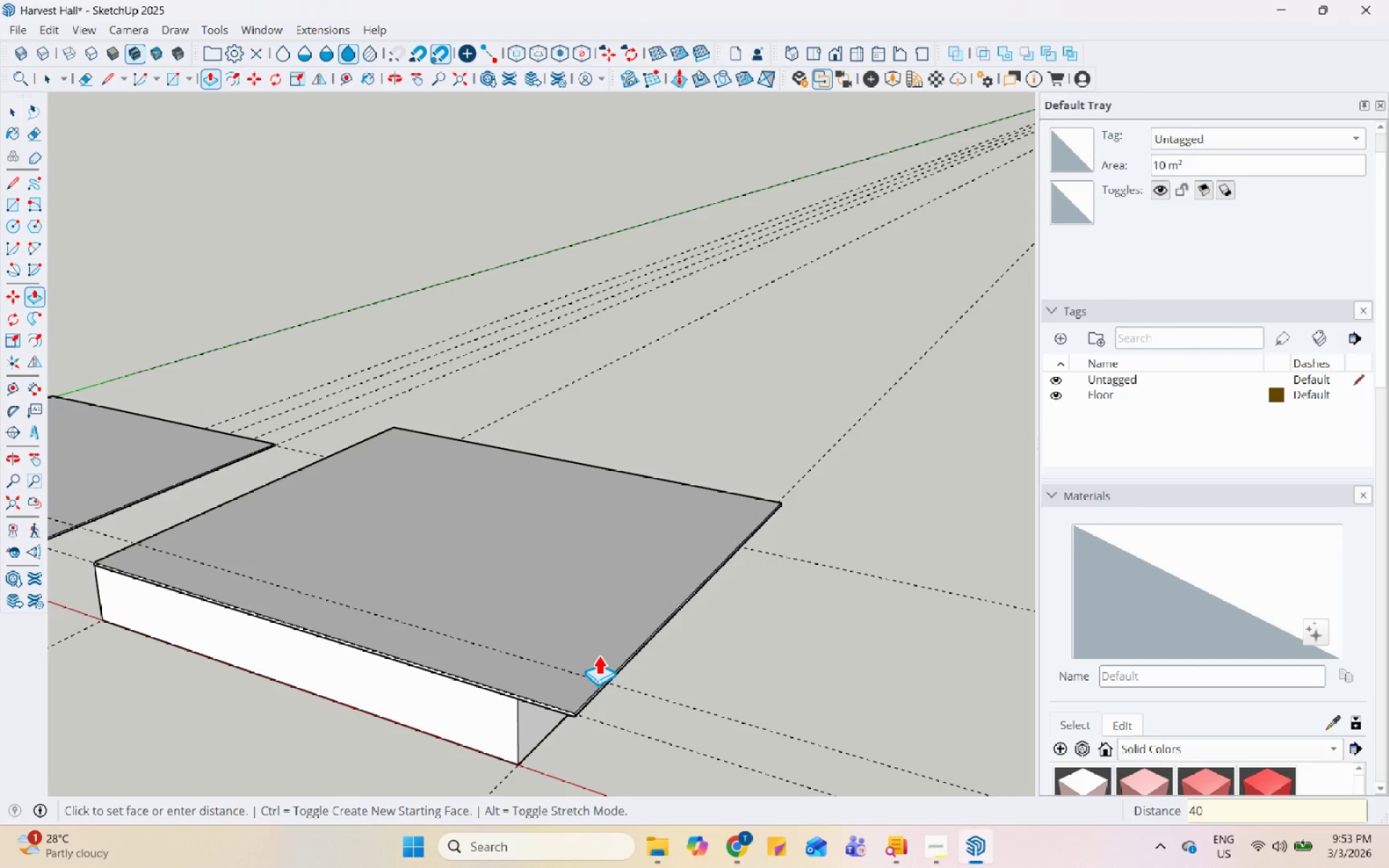 
key(Numpad0)
 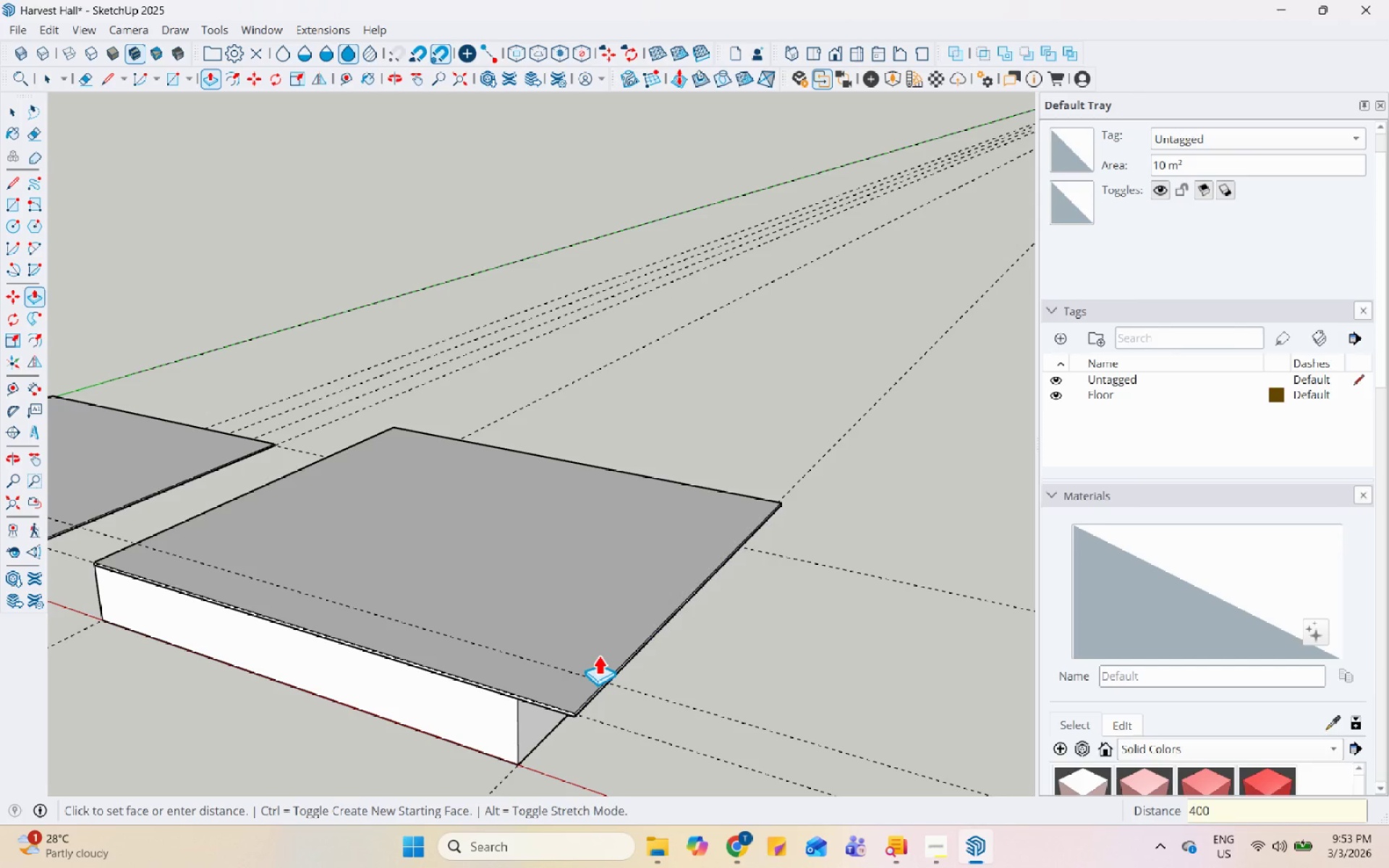 
key(Numpad0)
 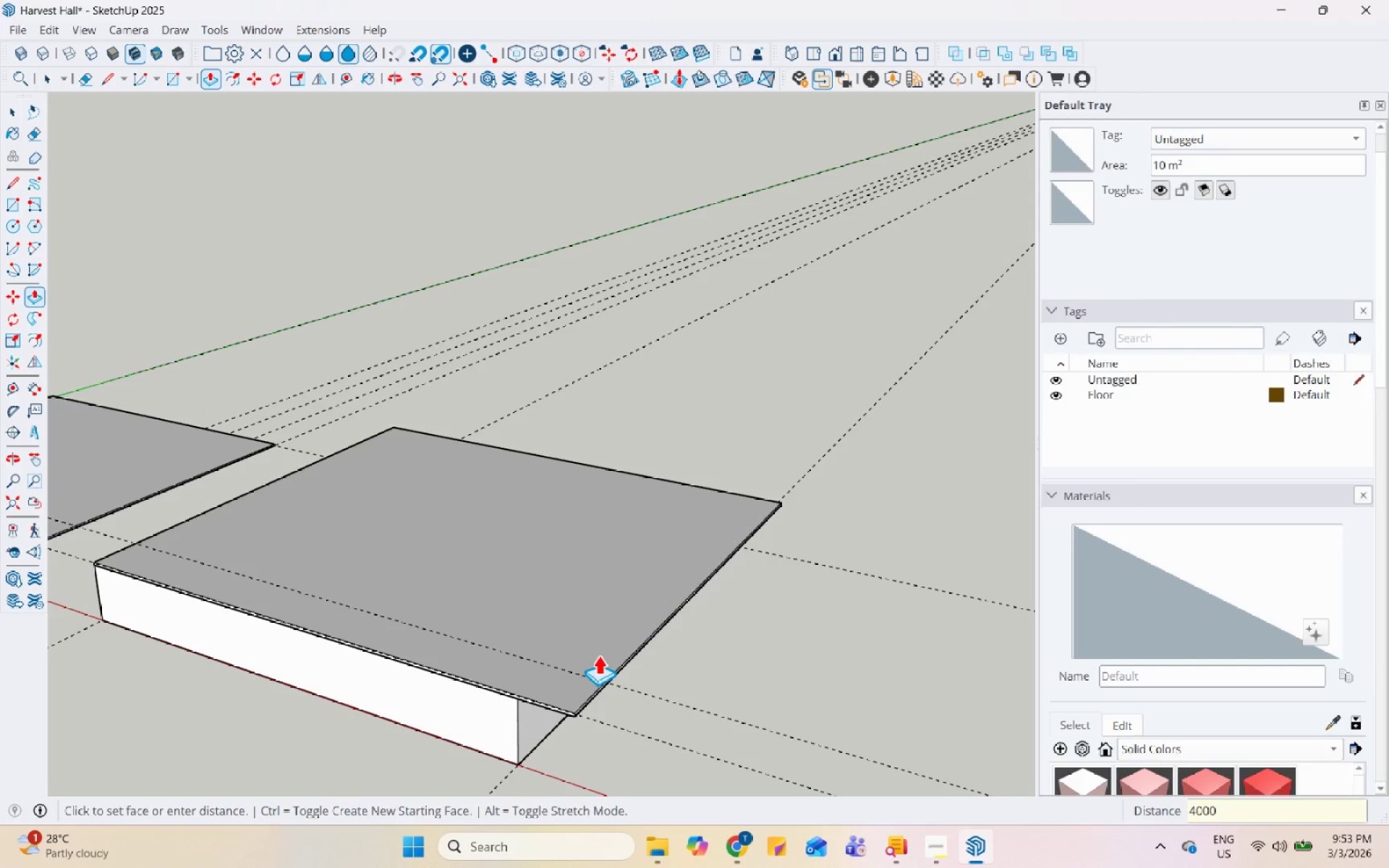 
key(Enter)
 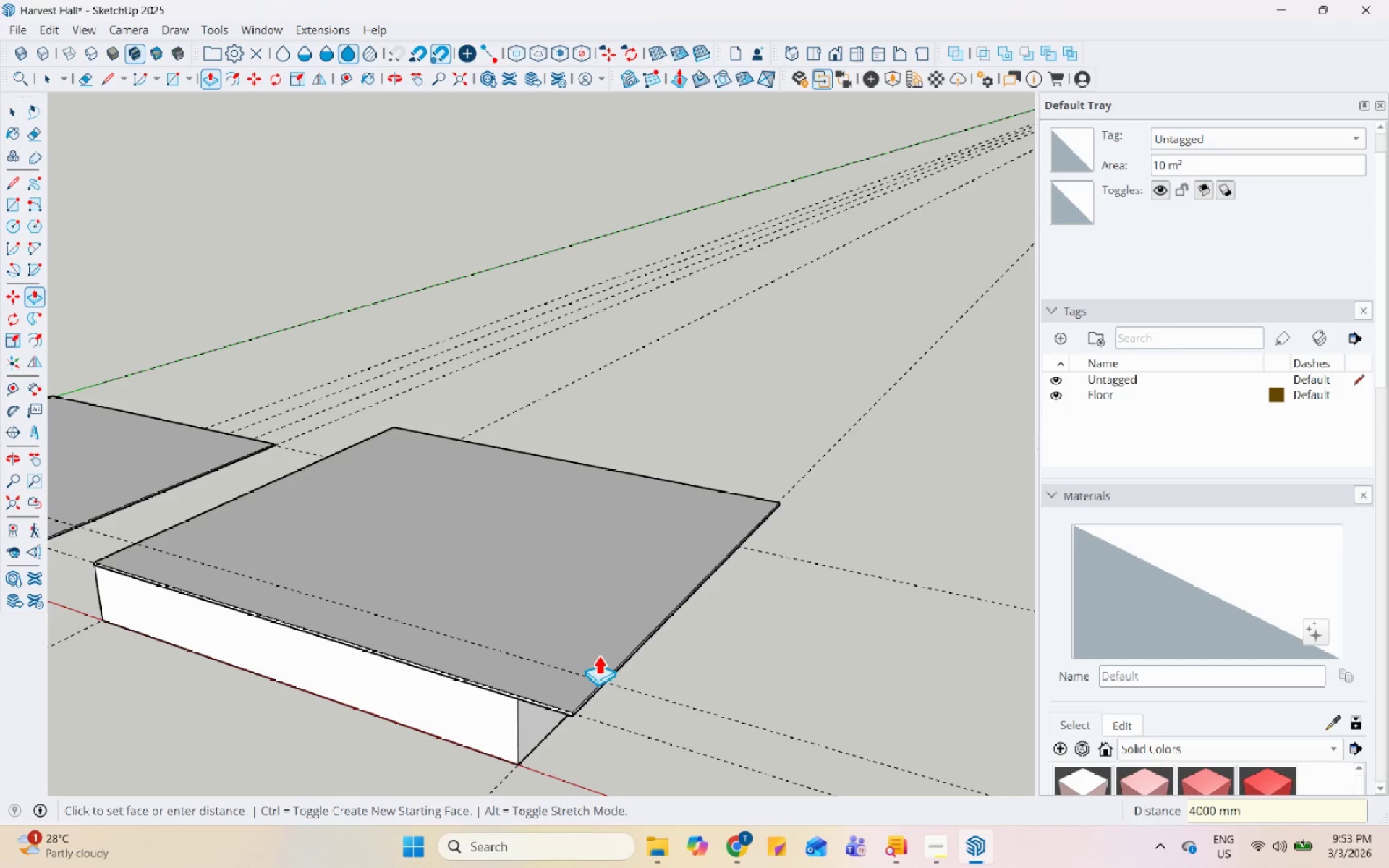 
key(Space)
 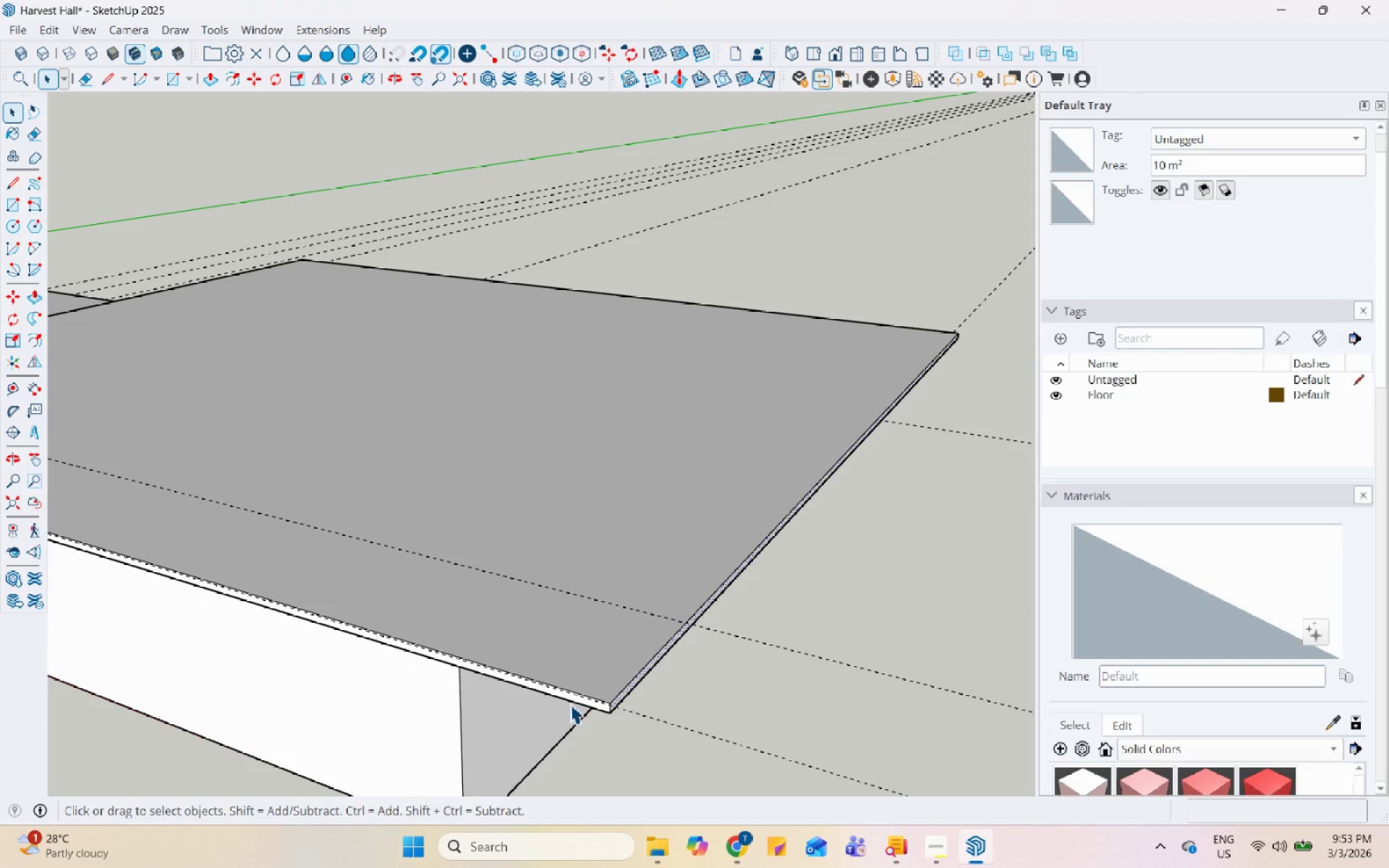 
left_click([575, 699])
 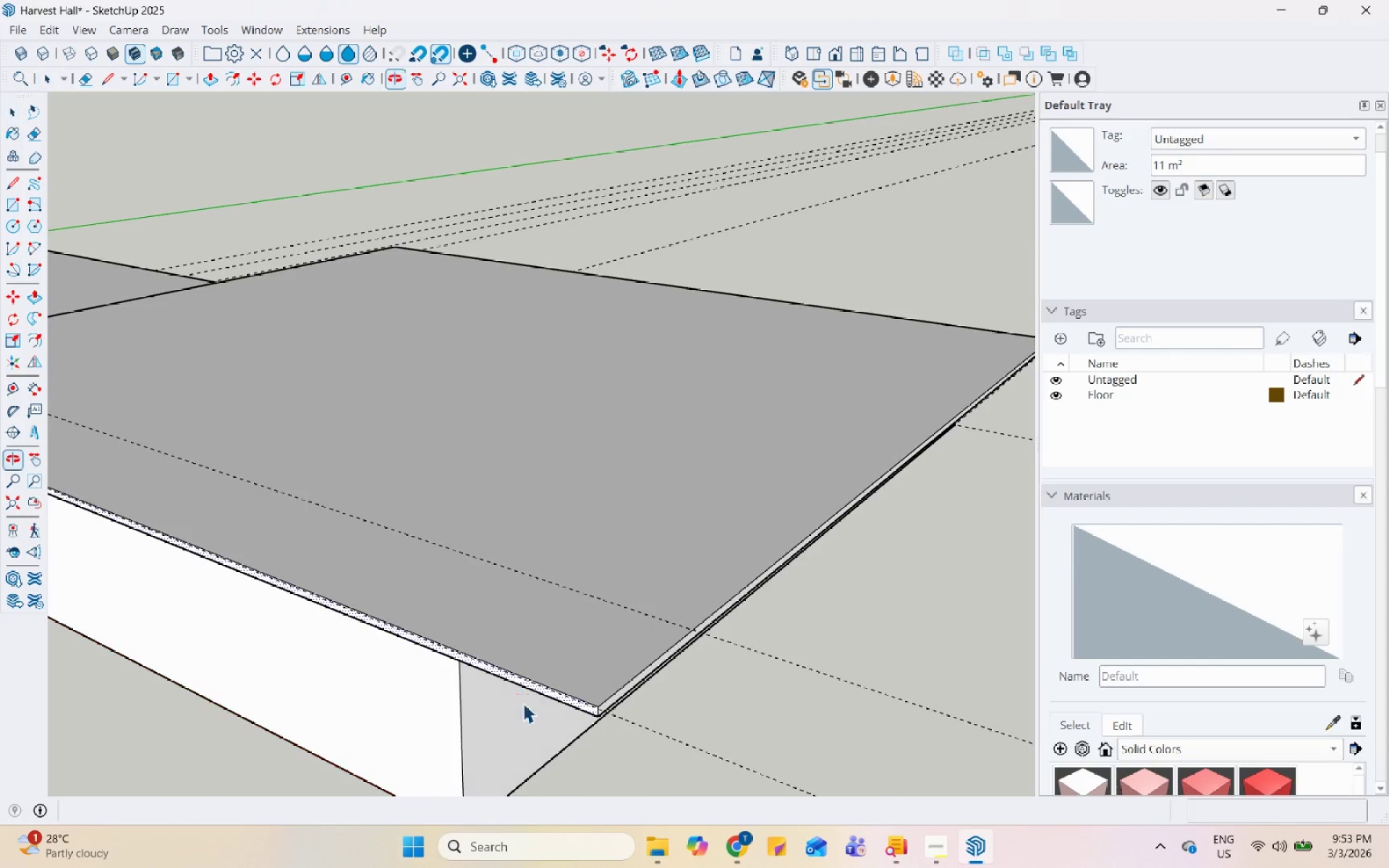 
scroll: coordinate [543, 730], scroll_direction: up, amount: 9.0
 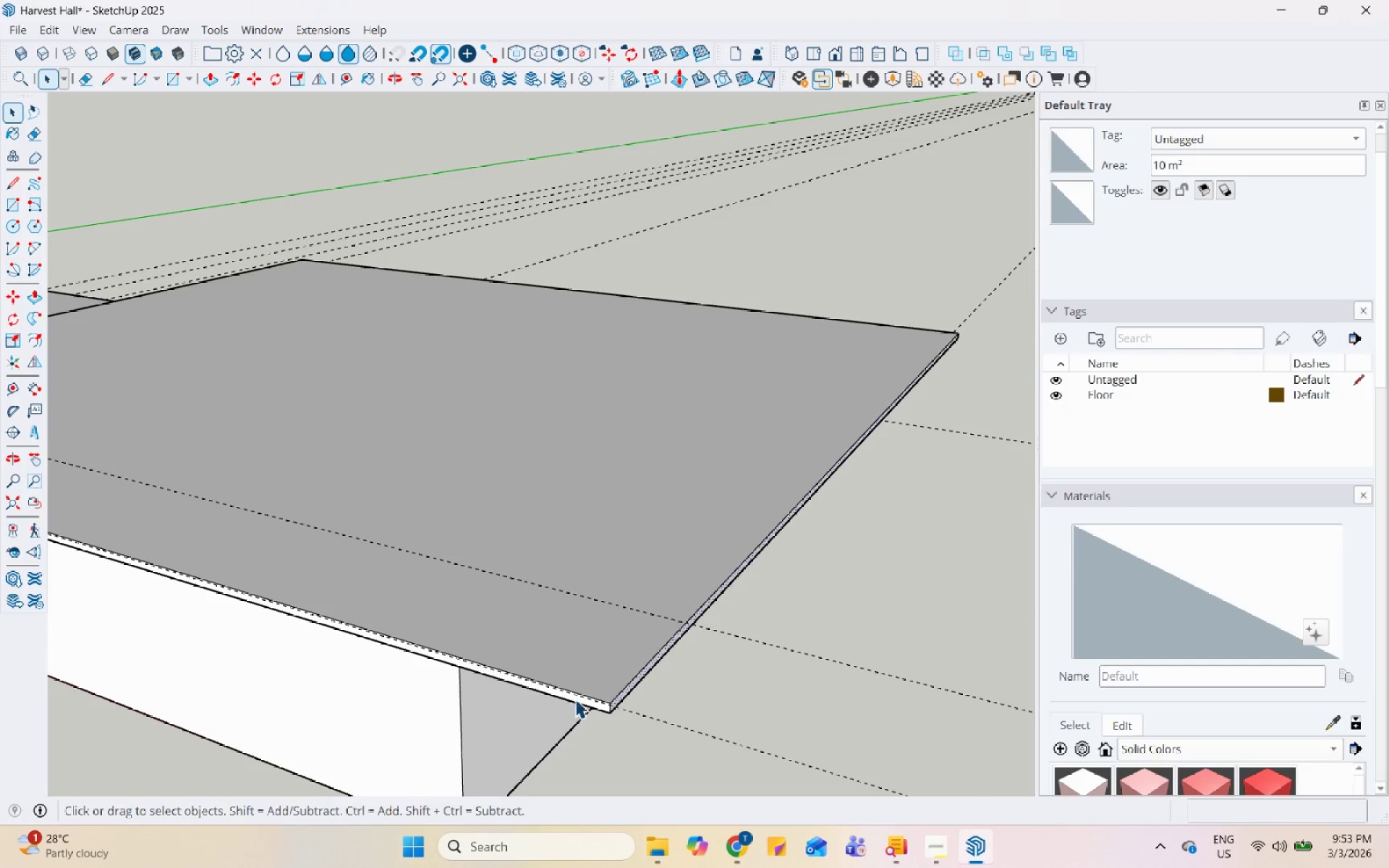 
key(P)
 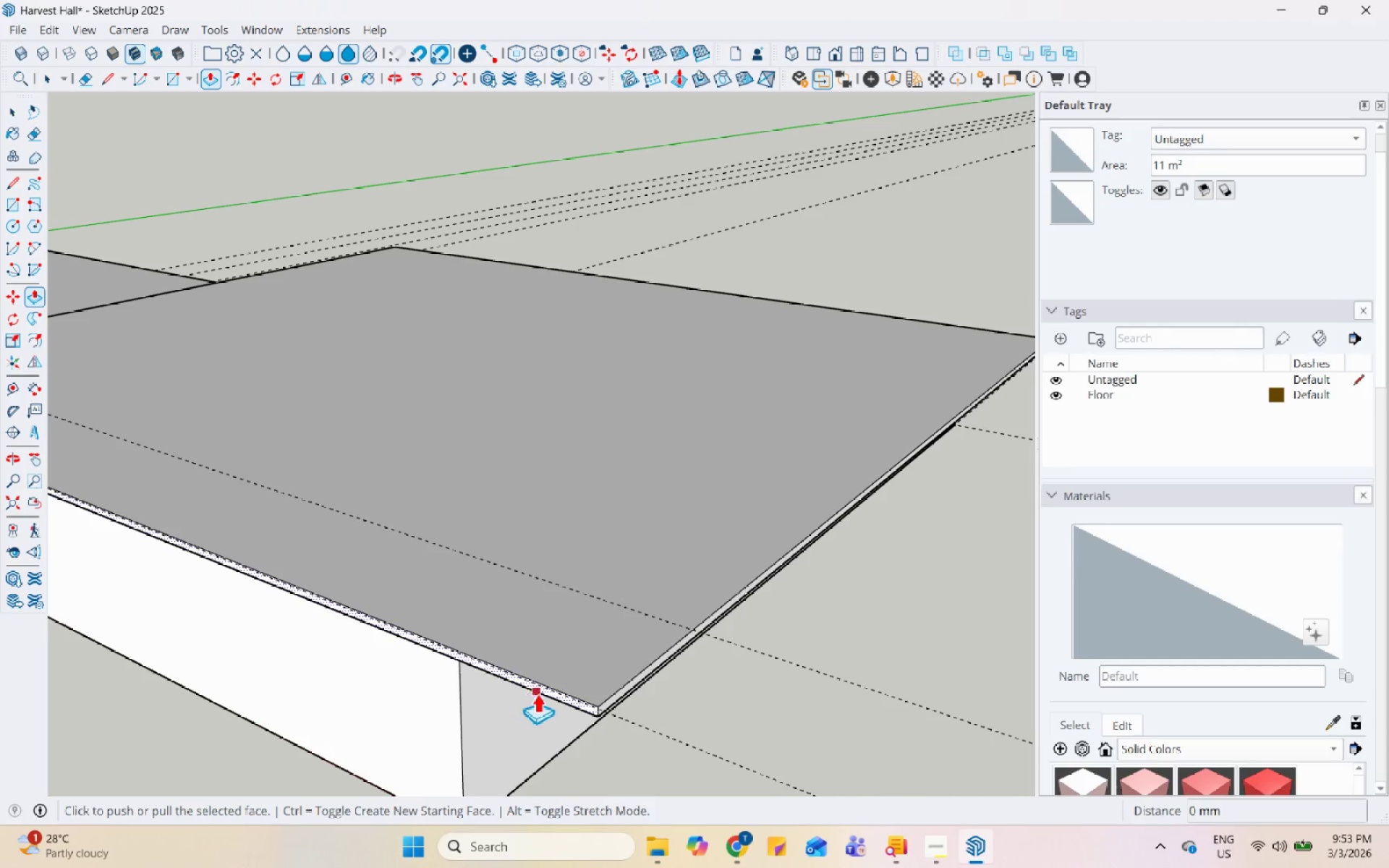 
left_click([540, 689])
 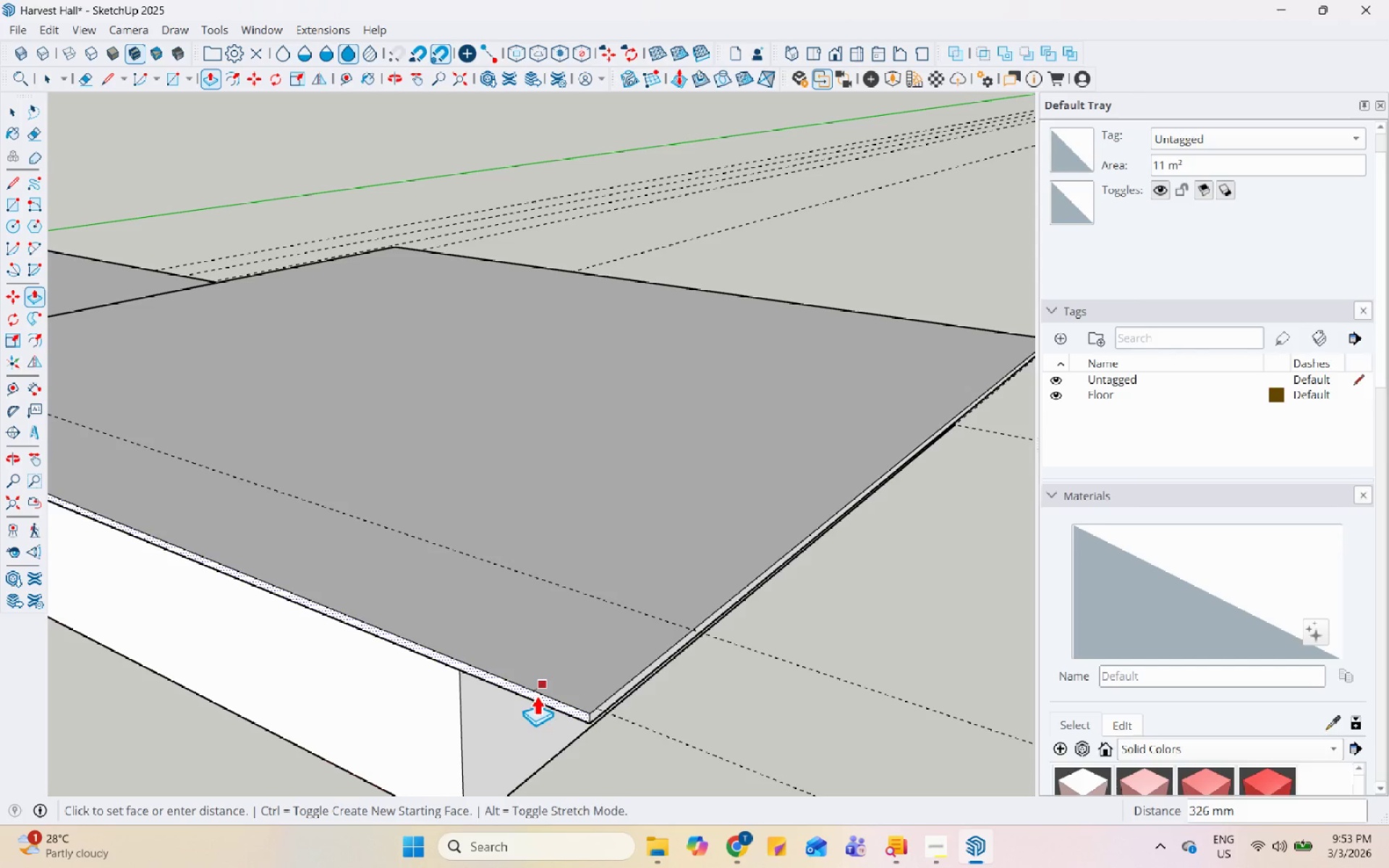 
wait(10.25)
 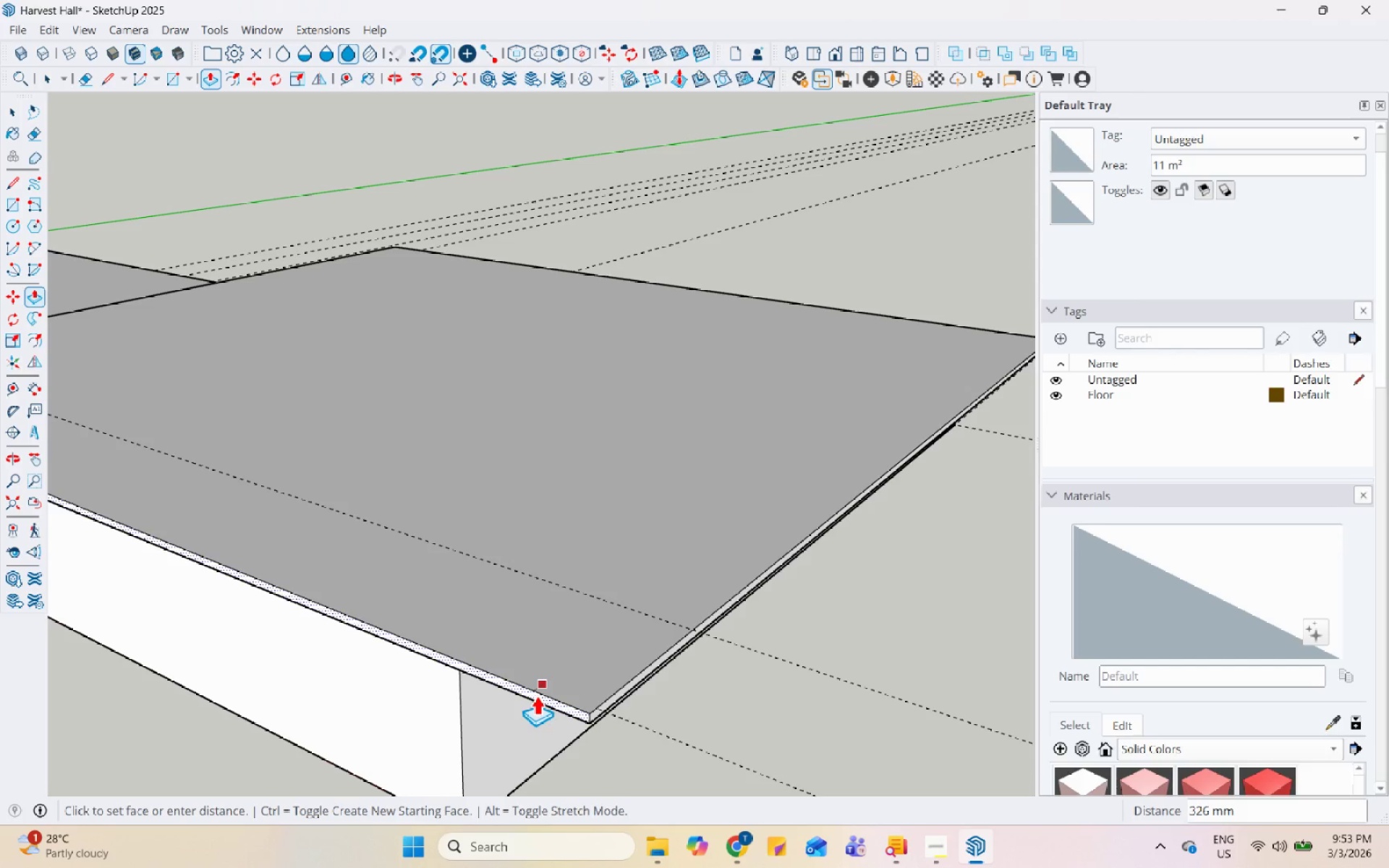 
scroll: coordinate [552, 678], scroll_direction: down, amount: 12.0
 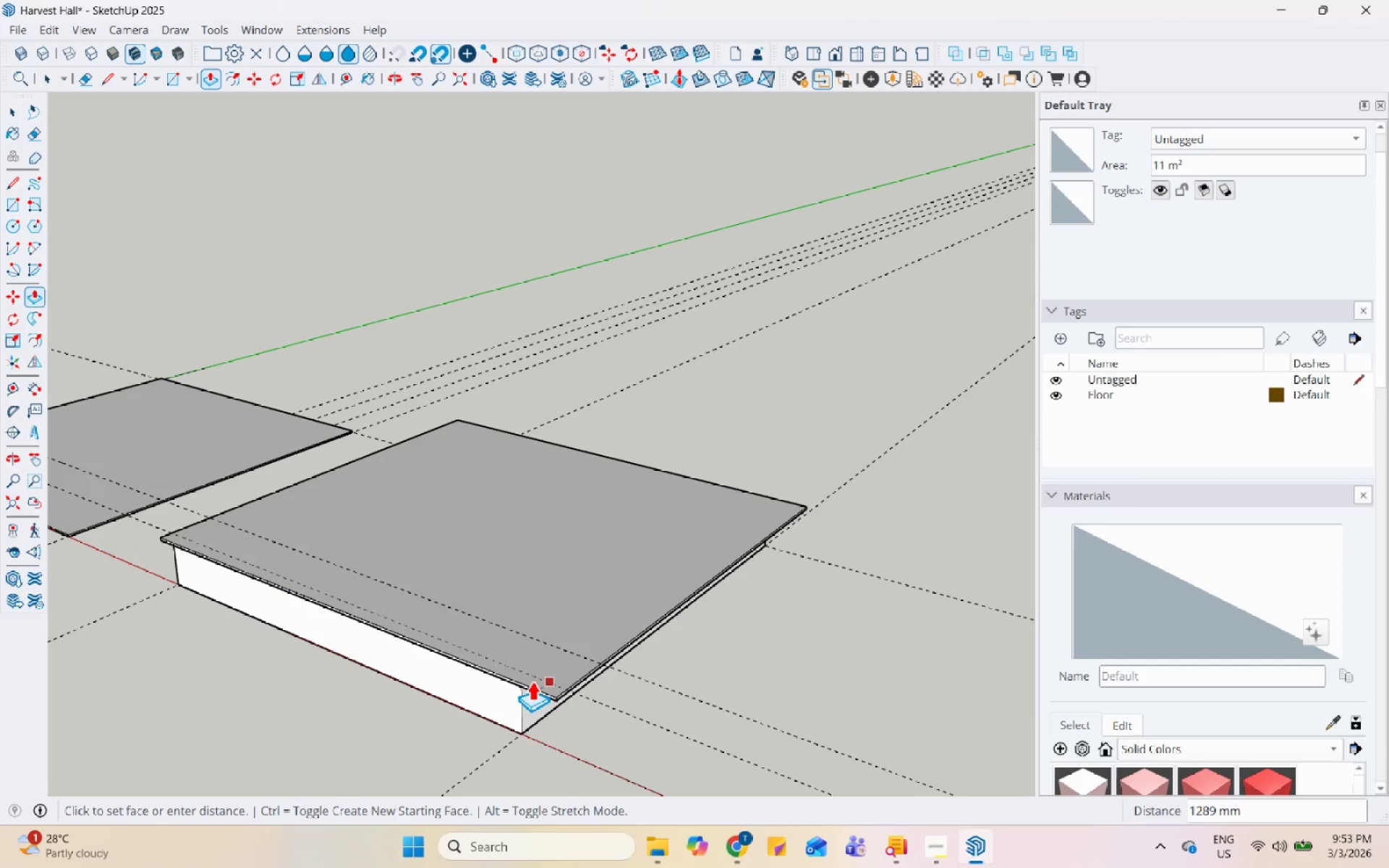 
scroll: coordinate [532, 681], scroll_direction: up, amount: 5.0
 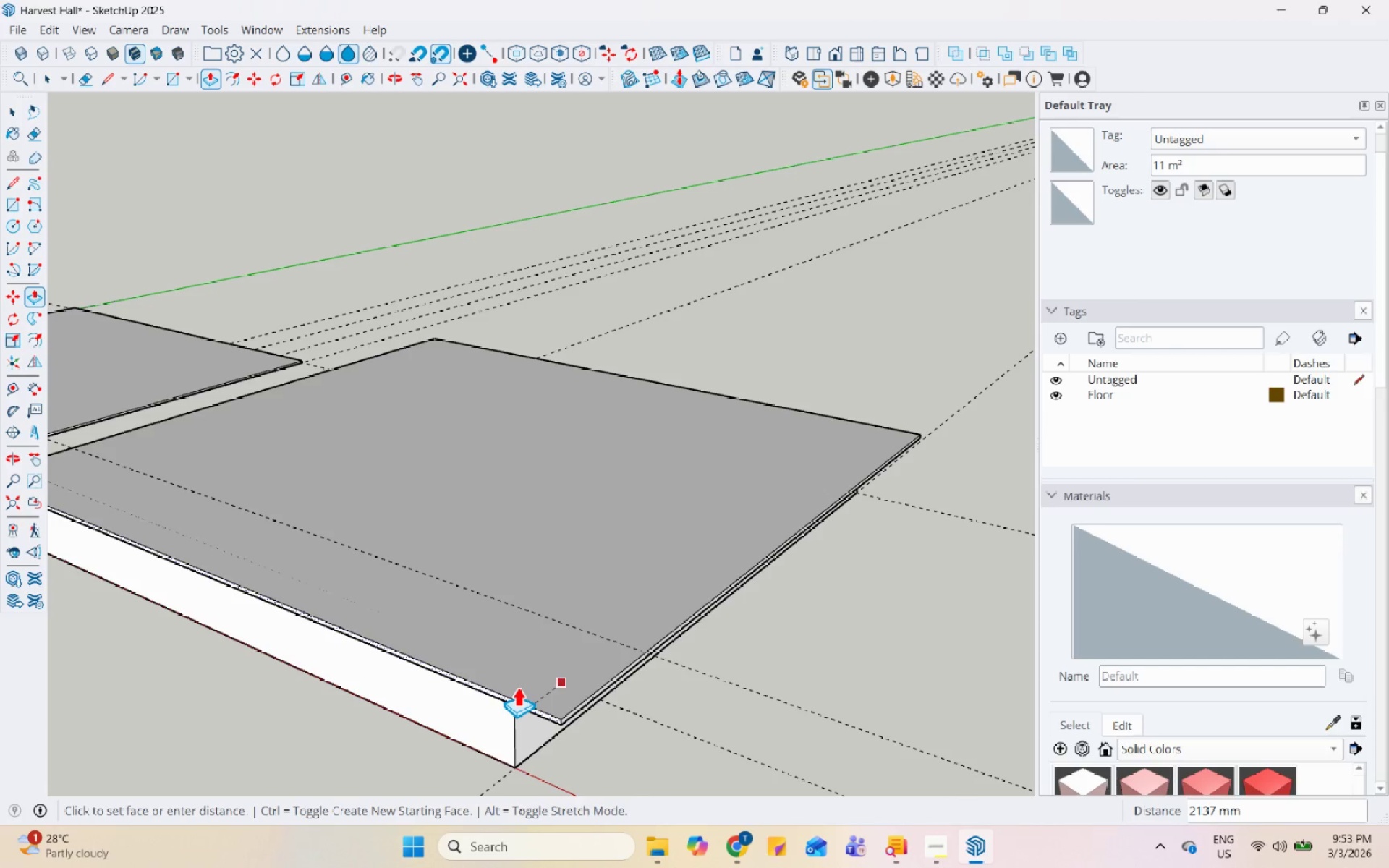 
wait(7.63)
 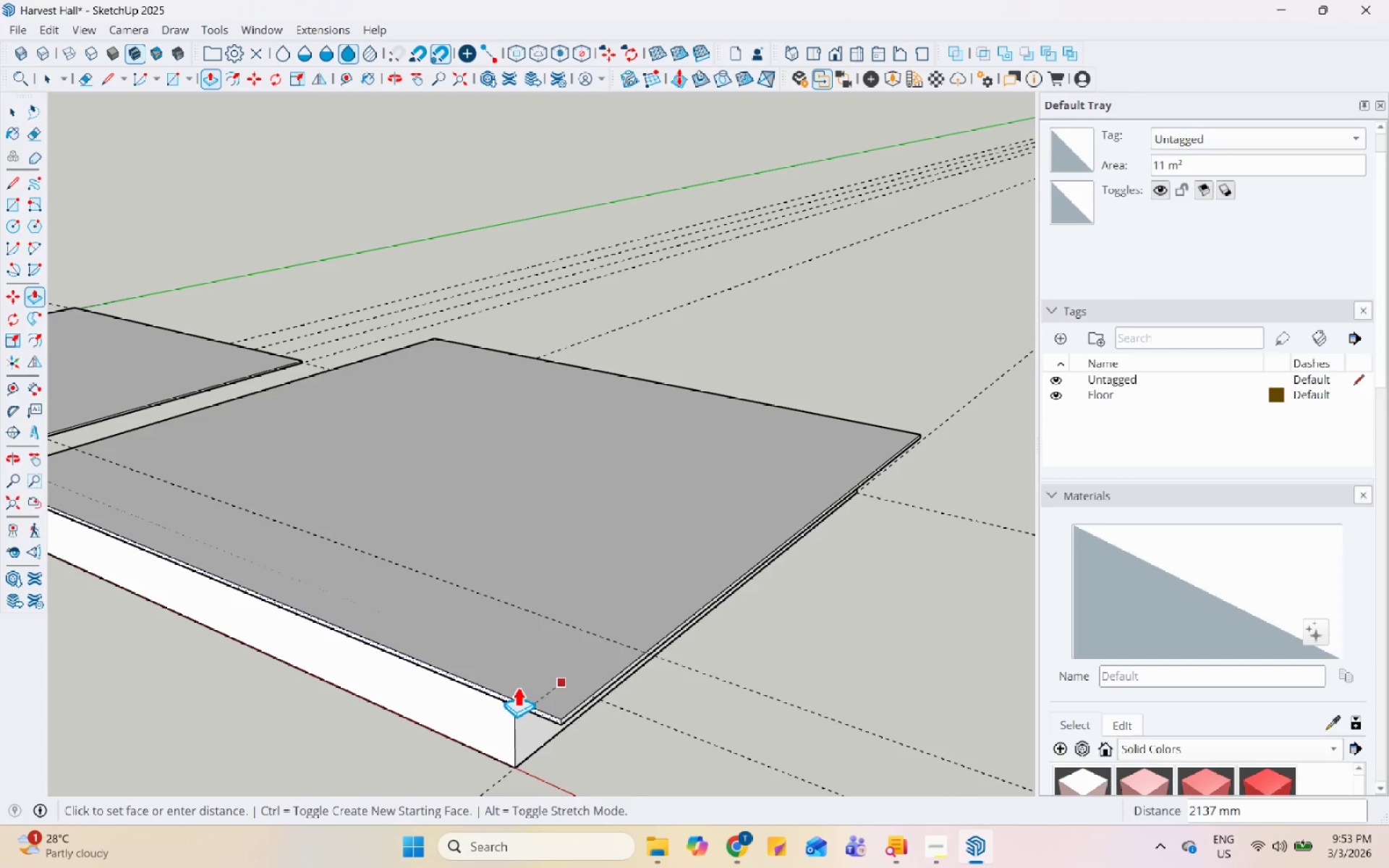 
key(Numpad4)
 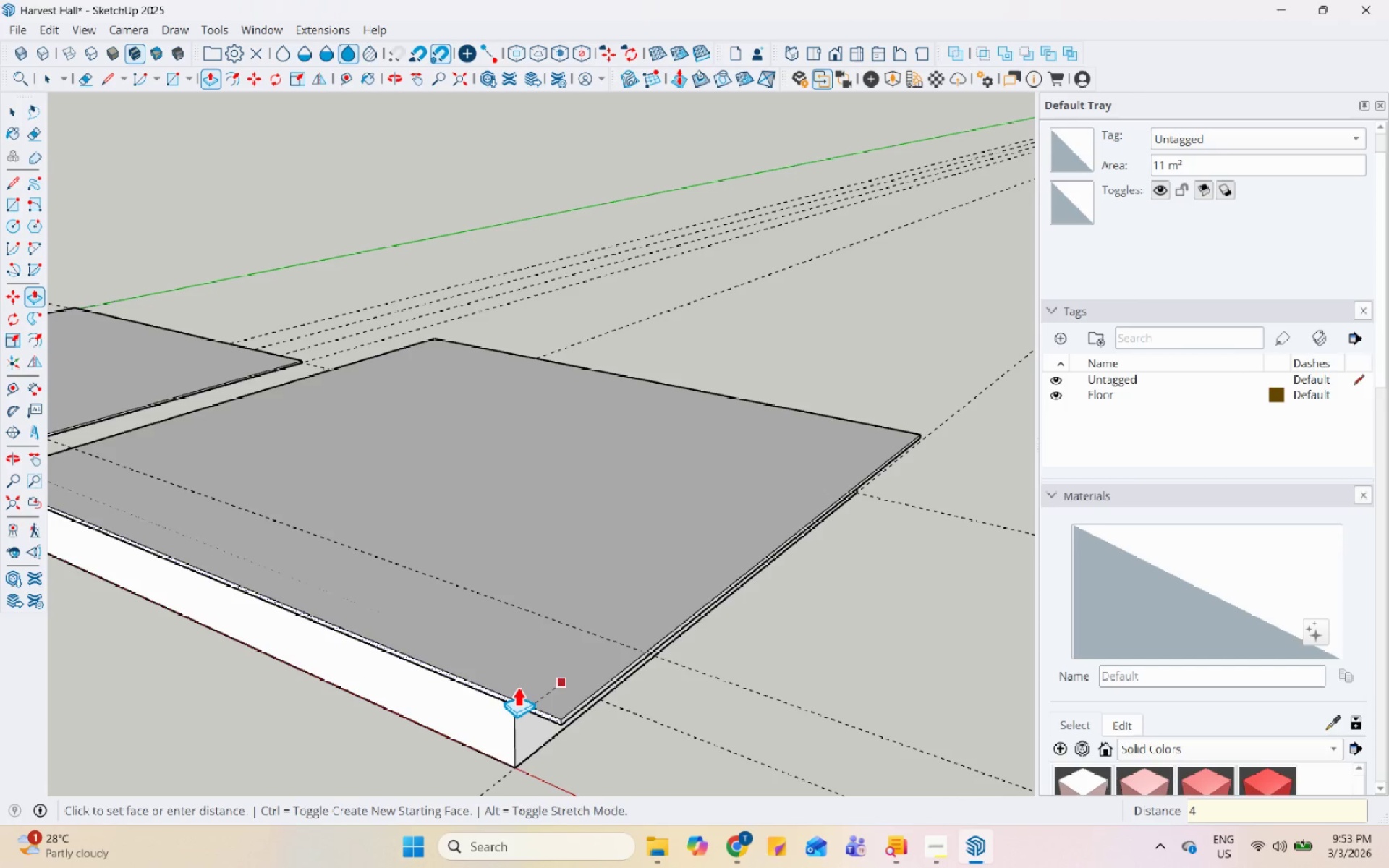 
key(Numpad0)
 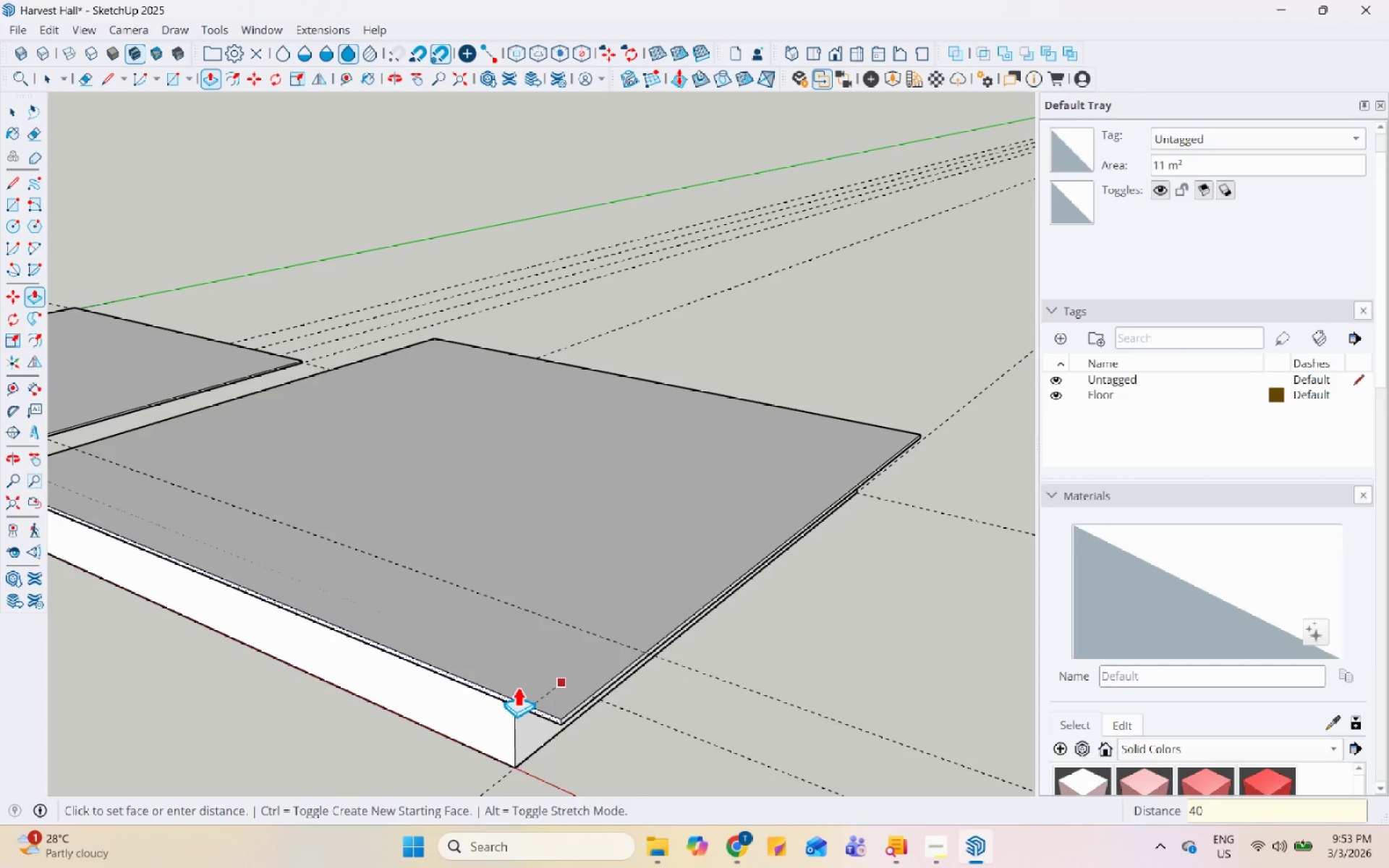 
key(Numpad0)
 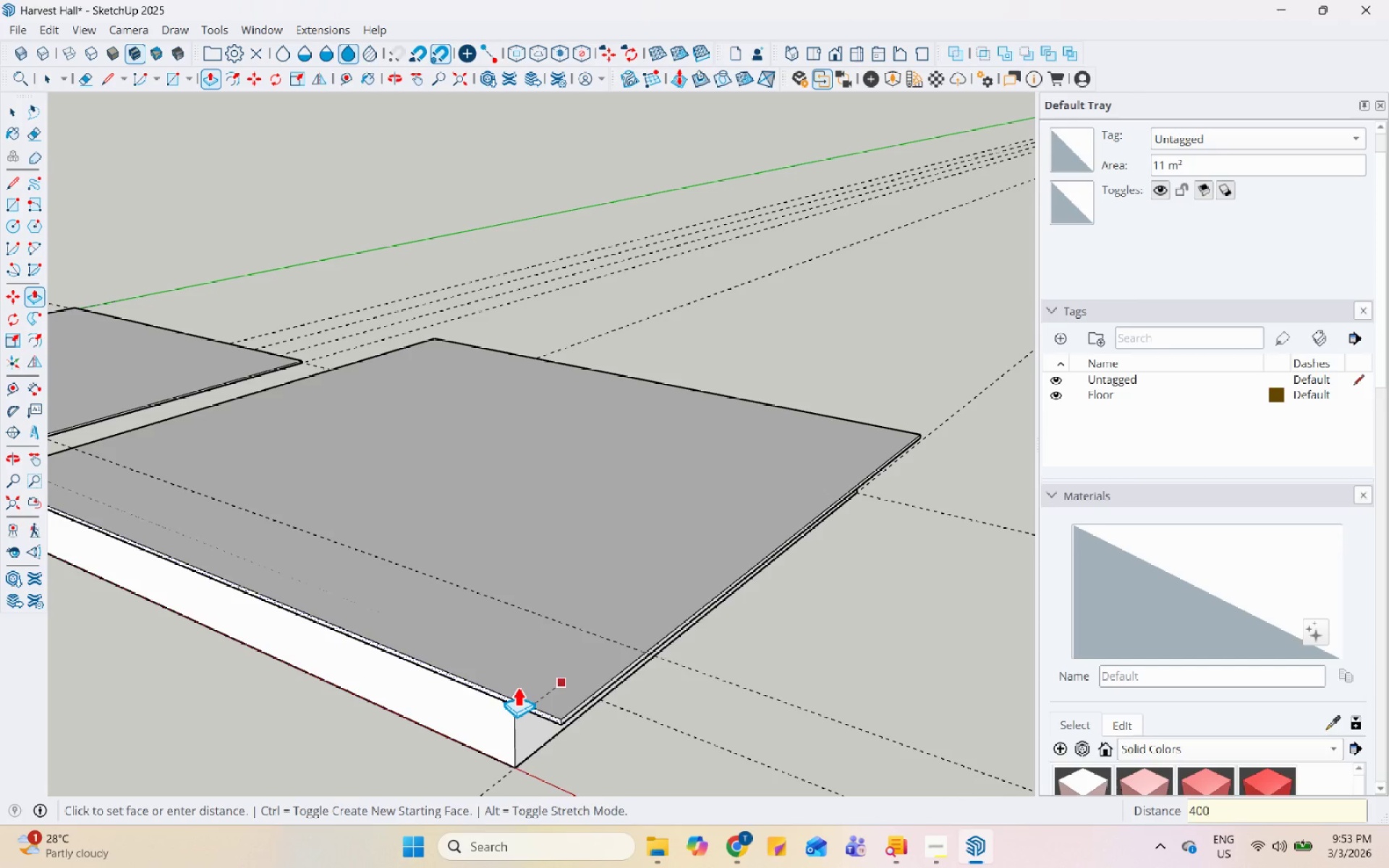 
key(Numpad0)
 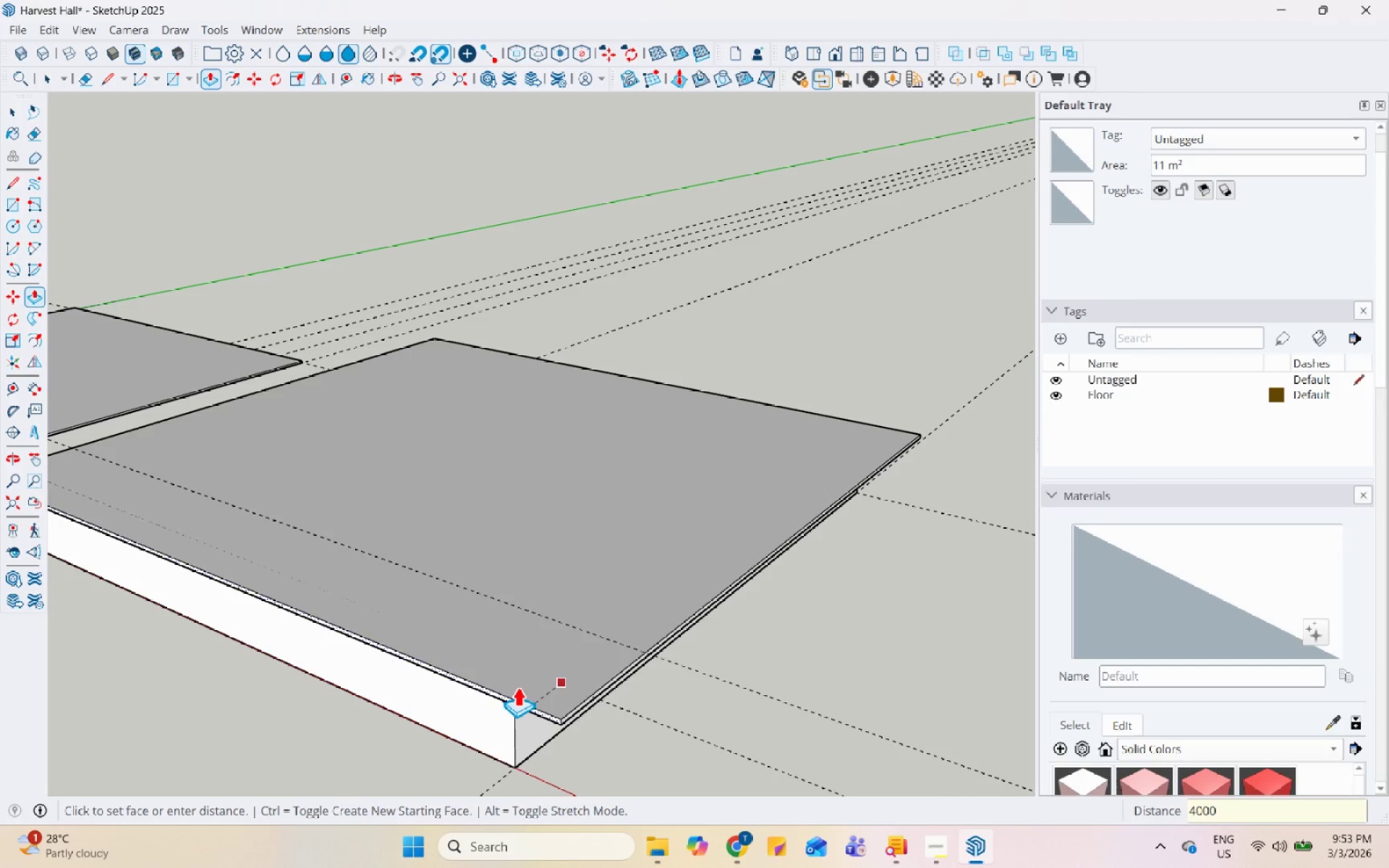 
key(Enter)
 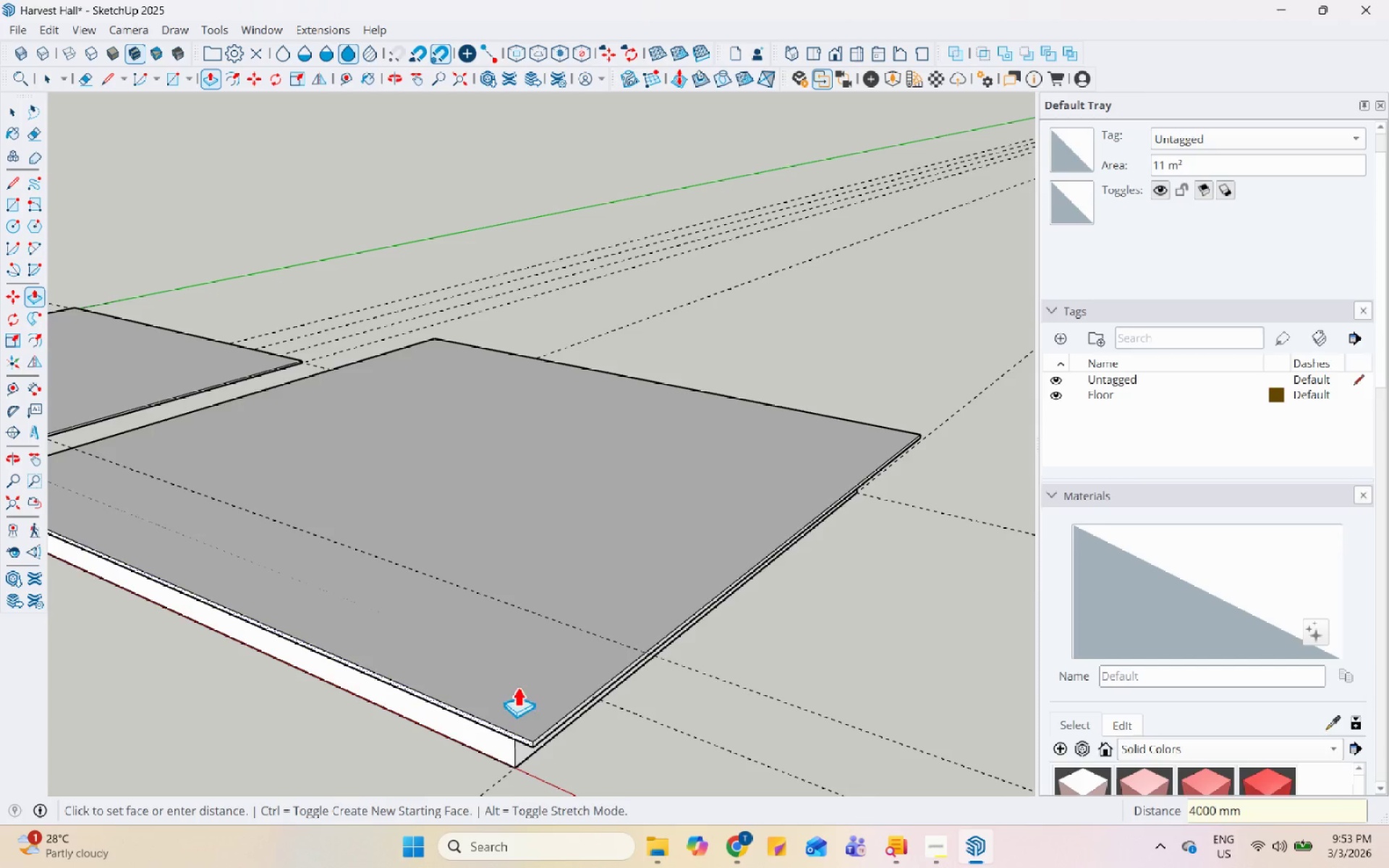 
scroll: coordinate [495, 620], scroll_direction: down, amount: 8.0
 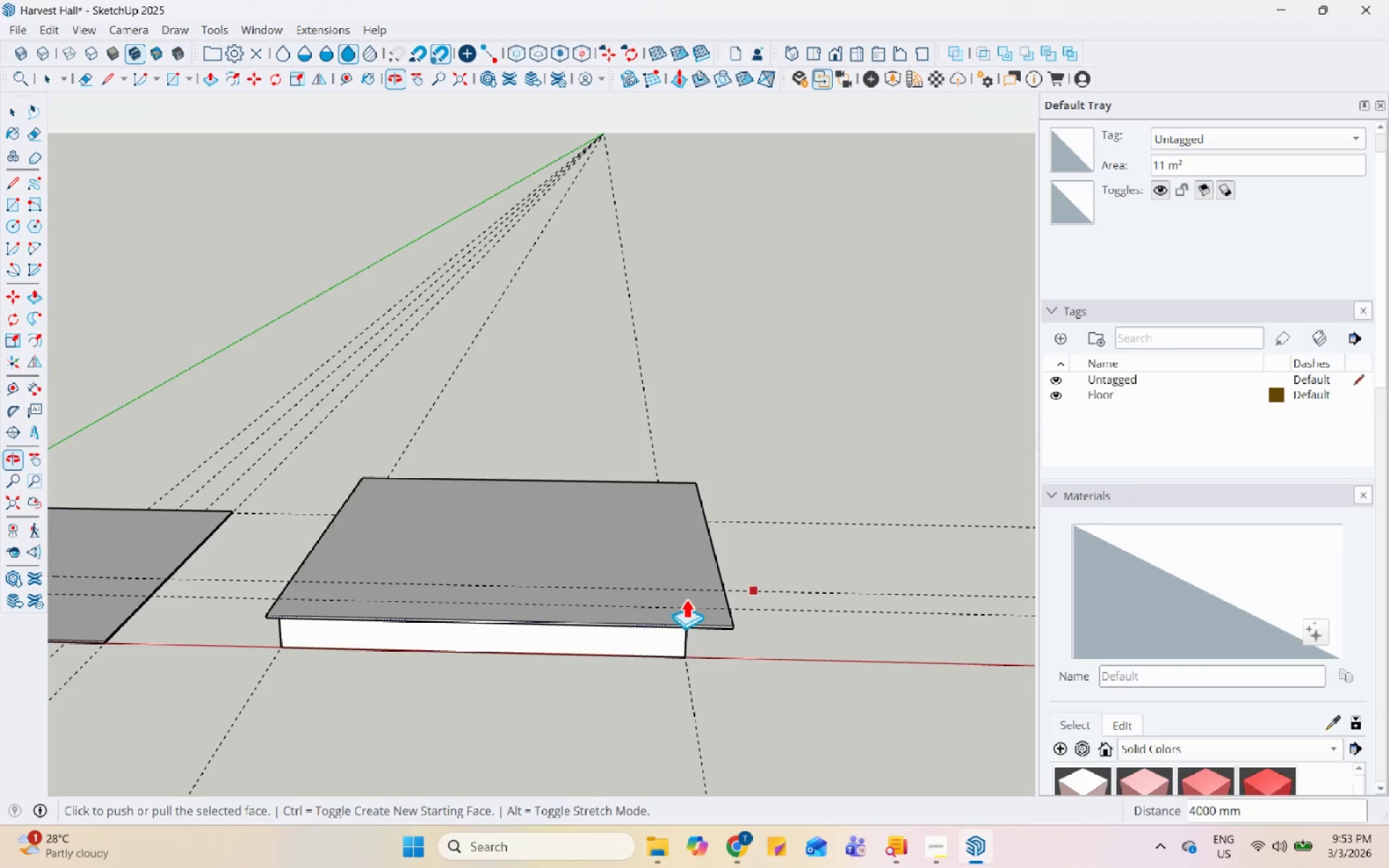 
key(Space)
 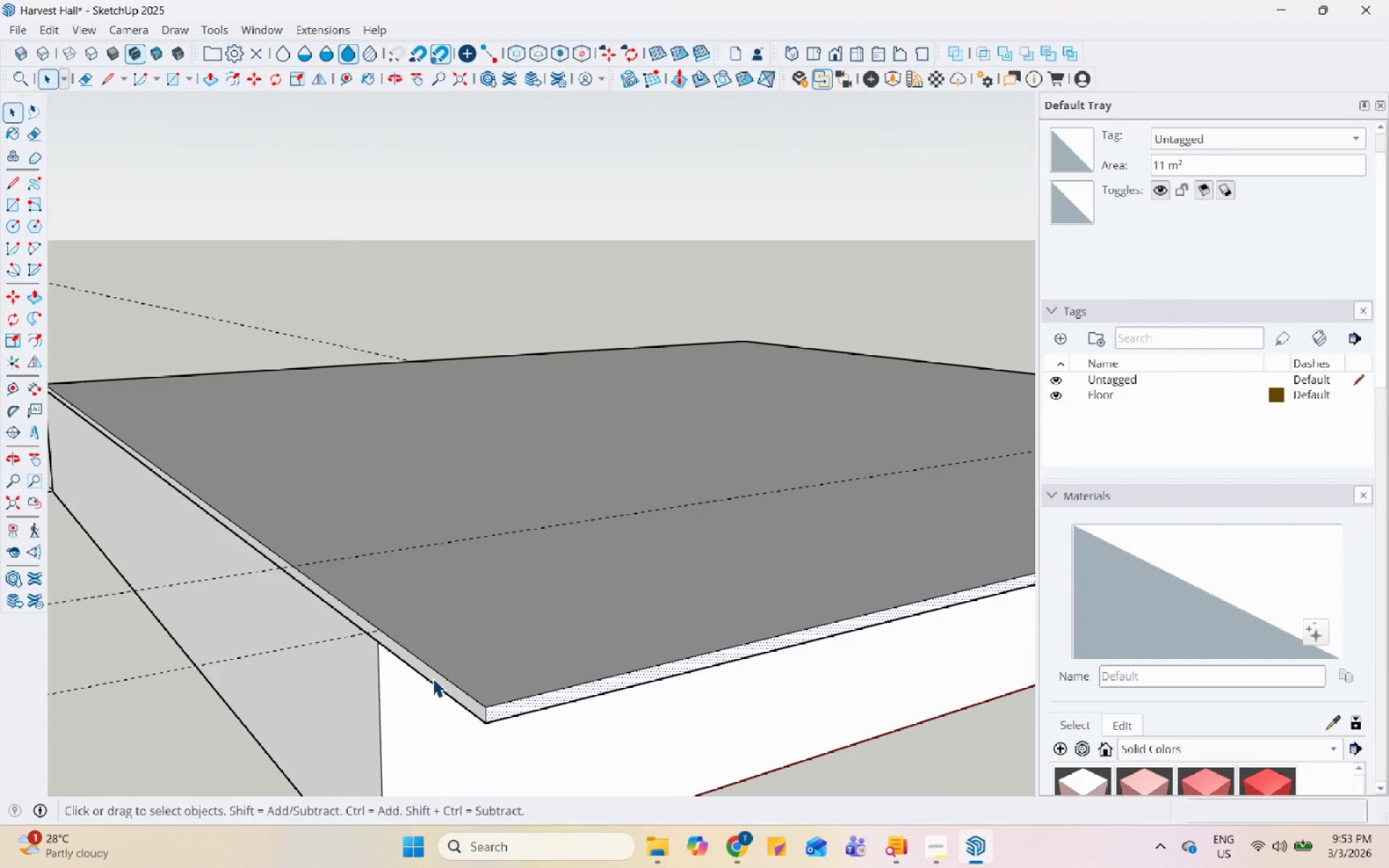 
left_click([433, 678])
 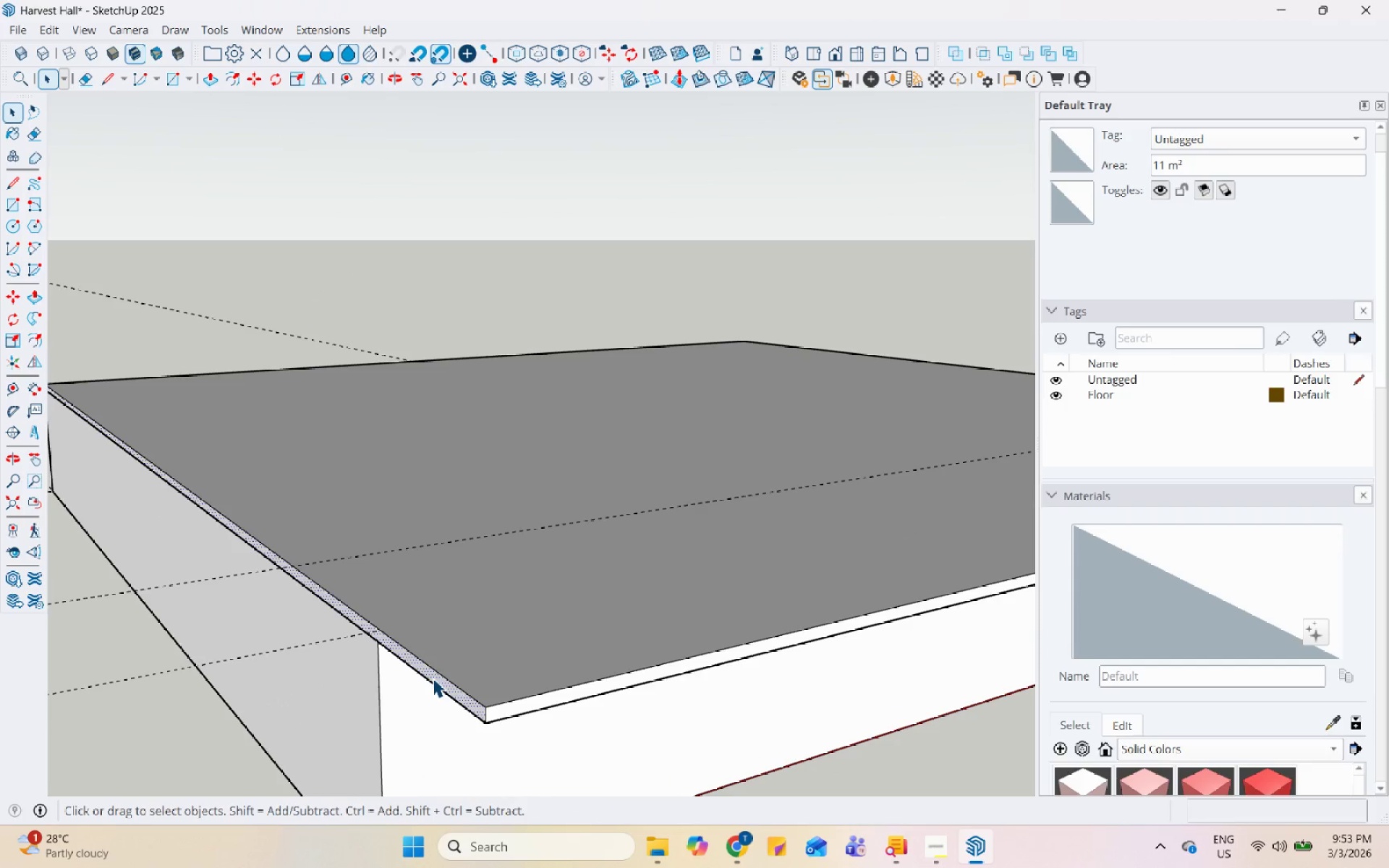 
scroll: coordinate [424, 679], scroll_direction: up, amount: 15.0
 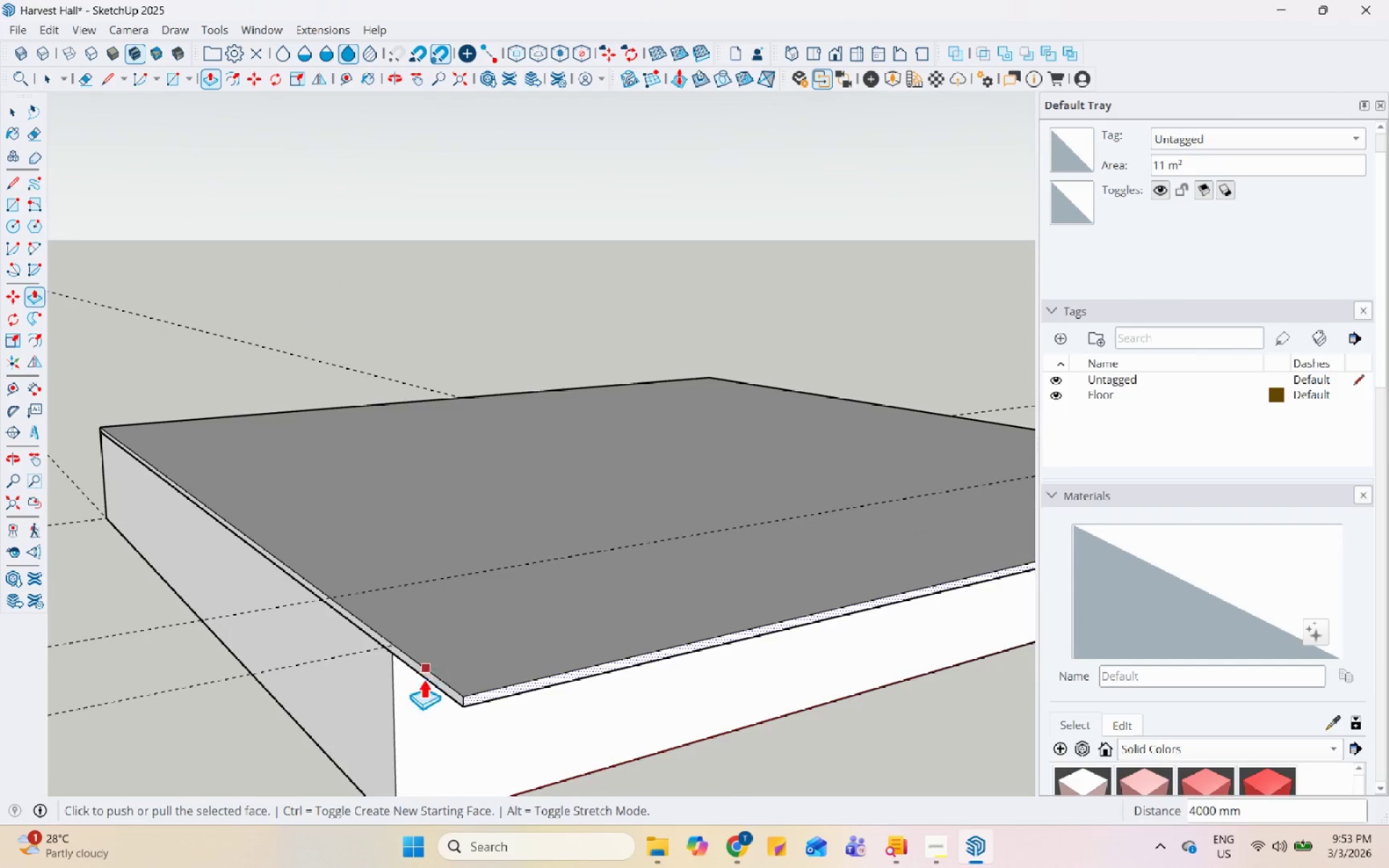 
key(P)
 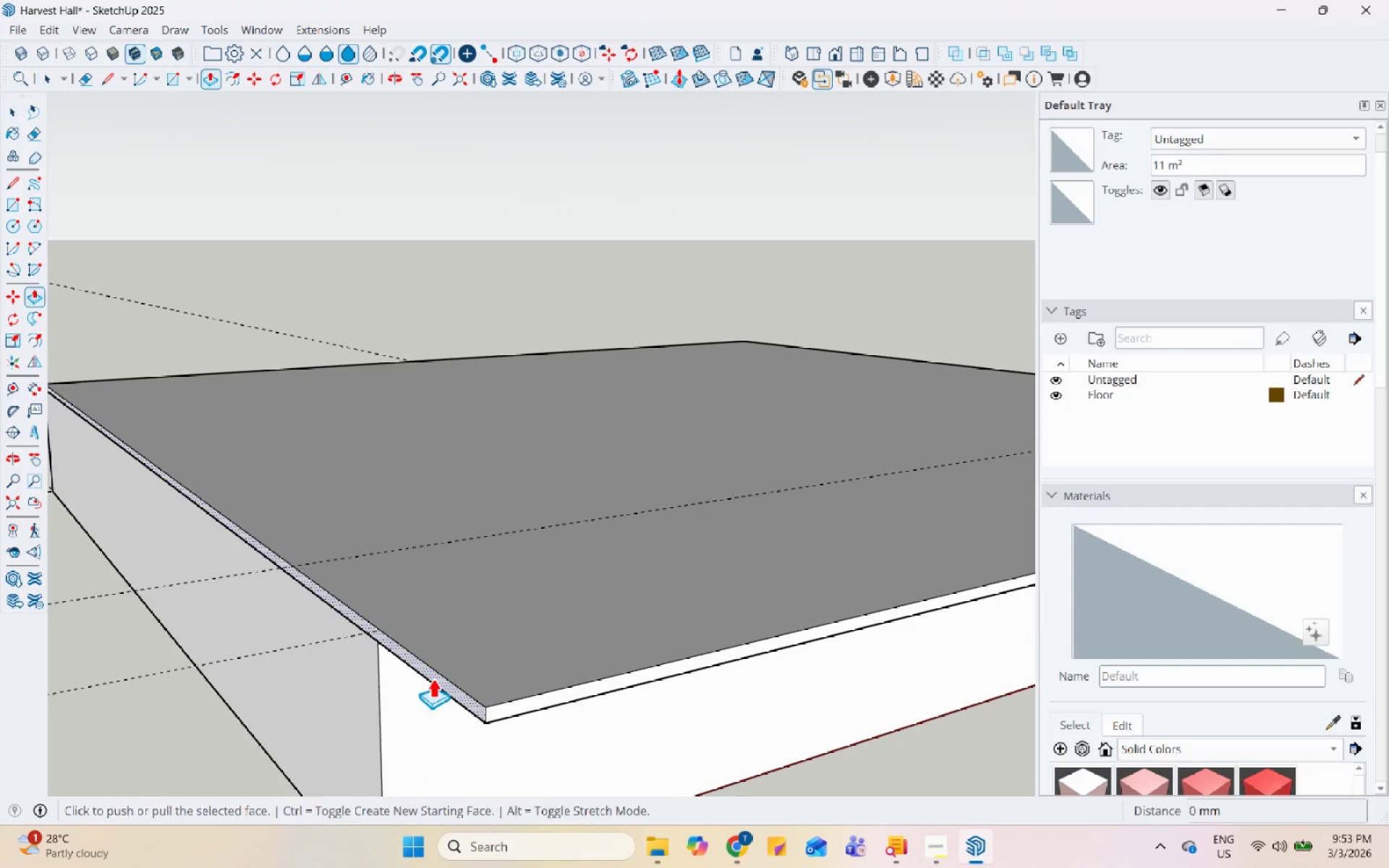 
left_click([433, 678])
 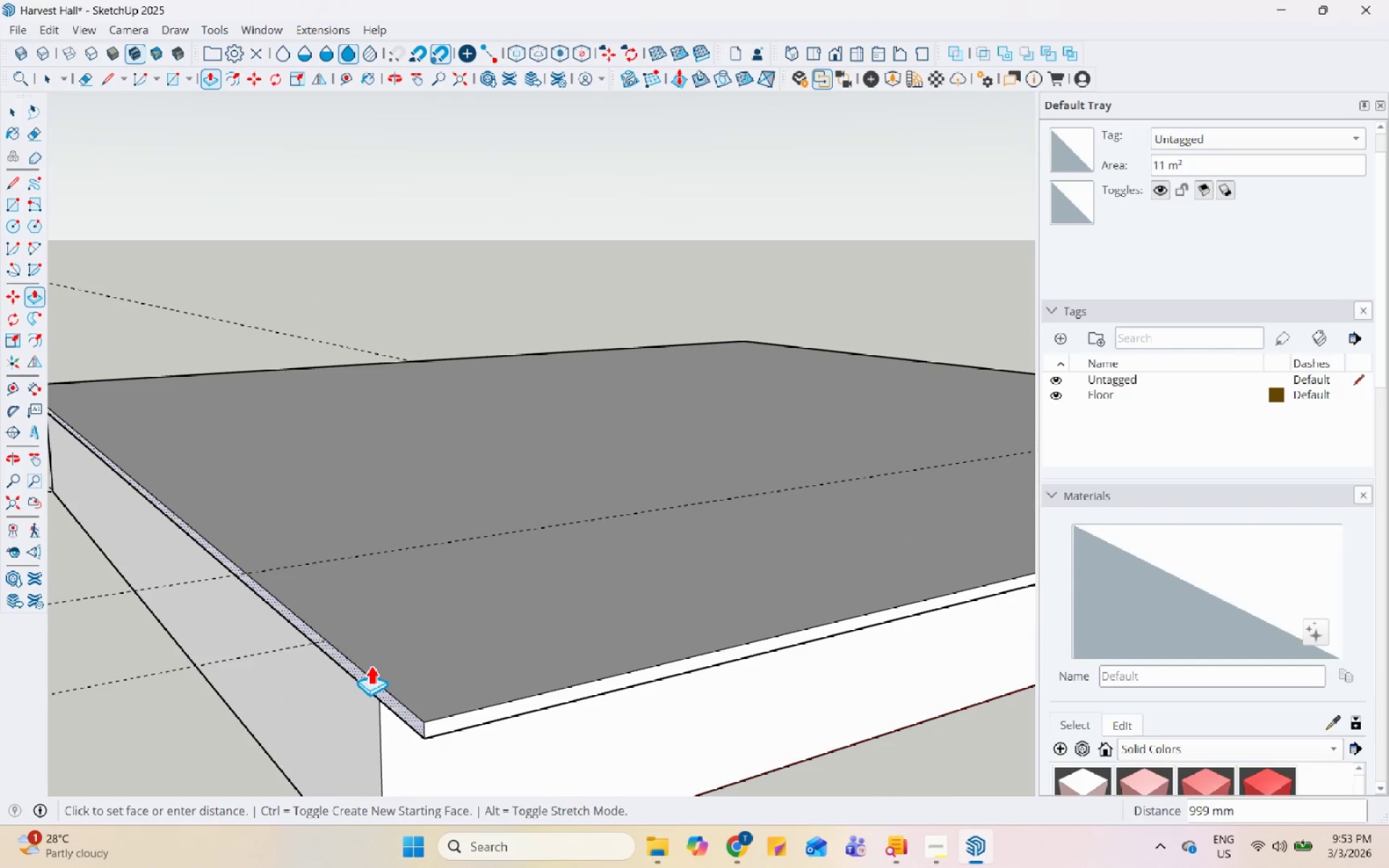 
key(Numpad2)
 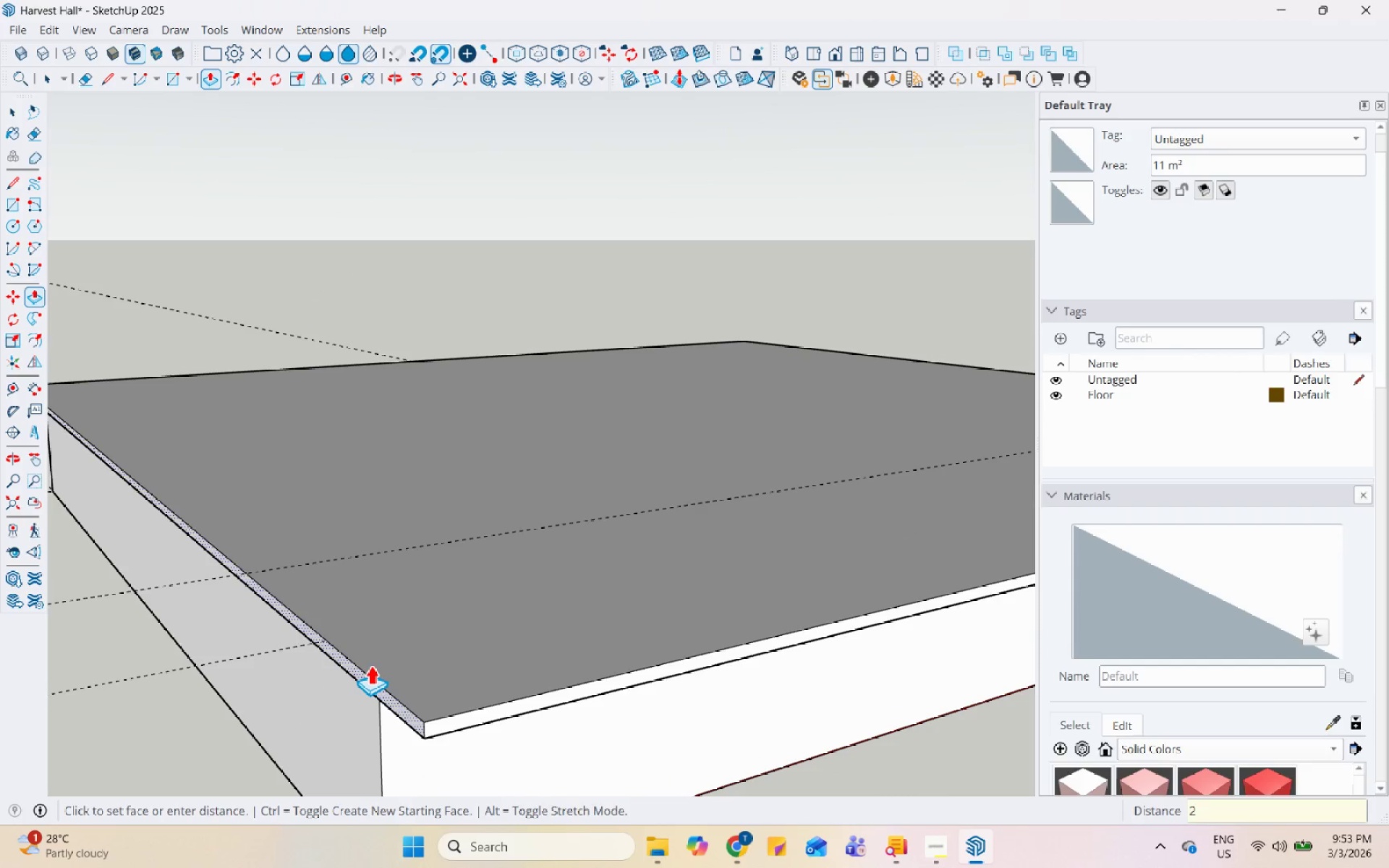 
key(Numpad0)
 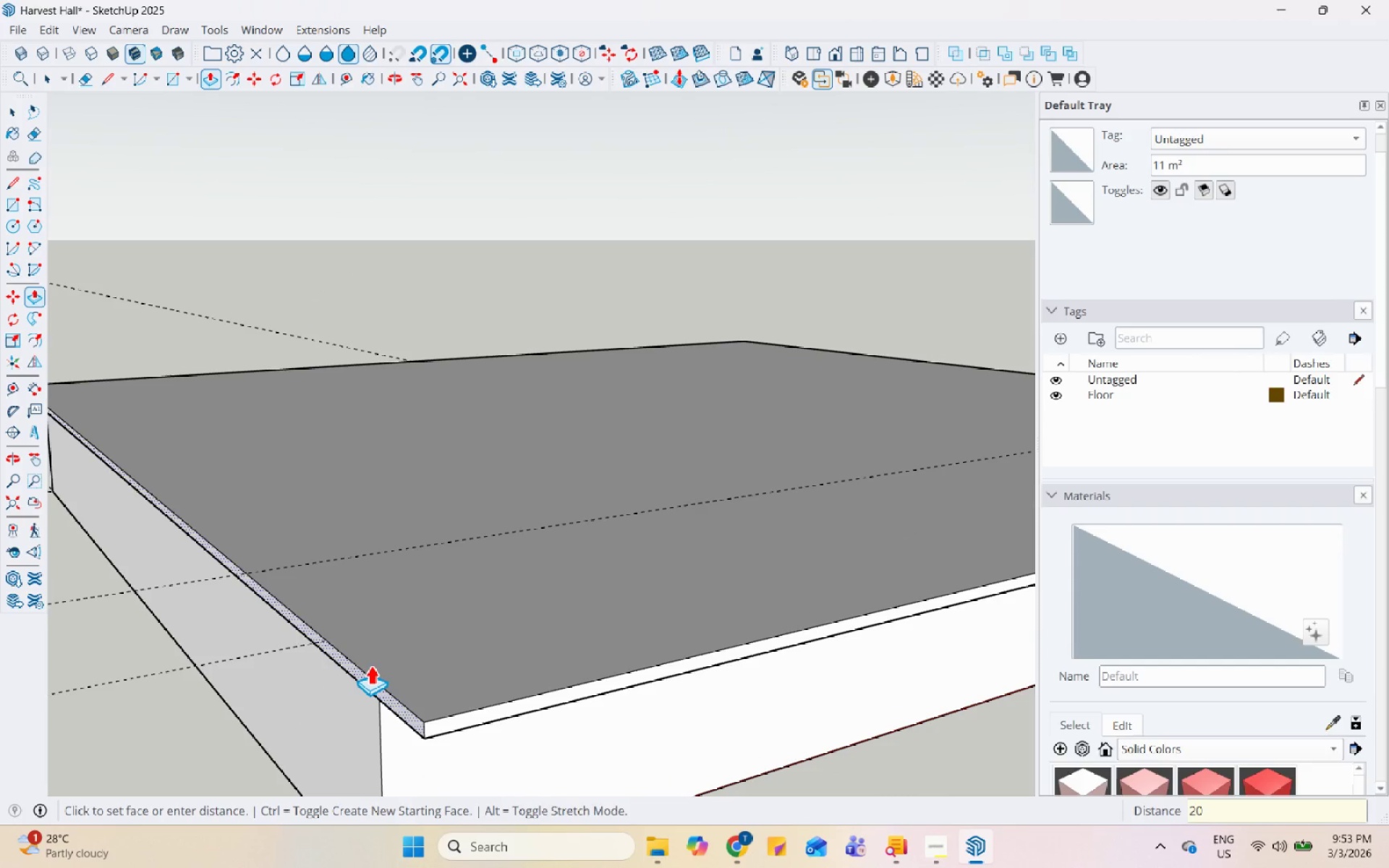 
key(Numpad0)
 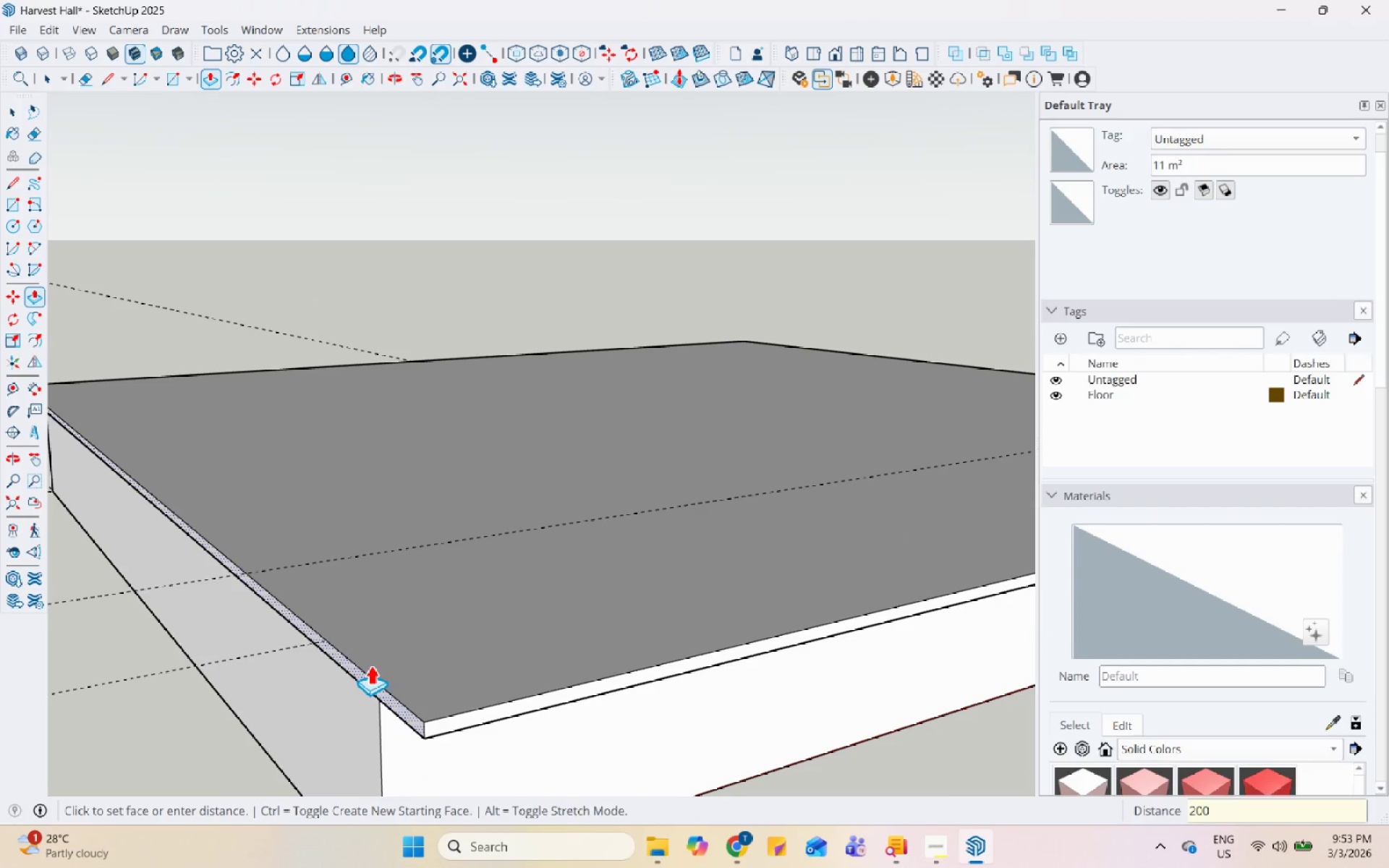 
key(Enter)
 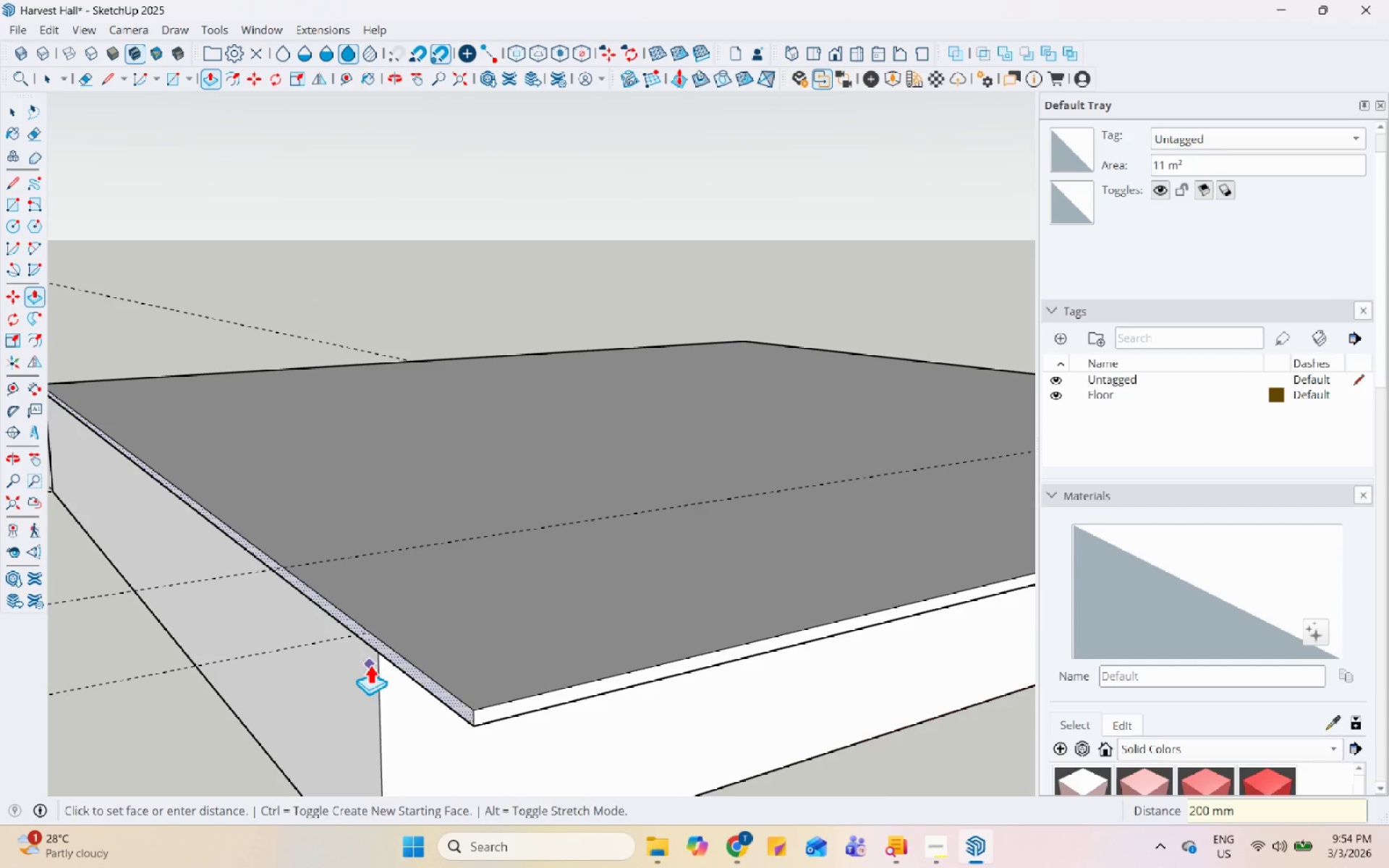 
scroll: coordinate [365, 648], scroll_direction: up, amount: 1.0
 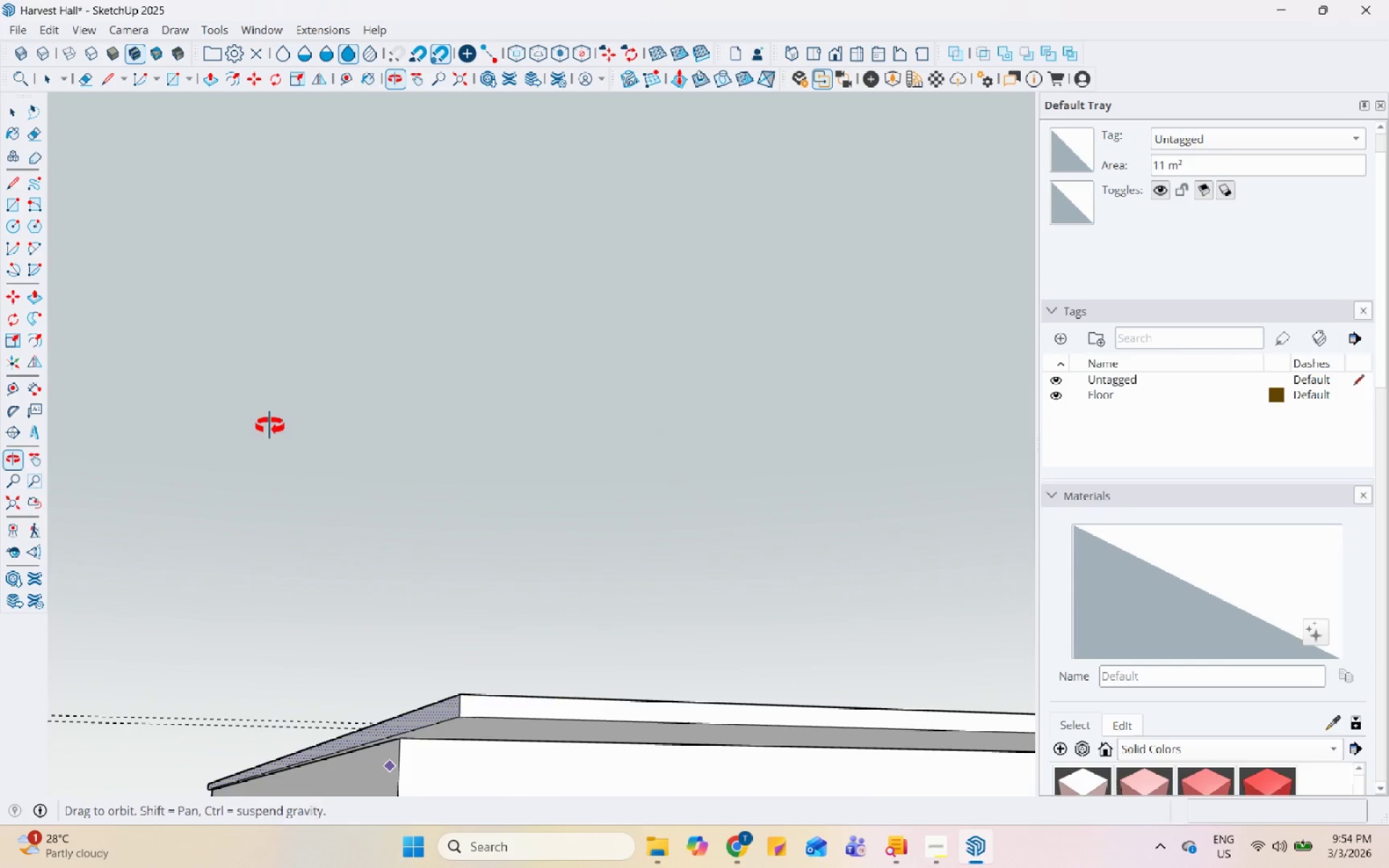 
key(Control+Z)
 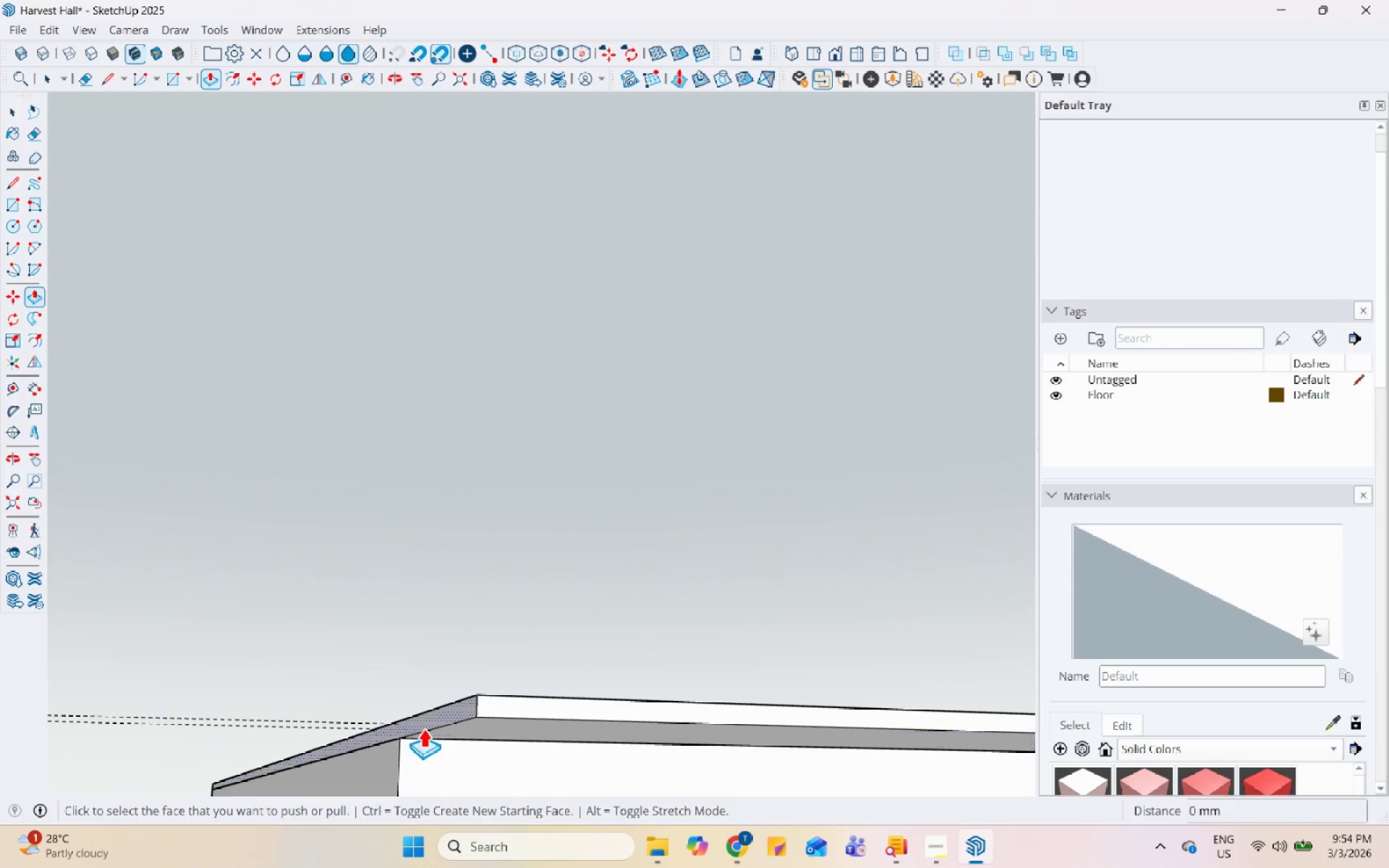 
left_click([425, 720])
 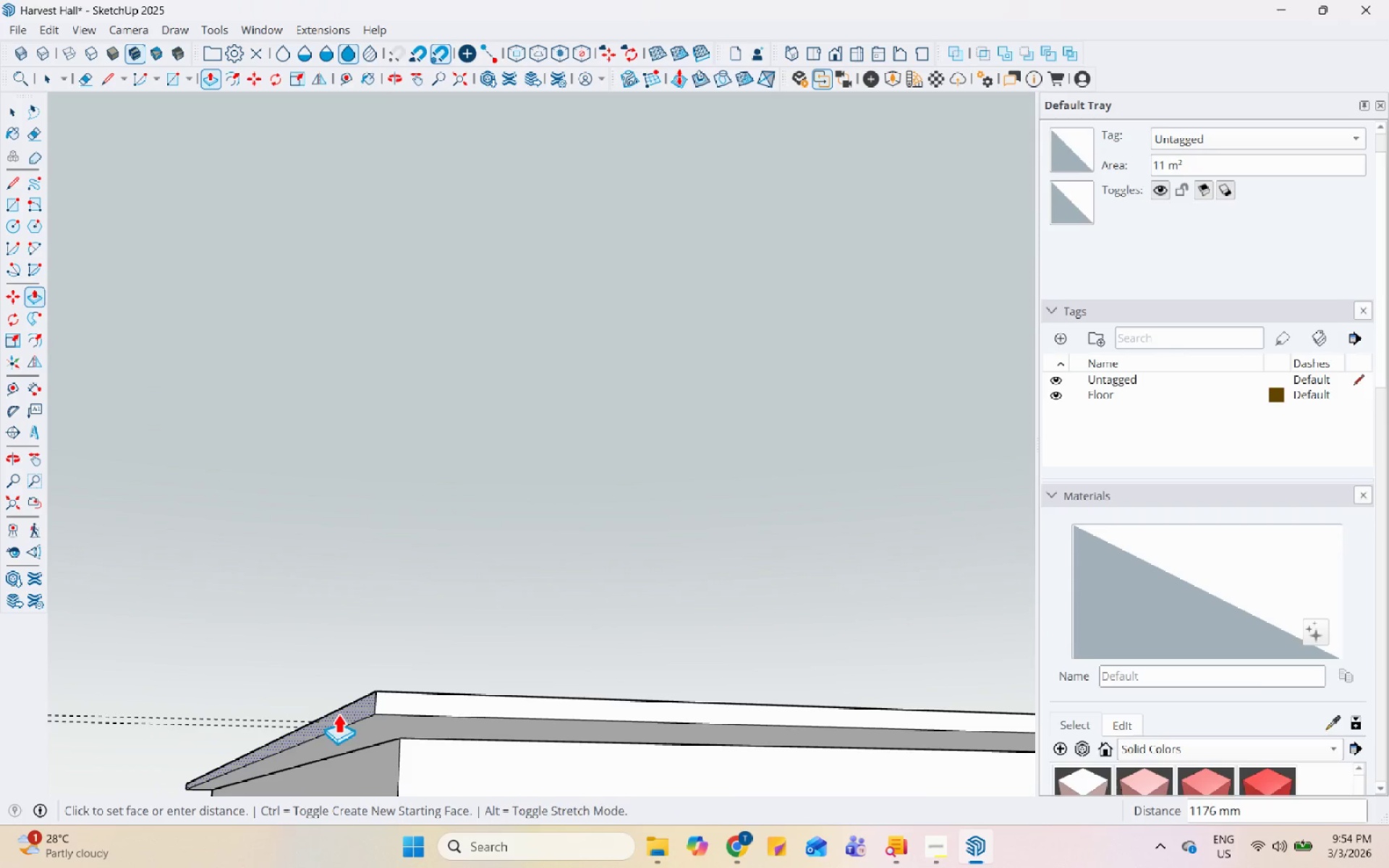 
key(Numpad1)
 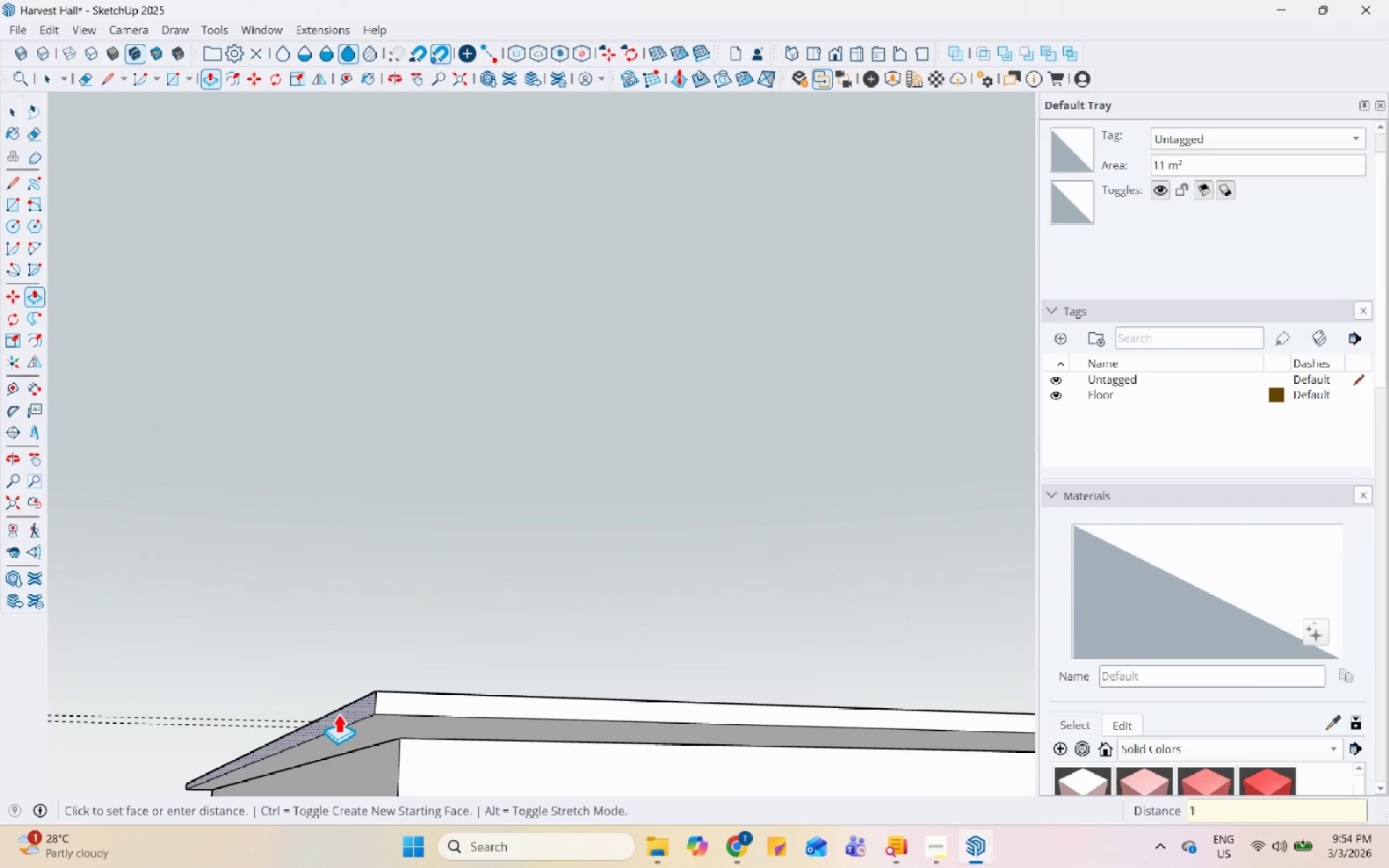 
key(Numpad5)
 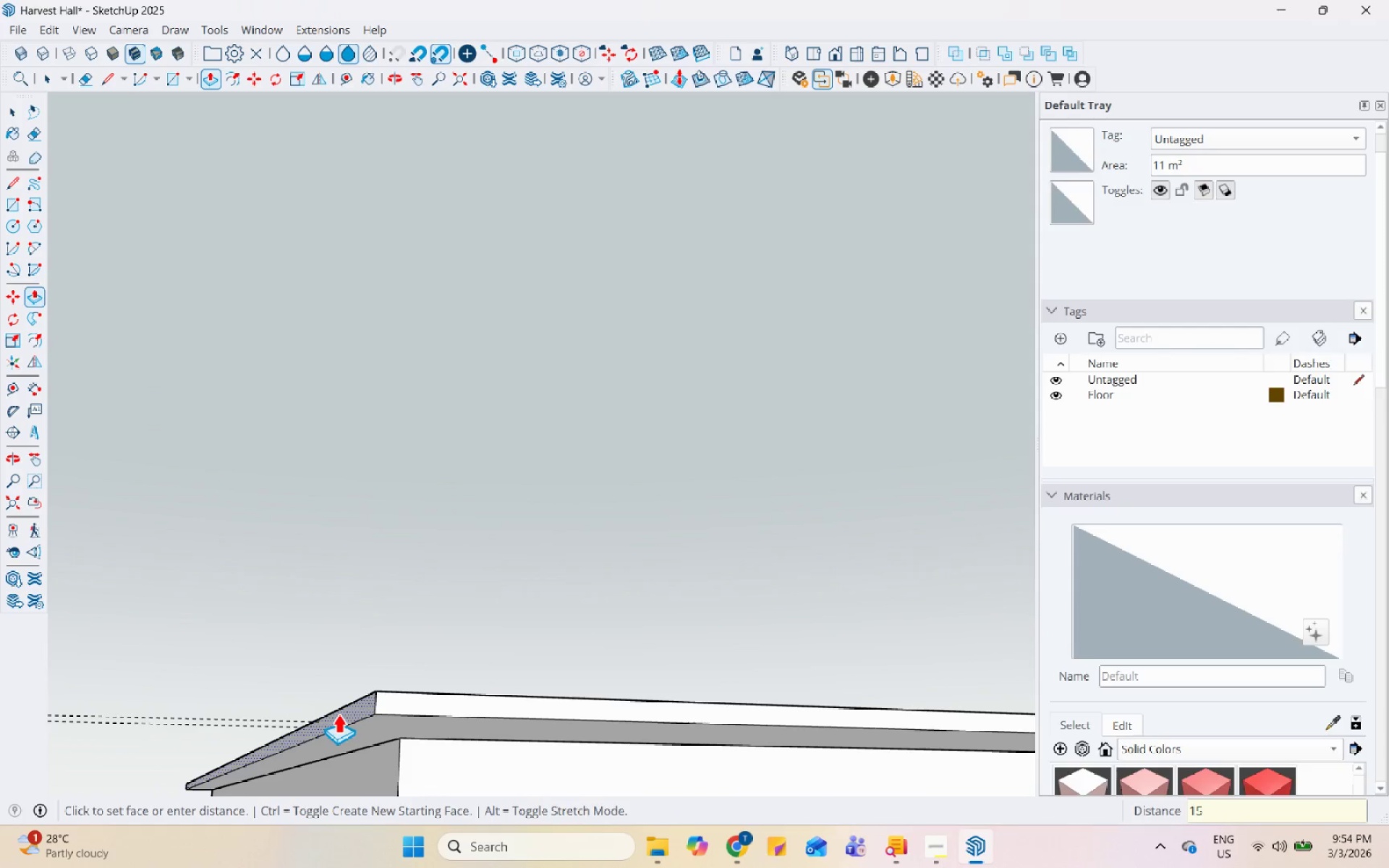 
key(Numpad0)
 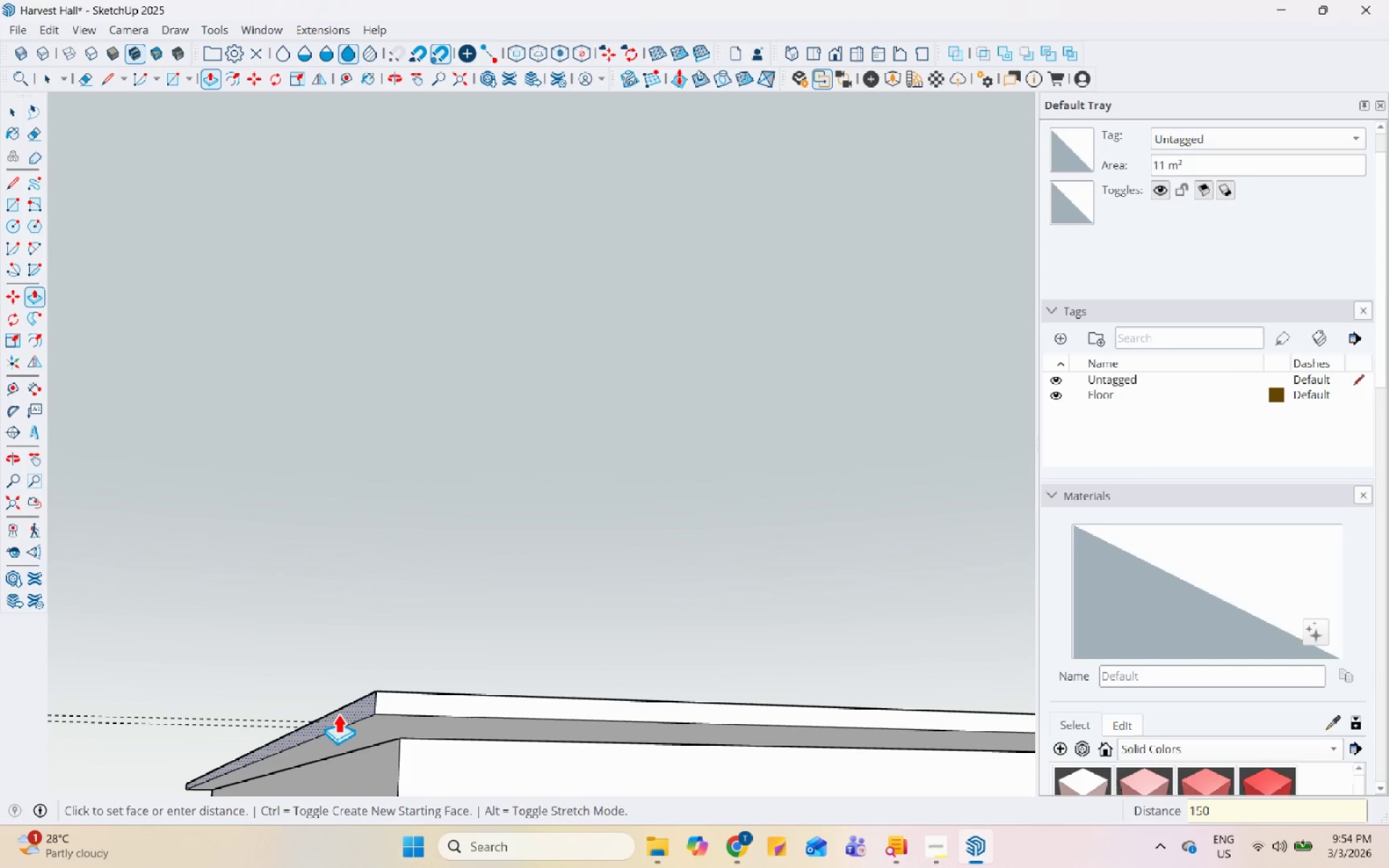 
key(Numpad0)
 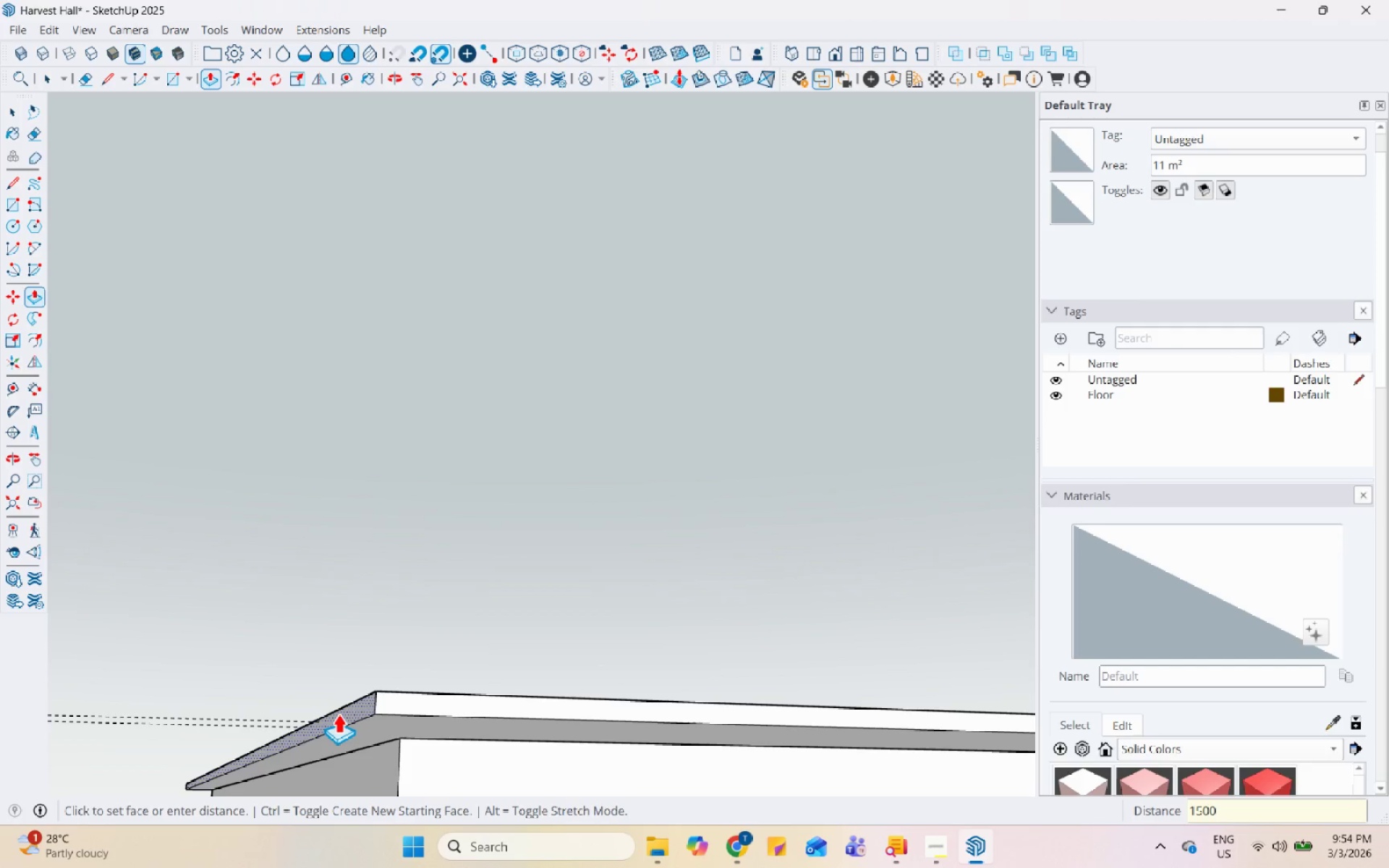 
key(Enter)
 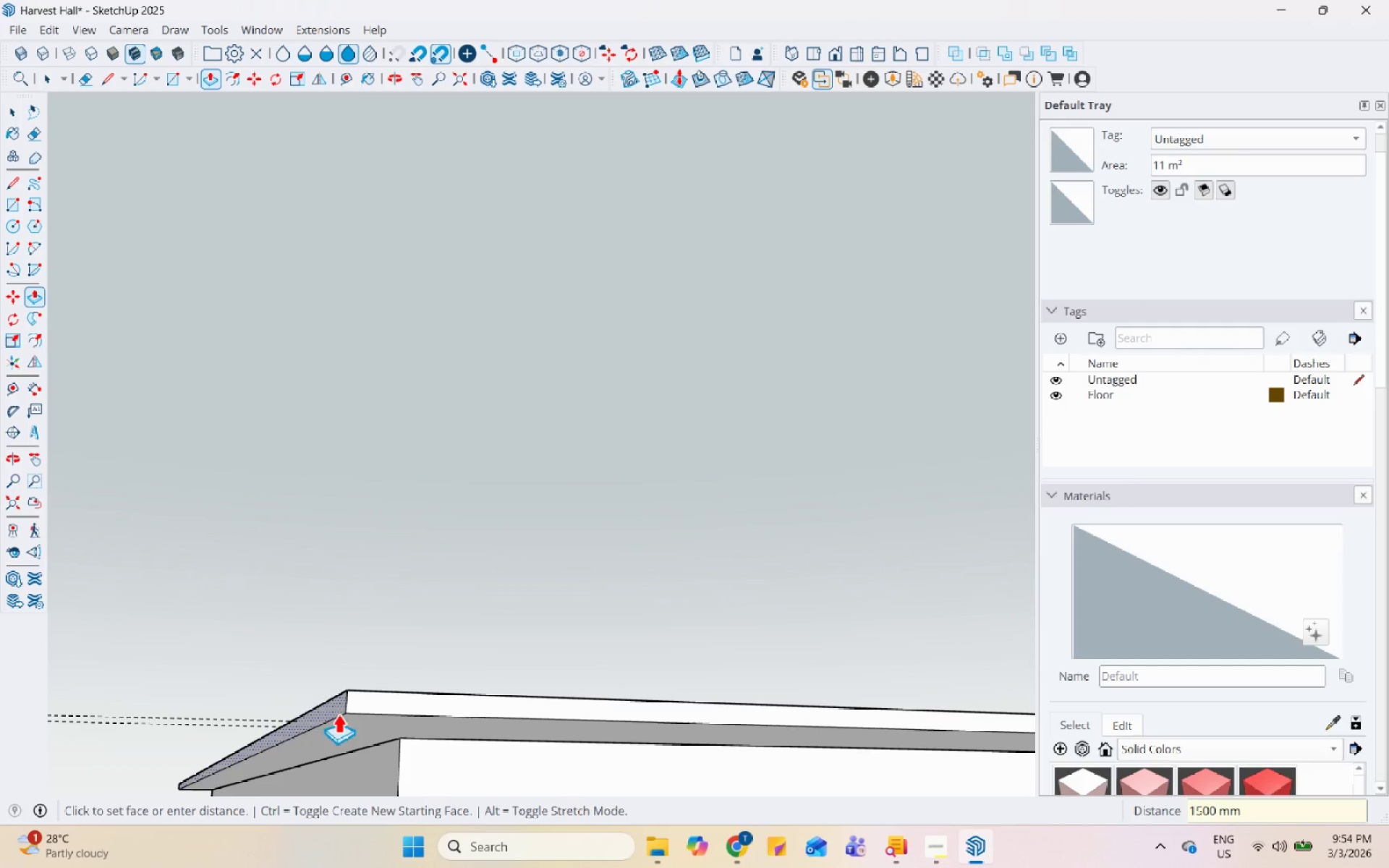 
scroll: coordinate [379, 576], scroll_direction: down, amount: 17.0
 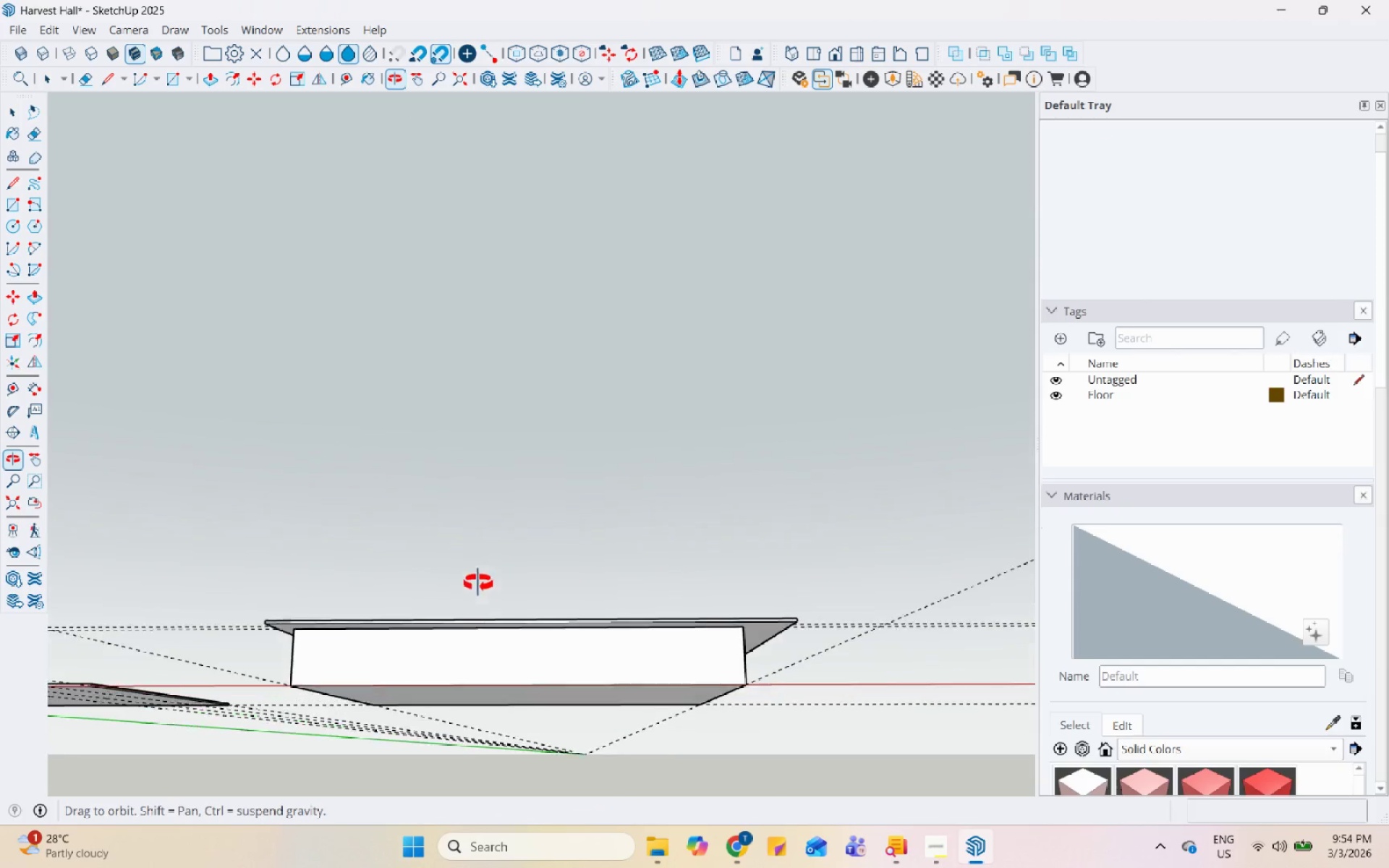 
key(Space)
 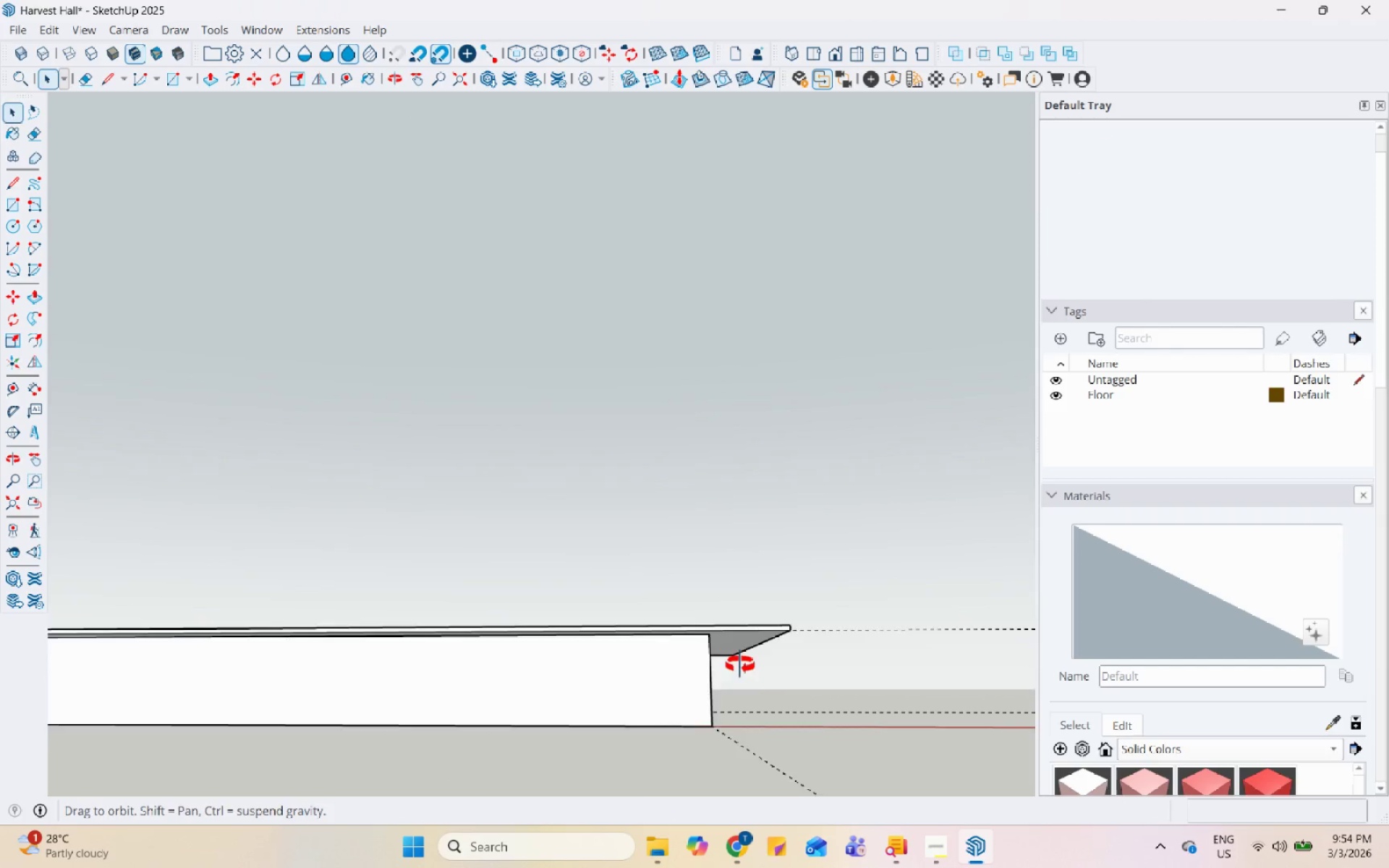 
scroll: coordinate [752, 657], scroll_direction: up, amount: 5.0
 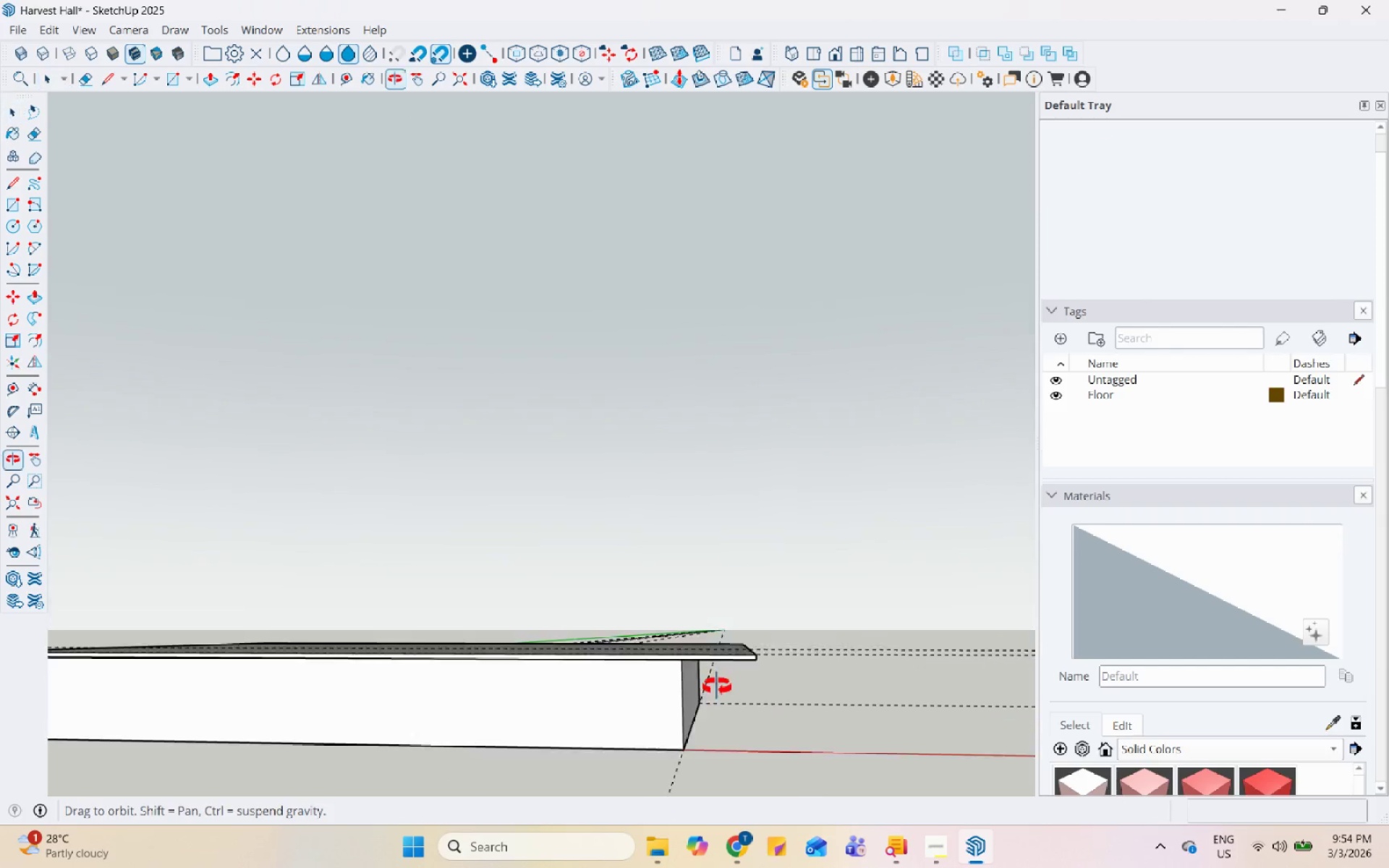 
double_click([693, 671])
 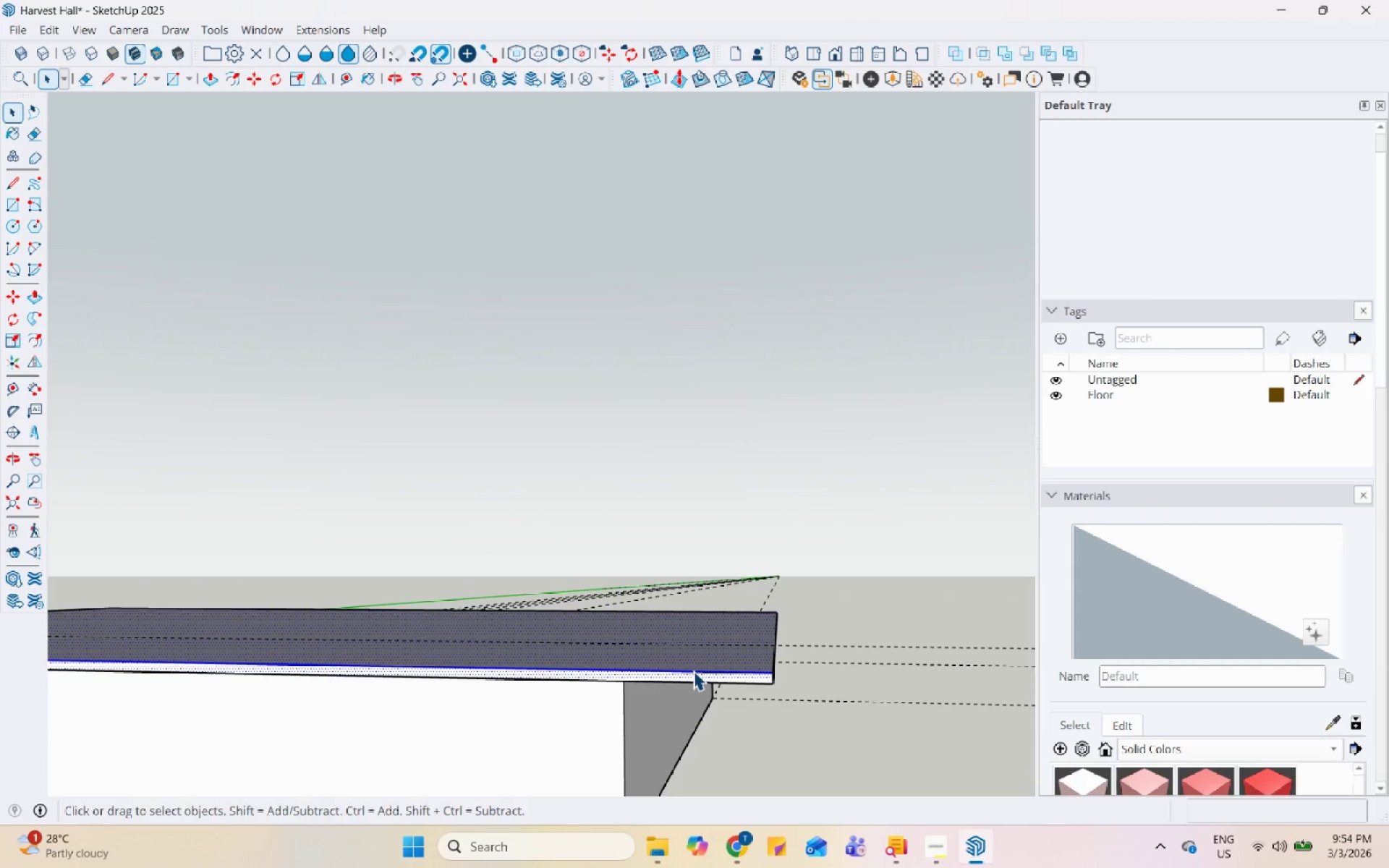 
triple_click([694, 671])
 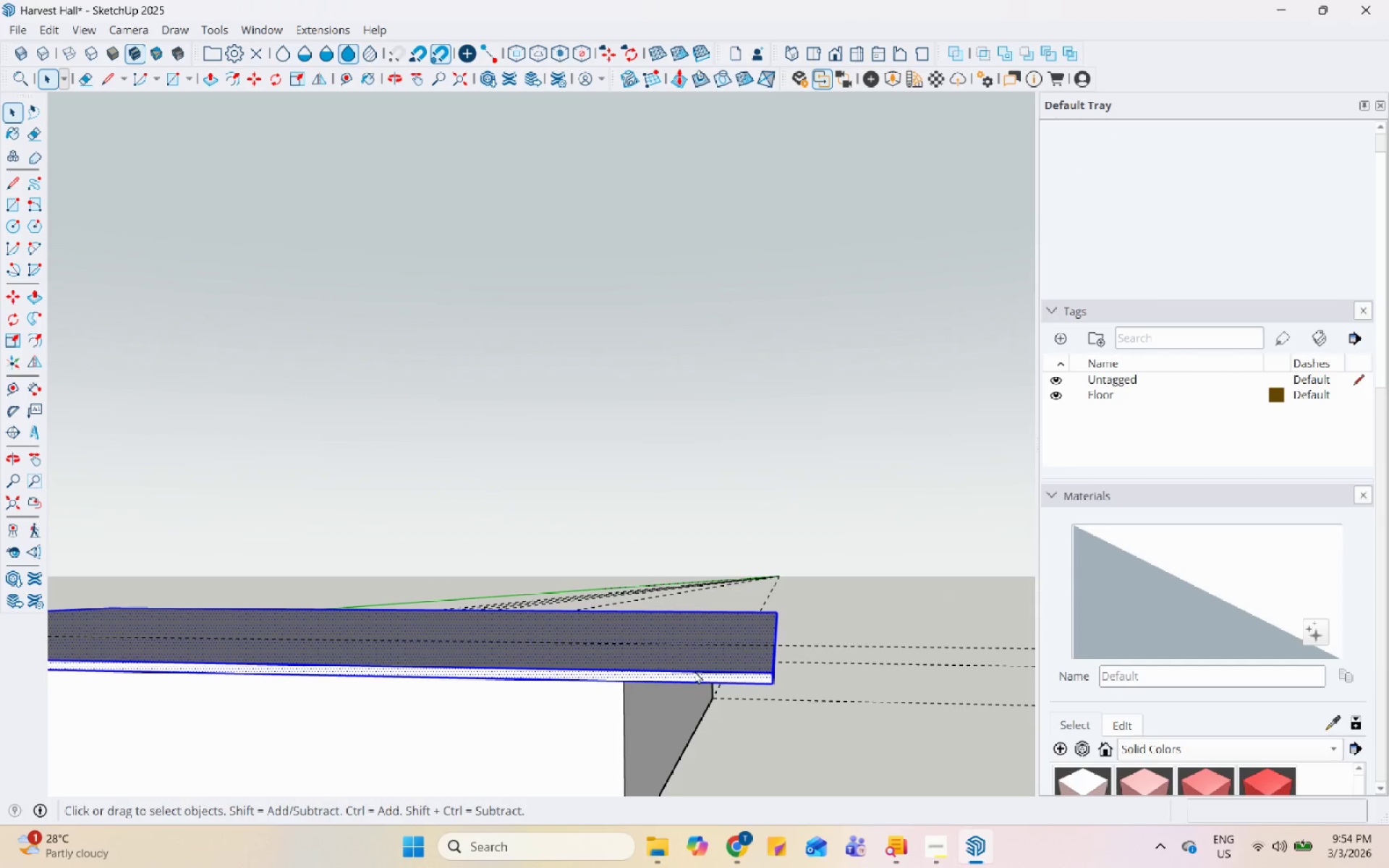 
scroll: coordinate [689, 687], scroll_direction: up, amount: 5.0
 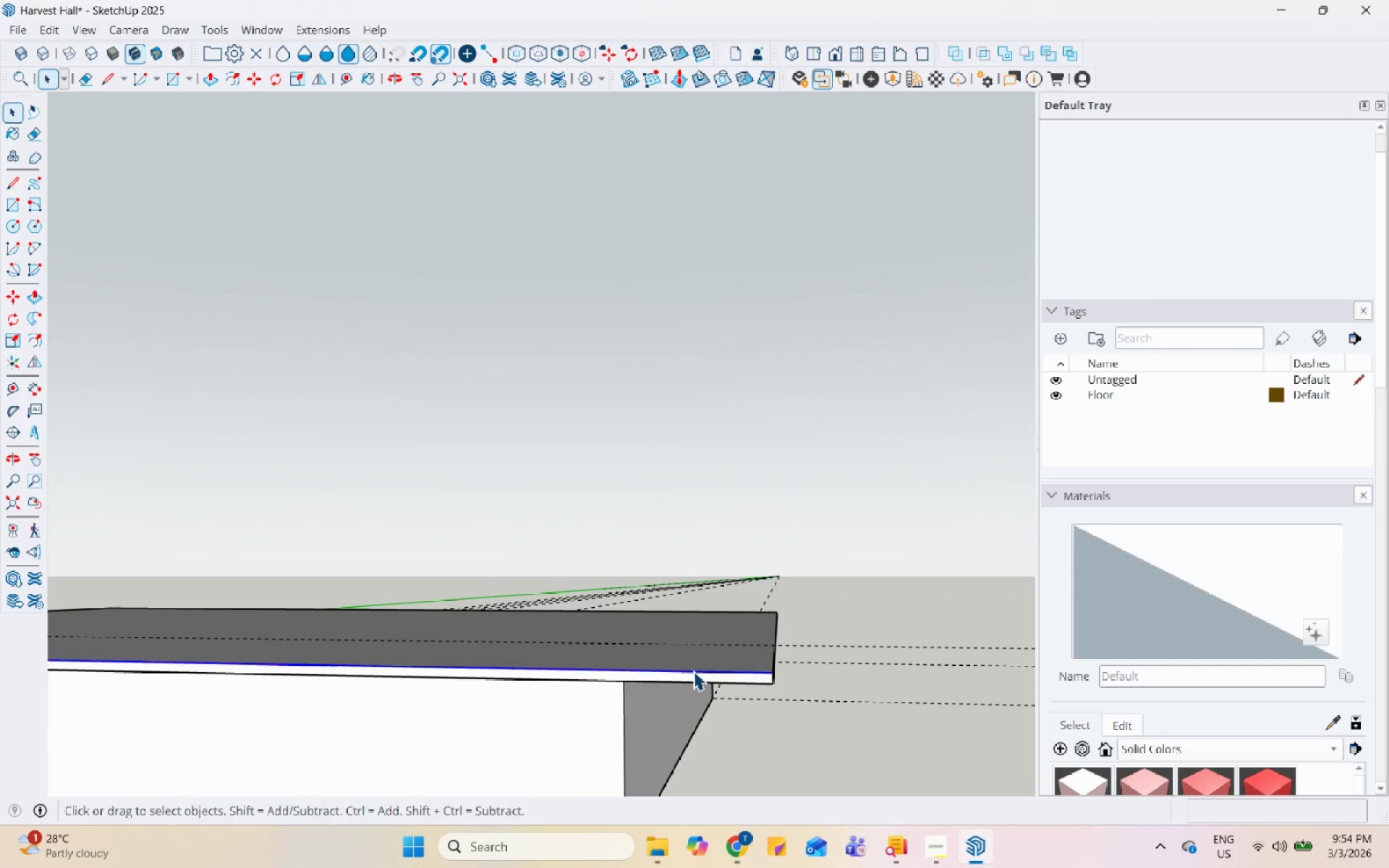 
right_click([694, 671])
 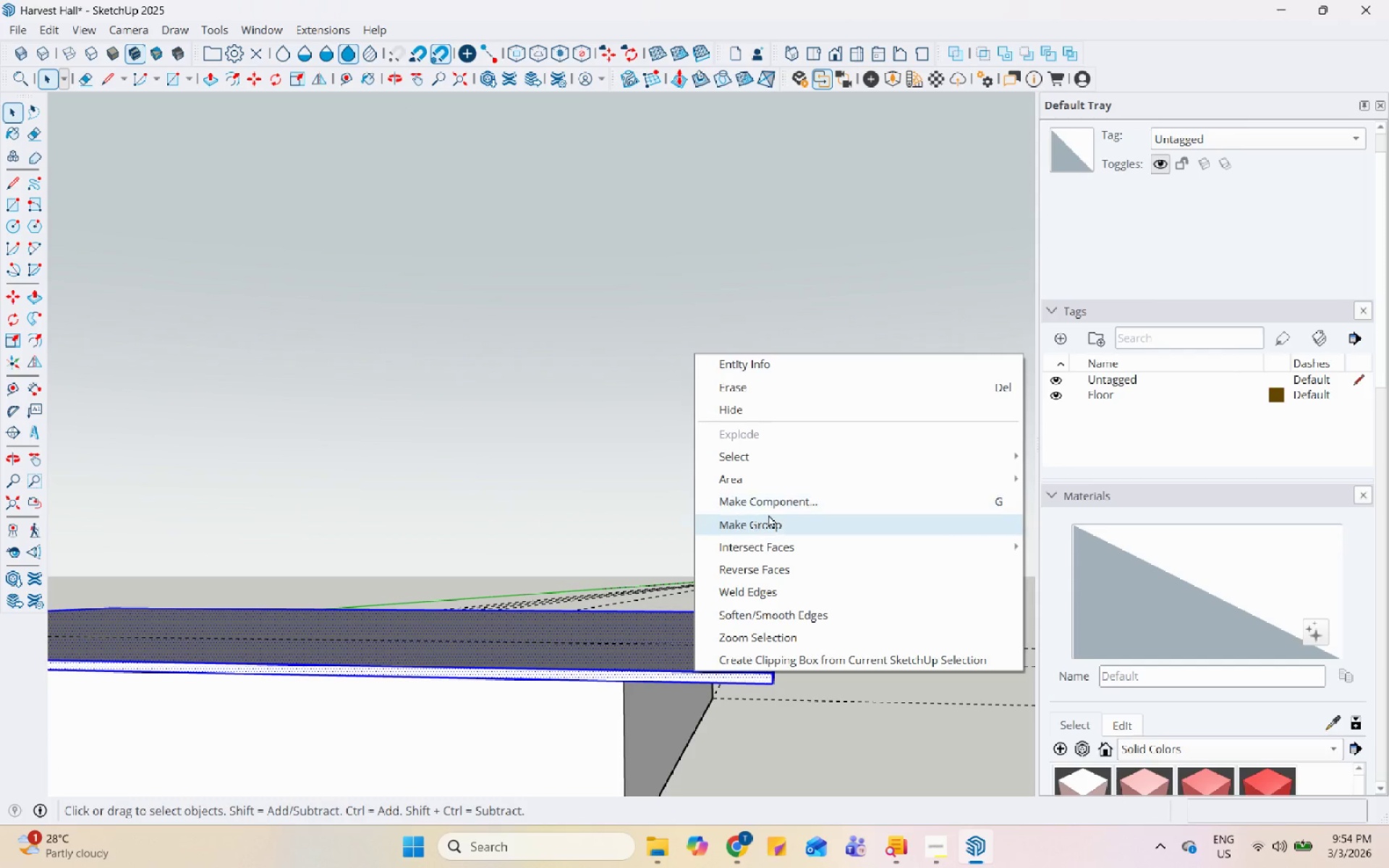 
left_click([768, 516])
 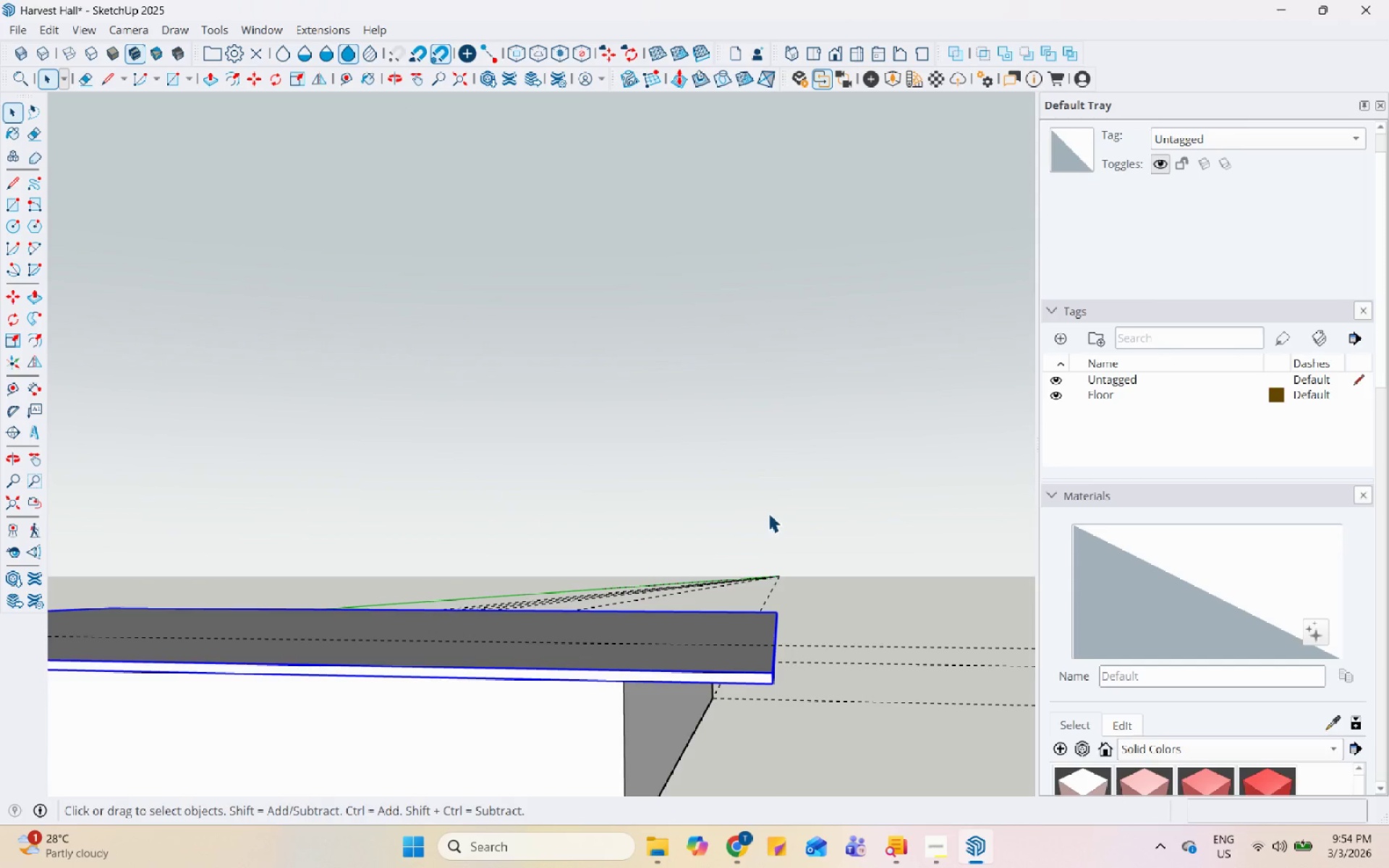 
scroll: coordinate [768, 513], scroll_direction: down, amount: 7.0
 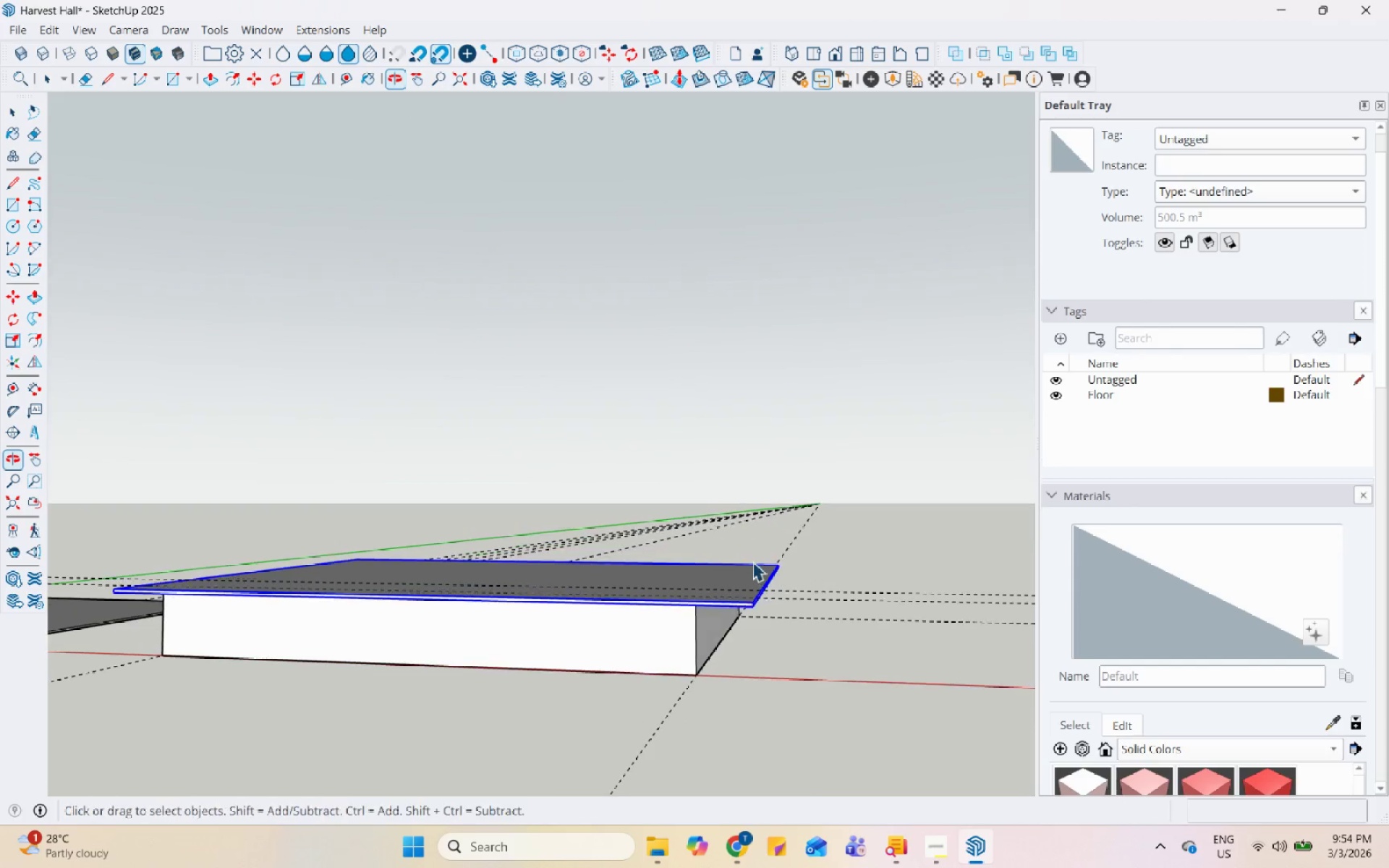 
left_click([694, 621])
 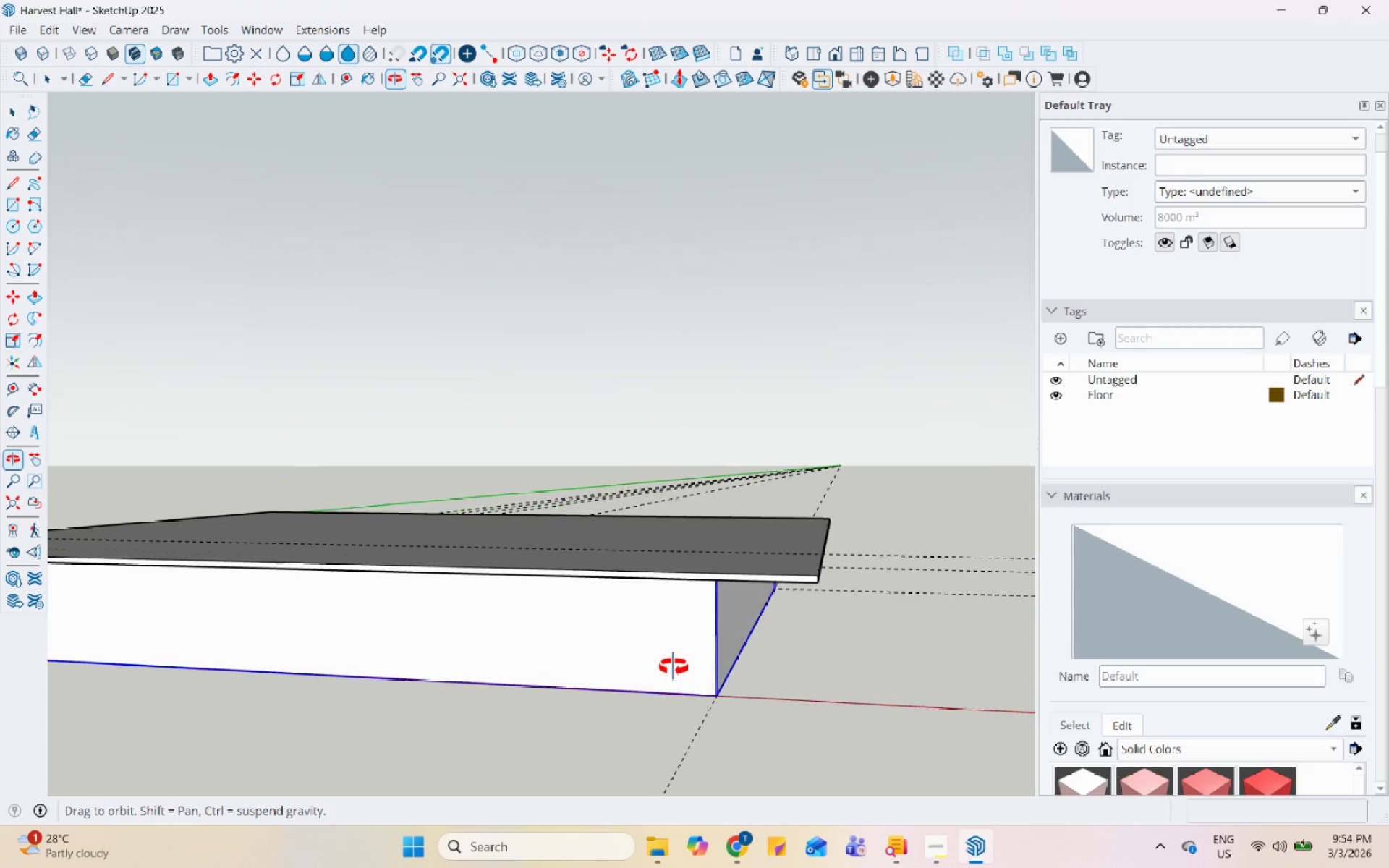 
scroll: coordinate [655, 660], scroll_direction: up, amount: 5.0
 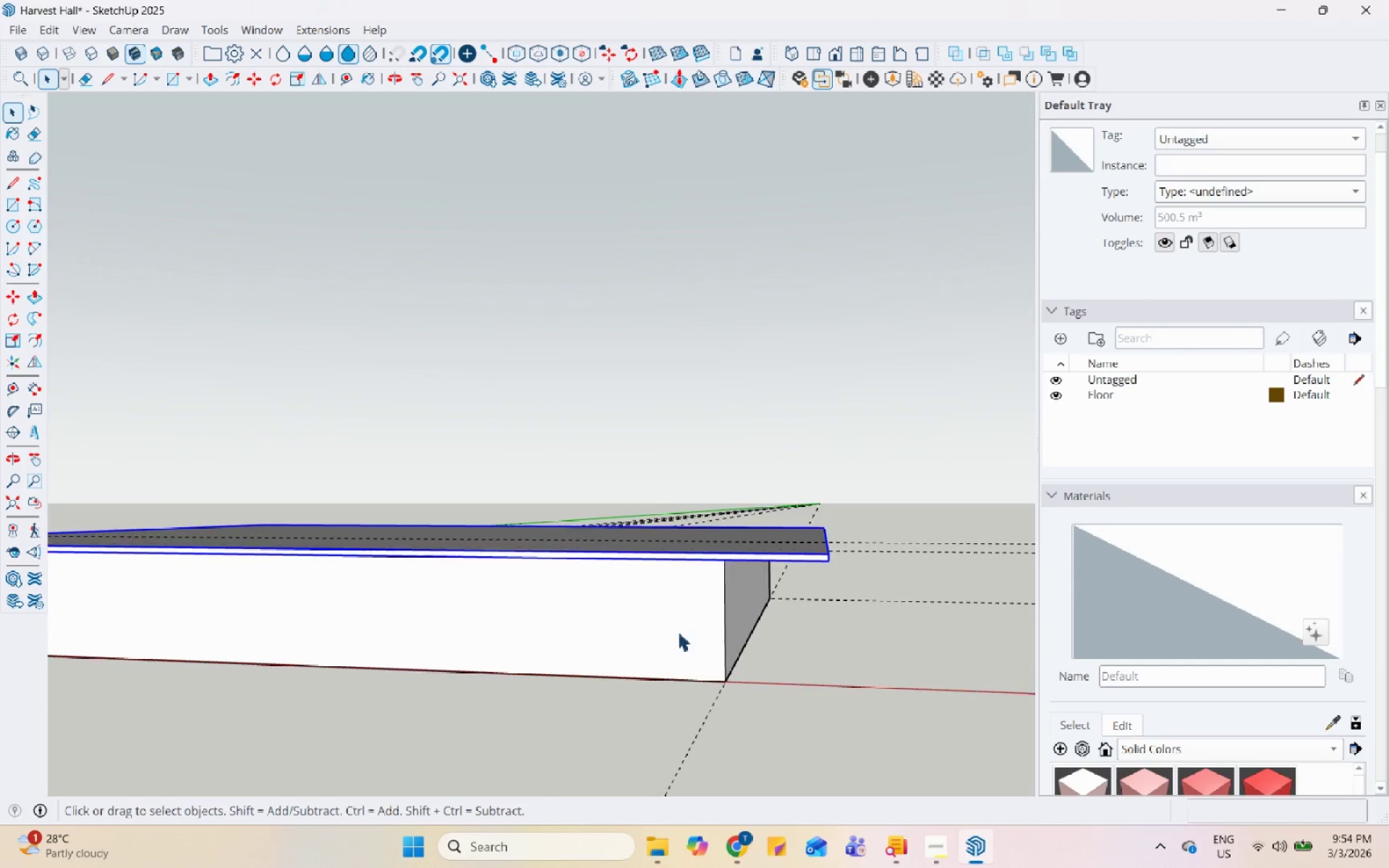 
scroll: coordinate [676, 660], scroll_direction: down, amount: 6.0
 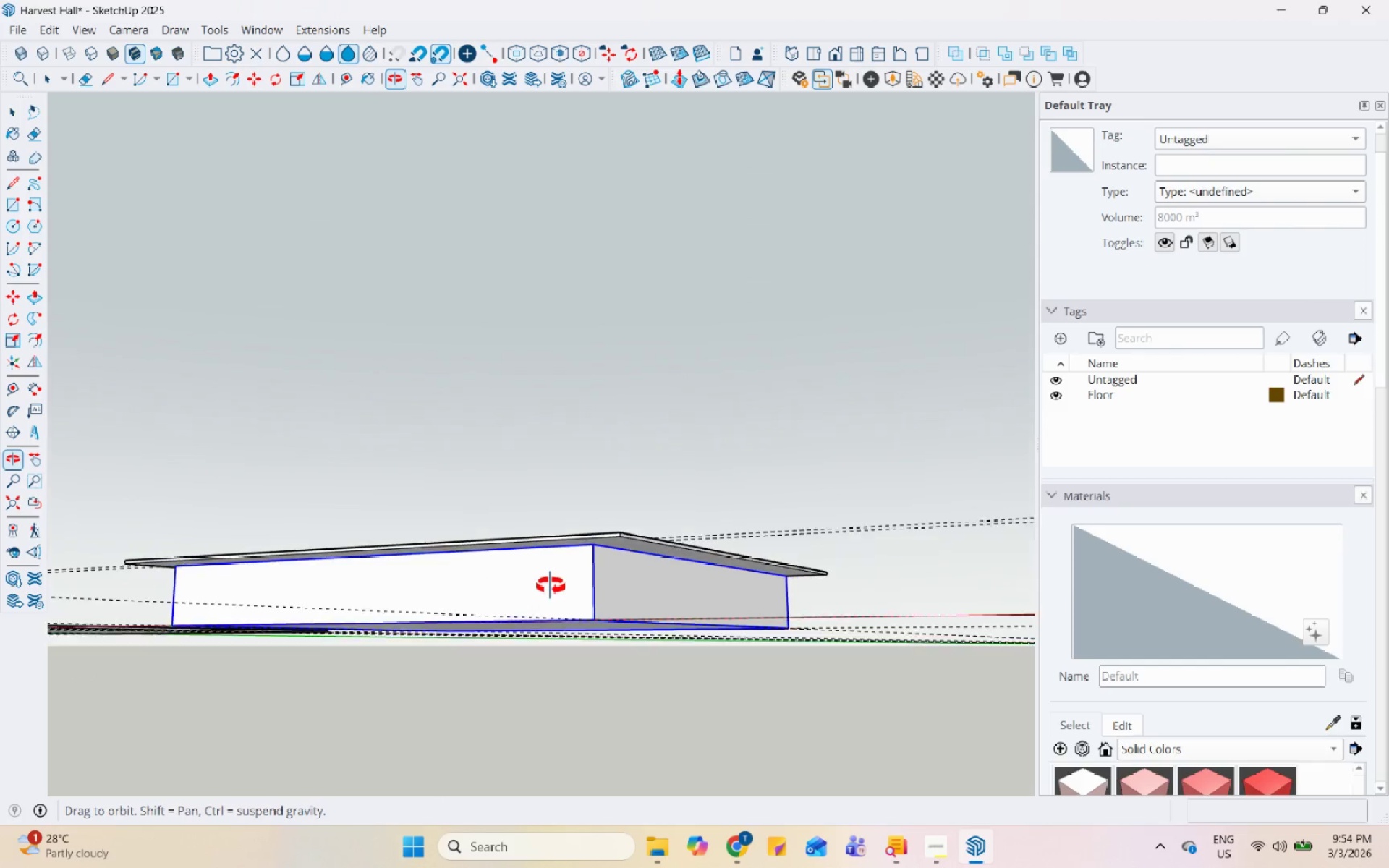 
scroll: coordinate [354, 576], scroll_direction: up, amount: 7.0
 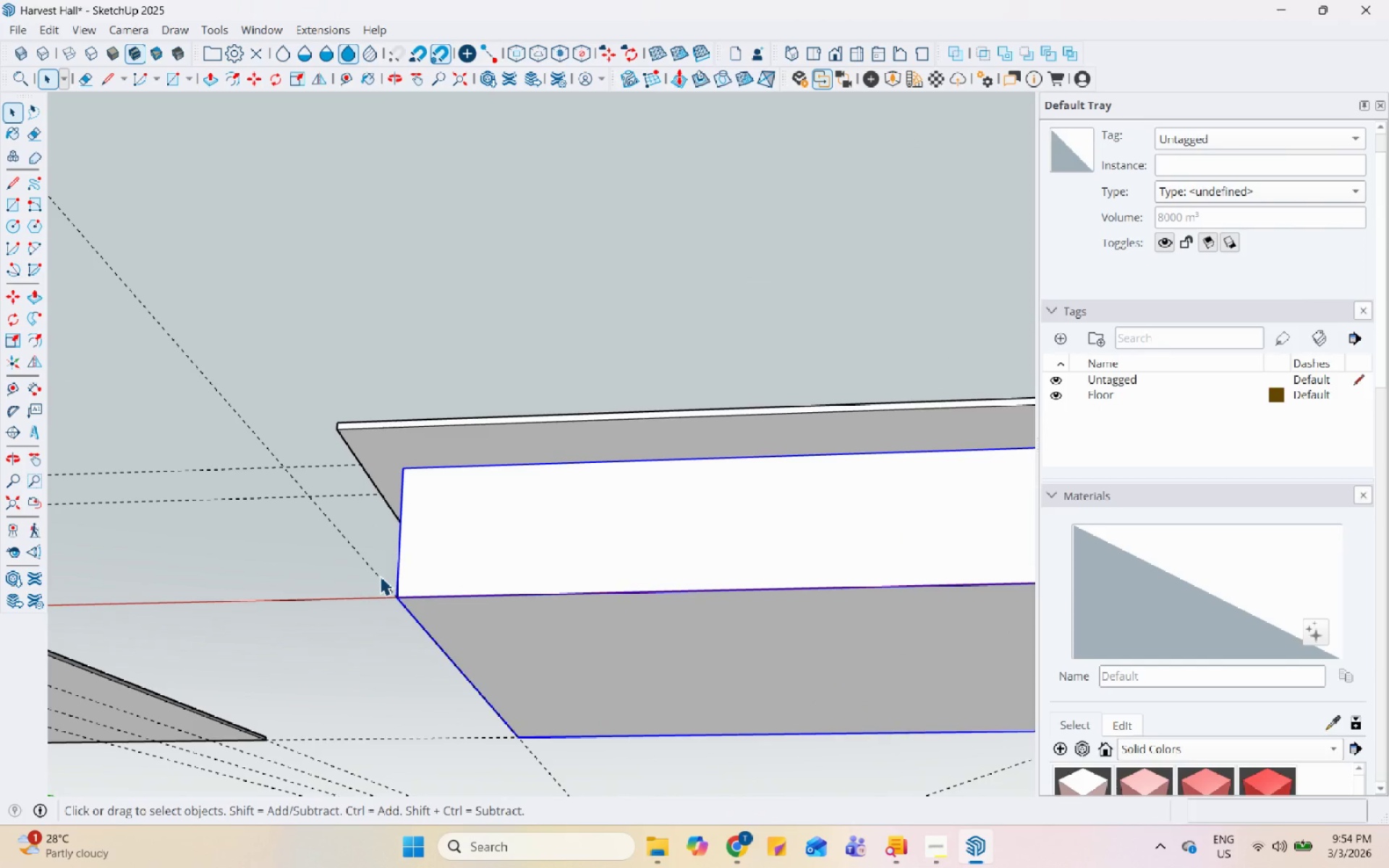 
key(M)
 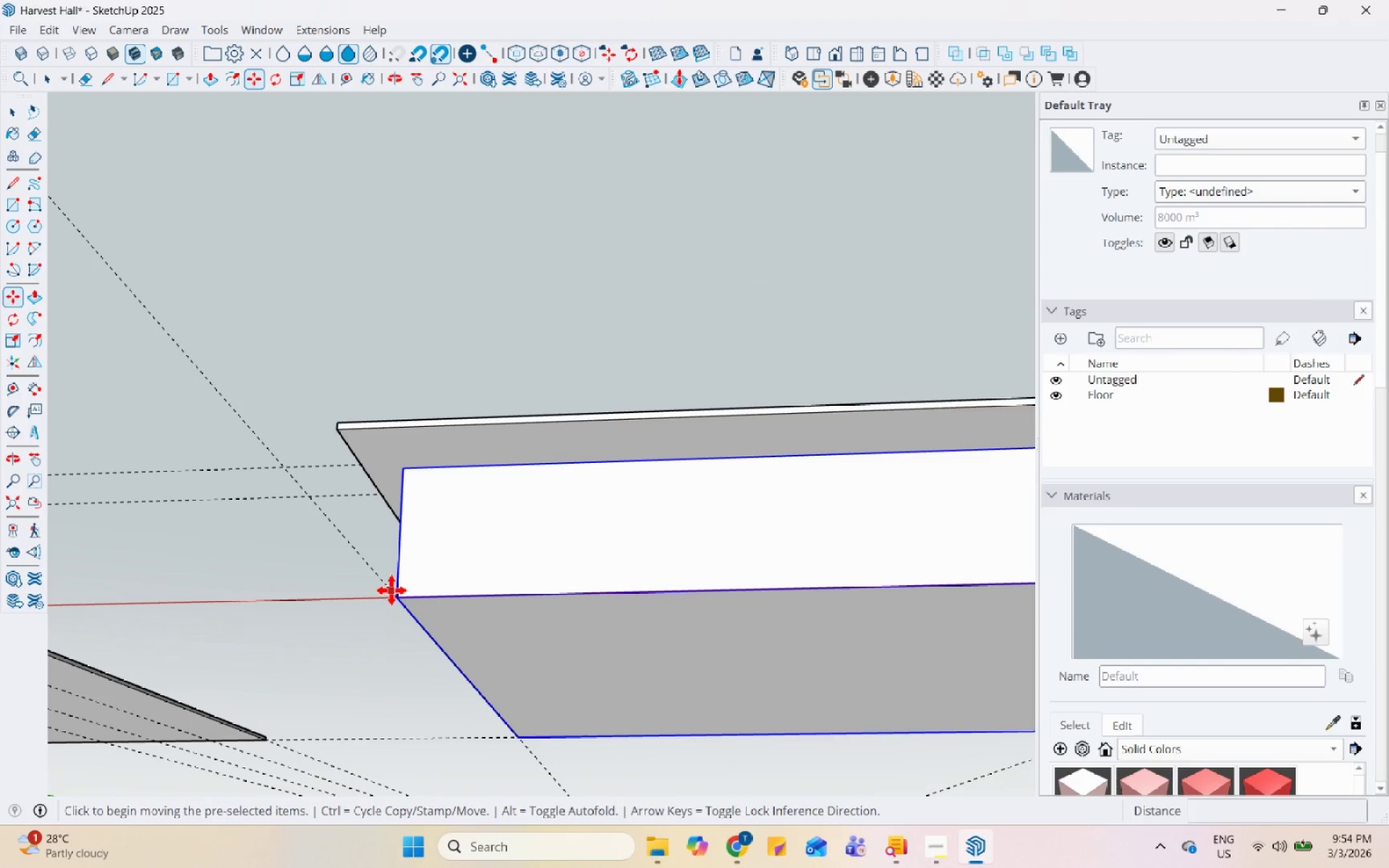 
left_click([396, 596])
 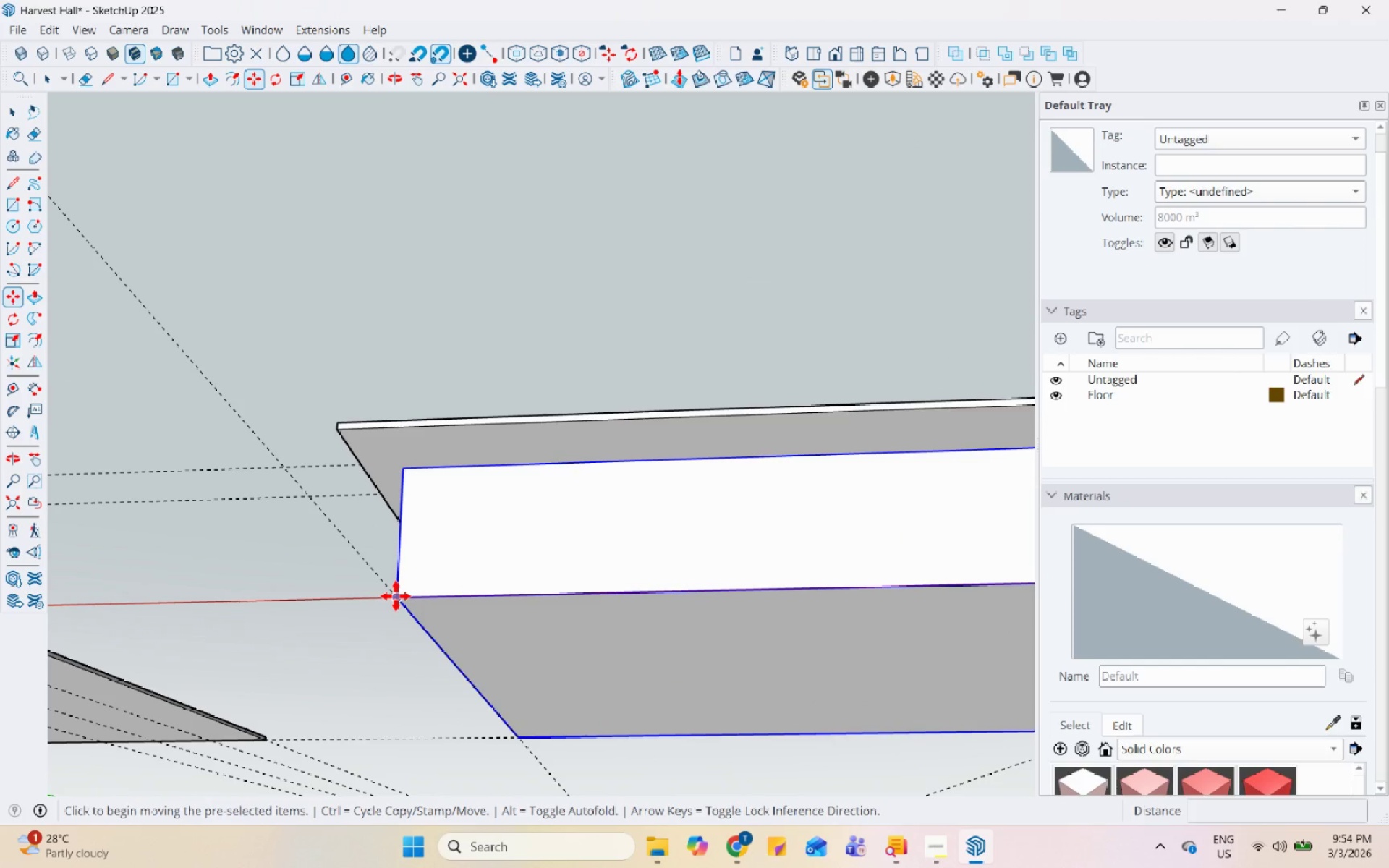 
key(Control+ControlLeft)
 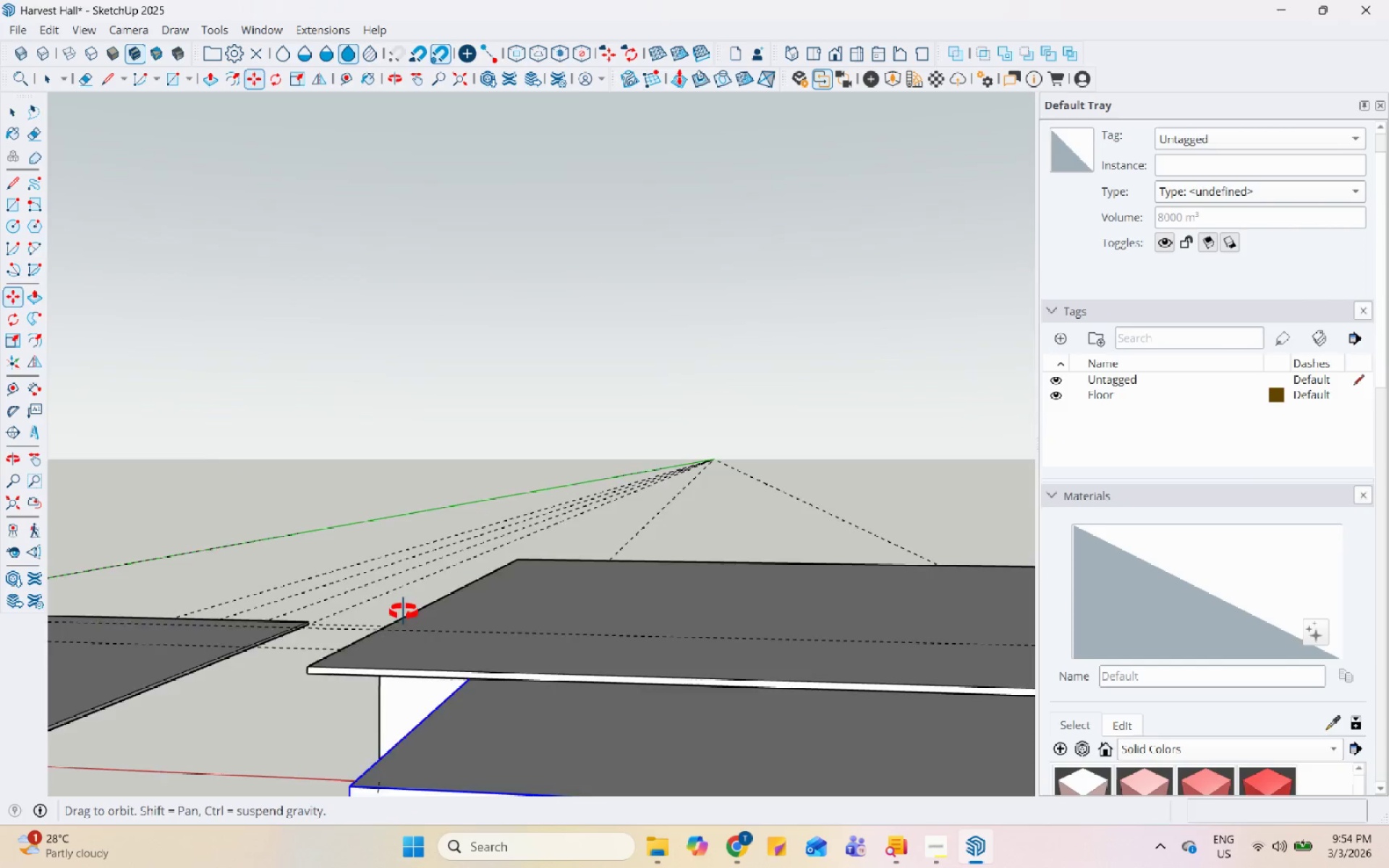 
scroll: coordinate [375, 622], scroll_direction: down, amount: 10.0
 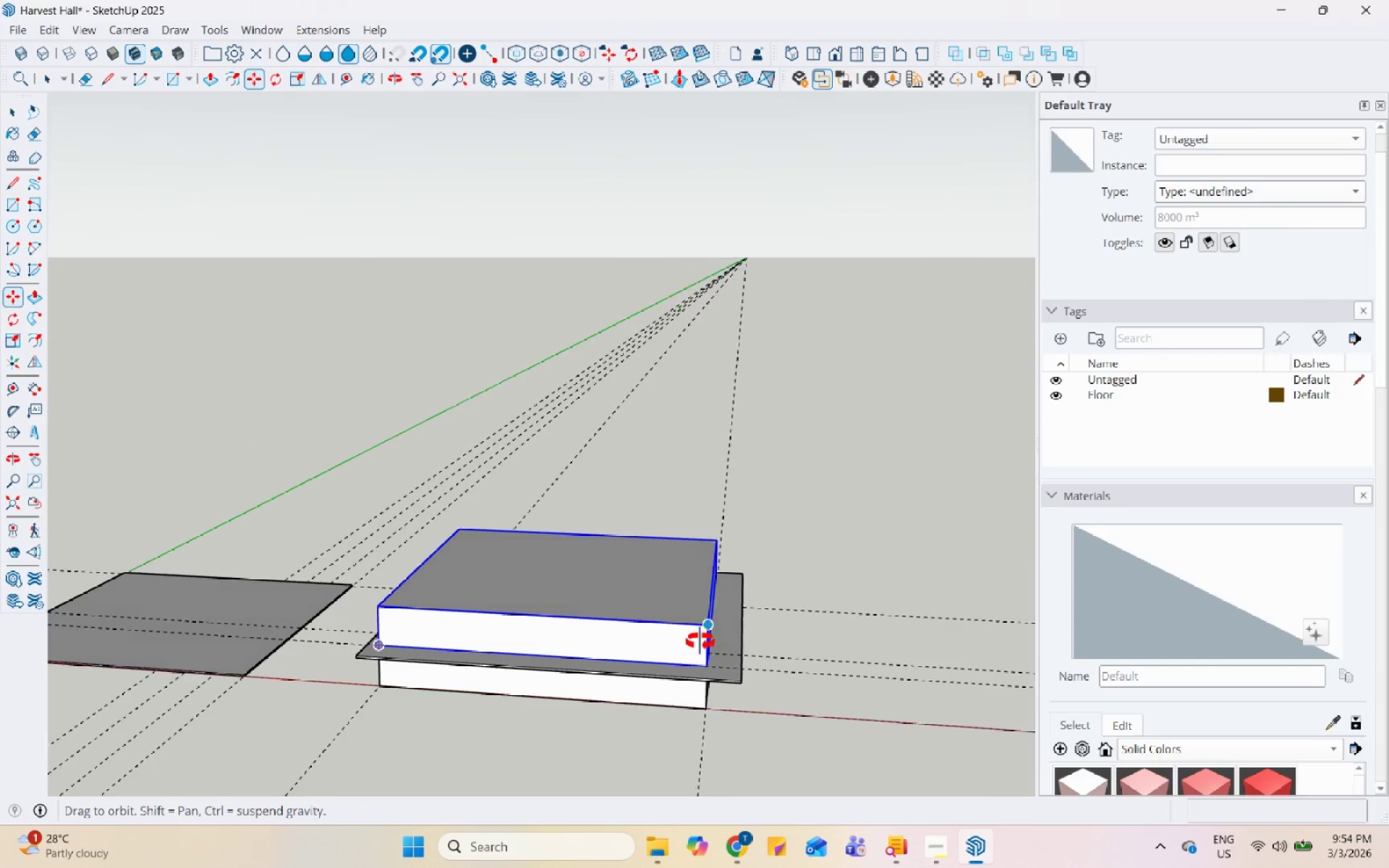 
key(Space)
 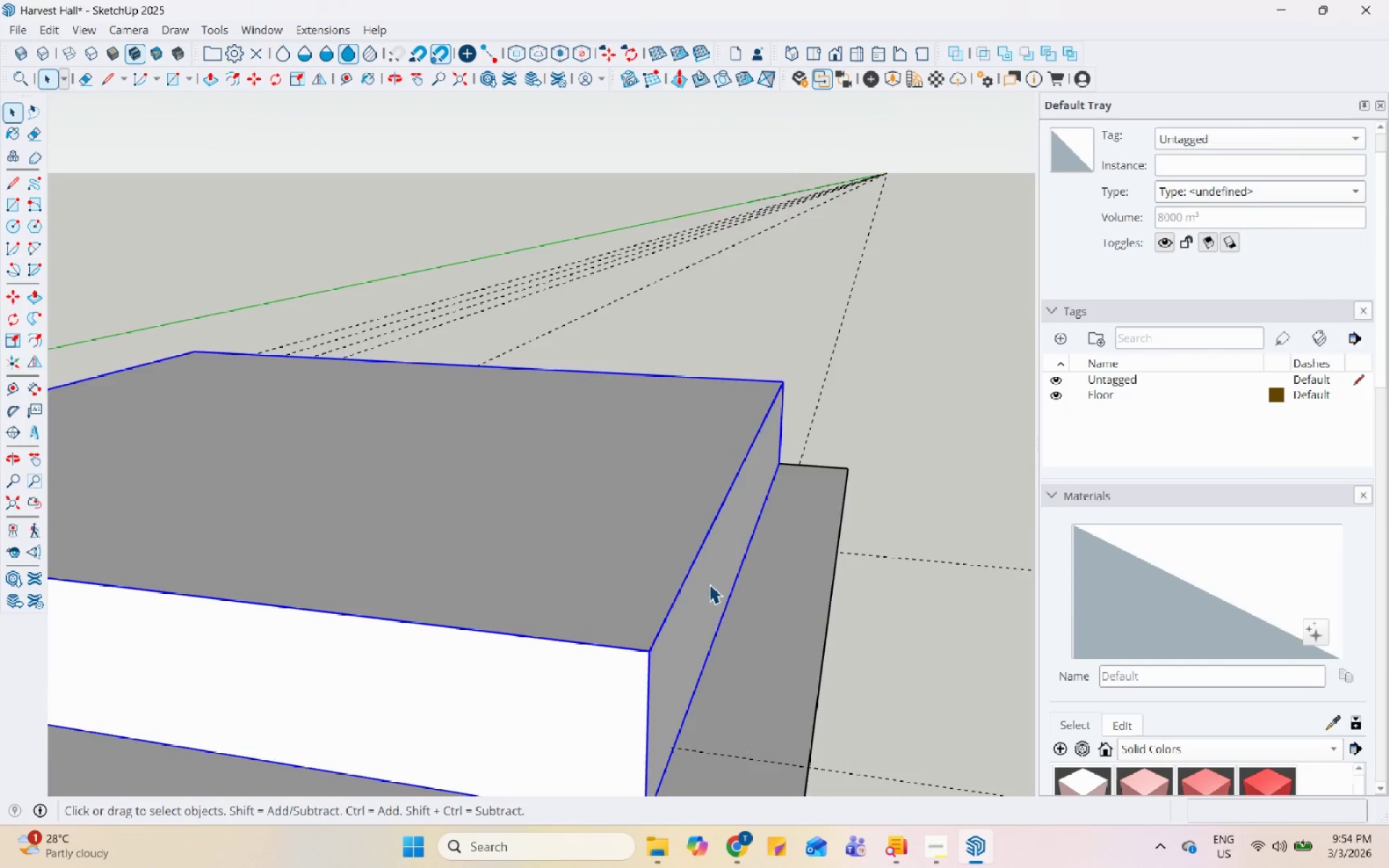 
double_click([710, 584])
 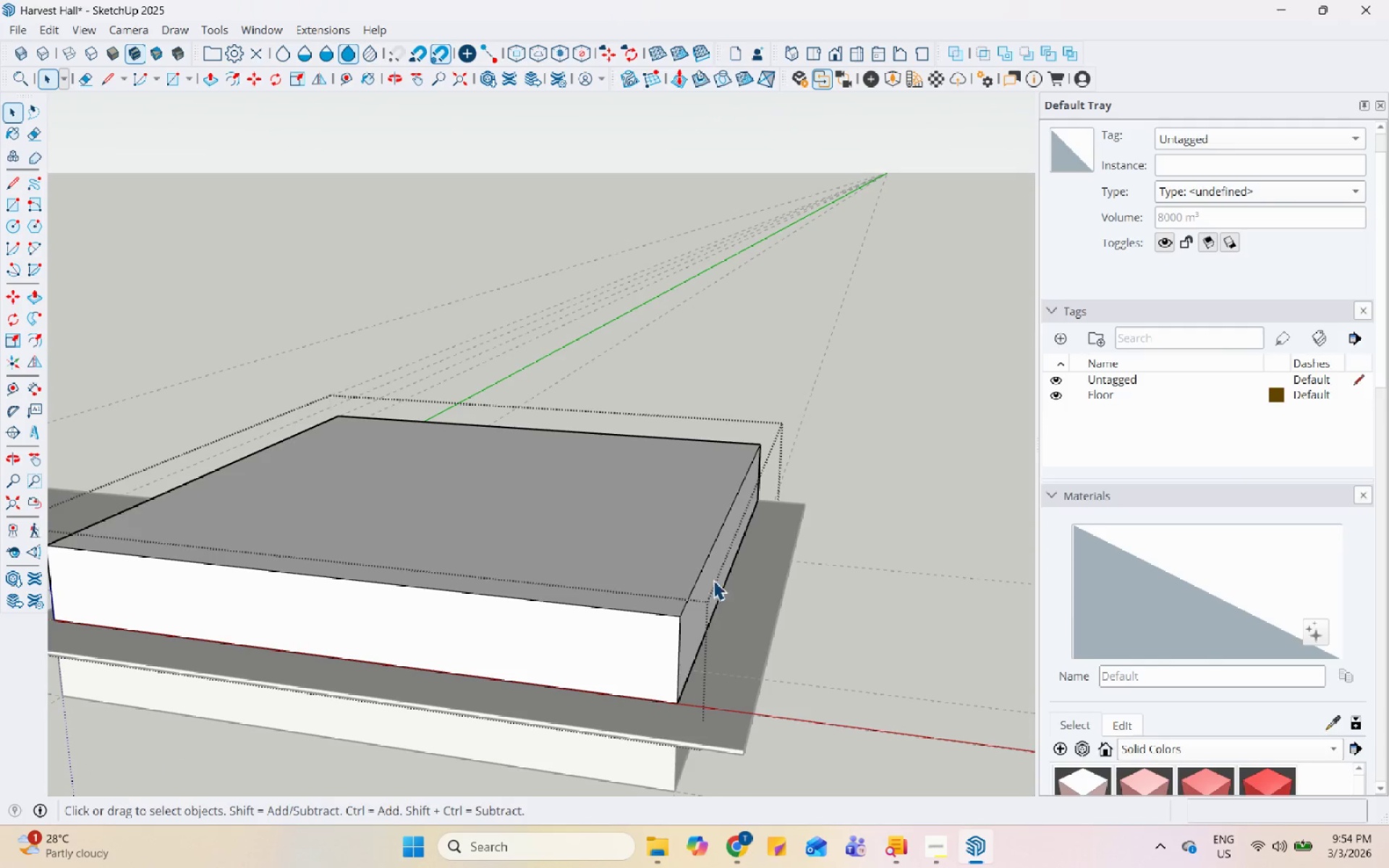 
scroll: coordinate [710, 583], scroll_direction: up, amount: 7.0
 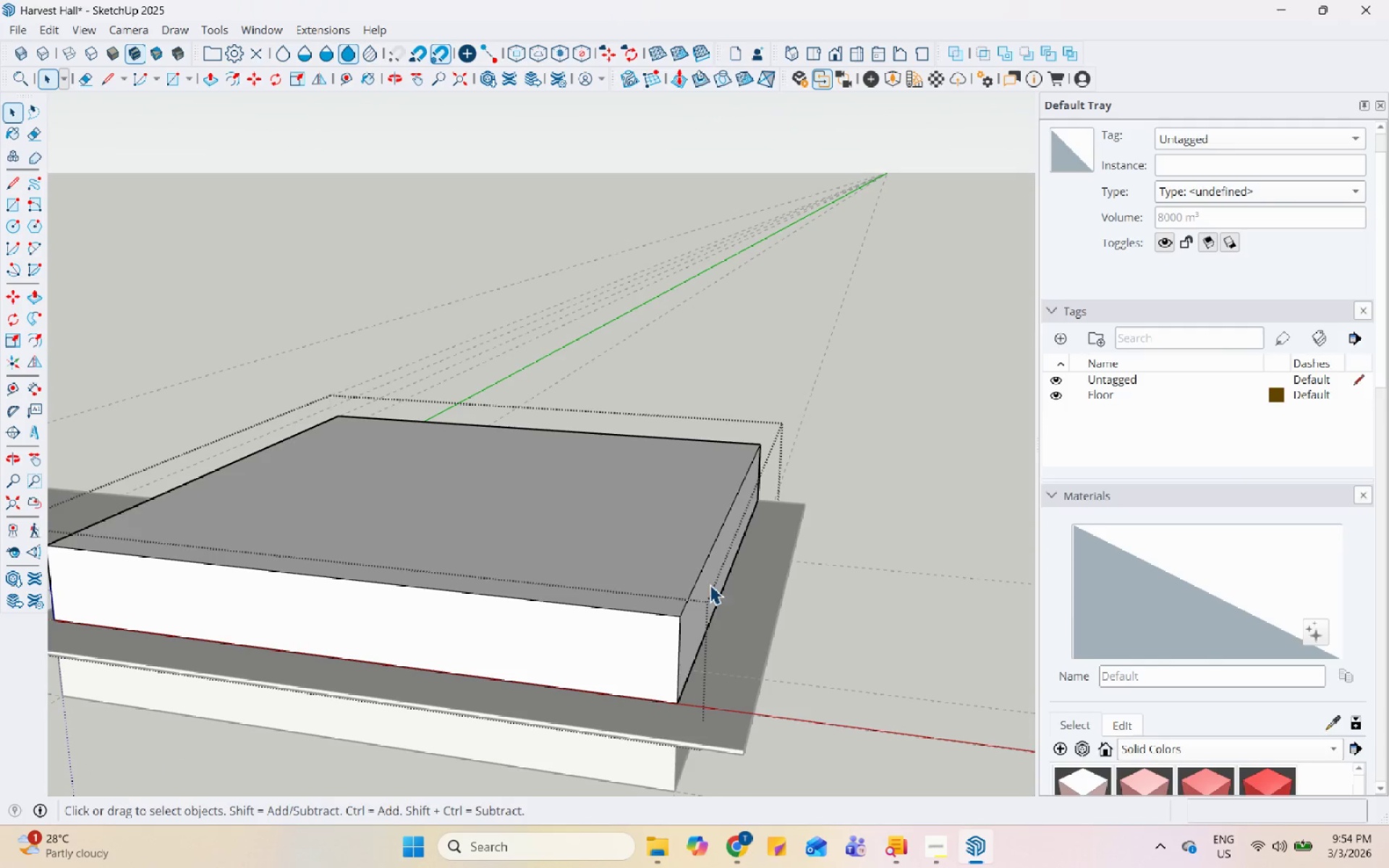 
triple_click([719, 573])
 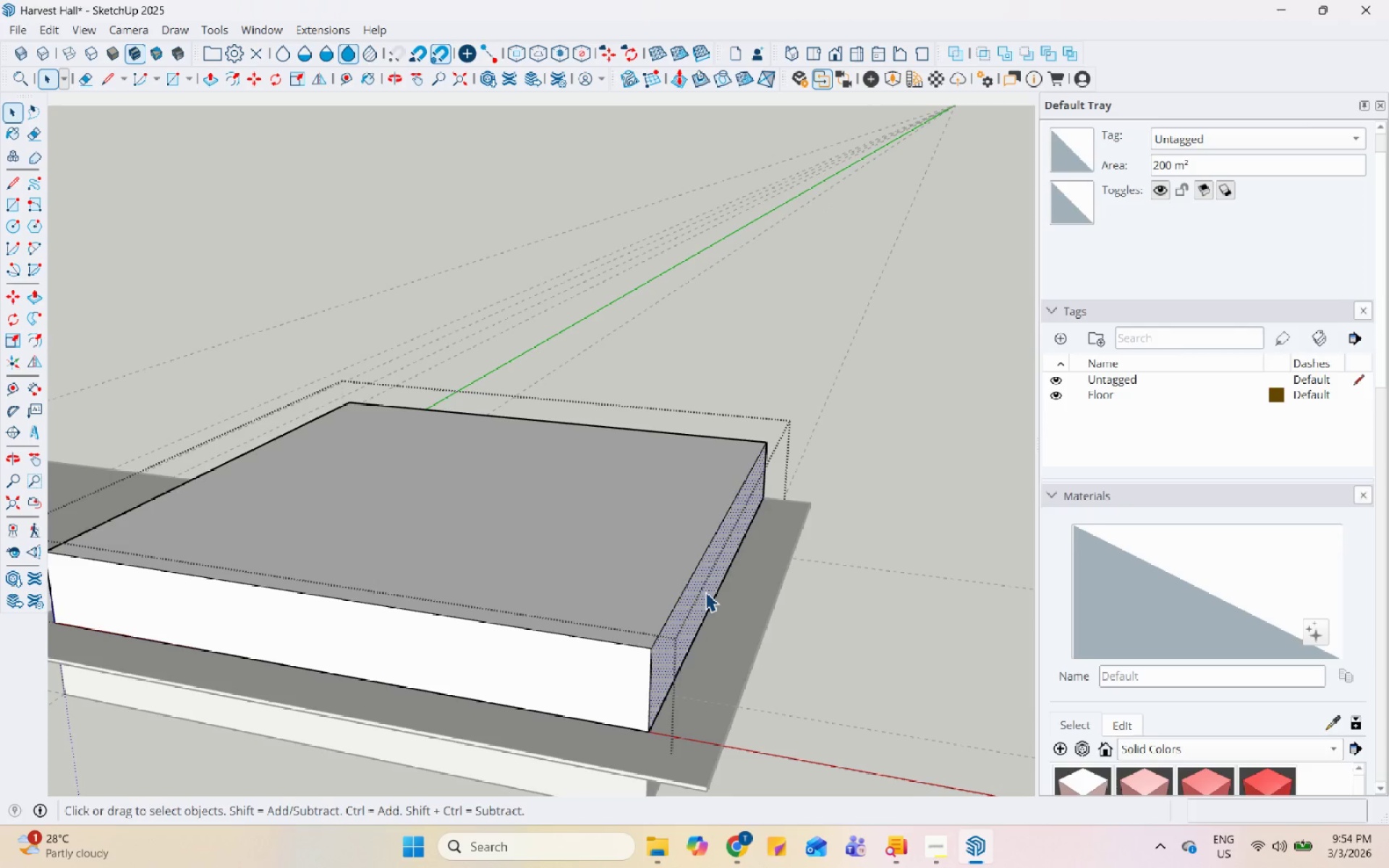 
scroll: coordinate [705, 592], scroll_direction: down, amount: 6.0
 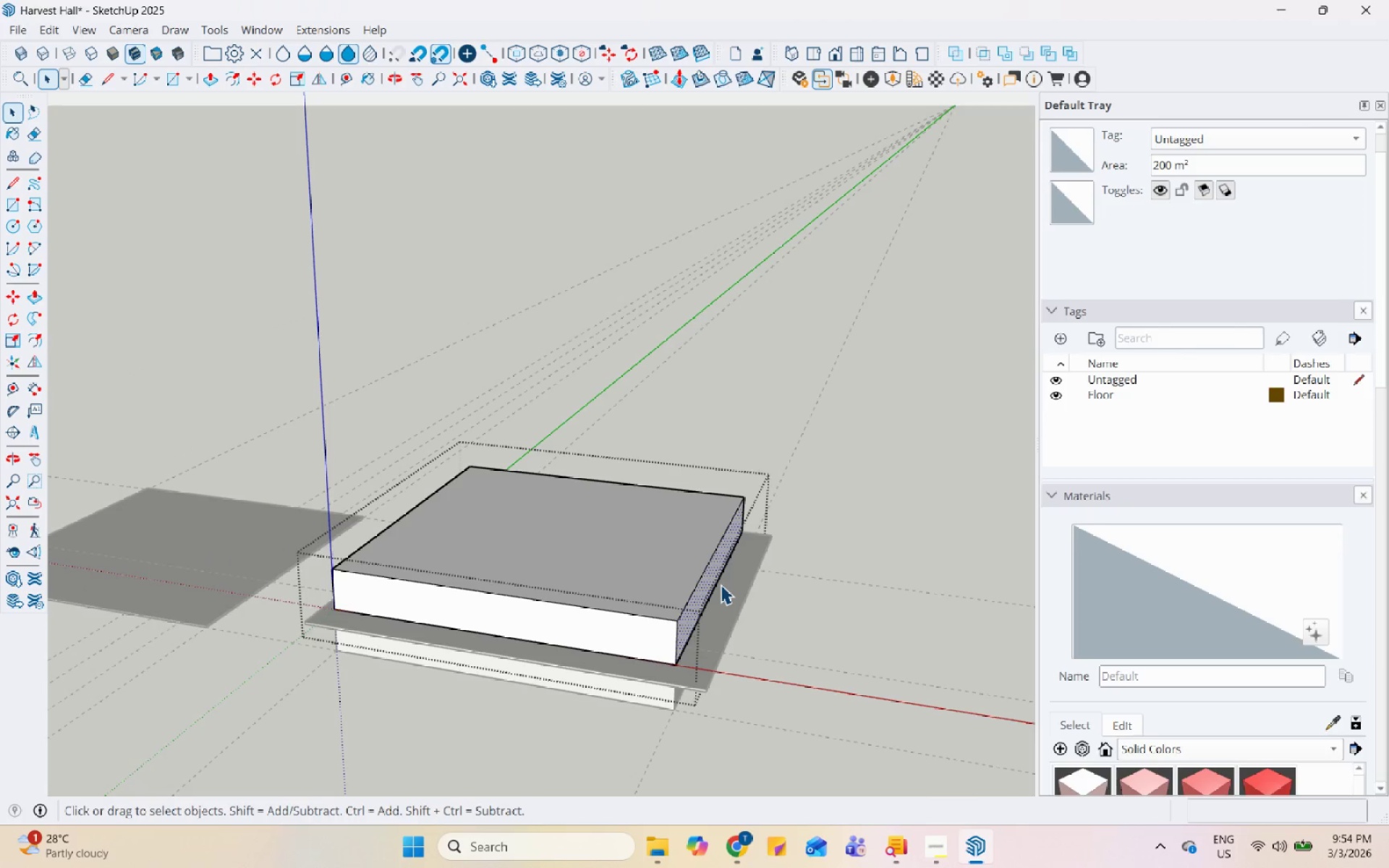 
scroll: coordinate [698, 604], scroll_direction: up, amount: 9.0
 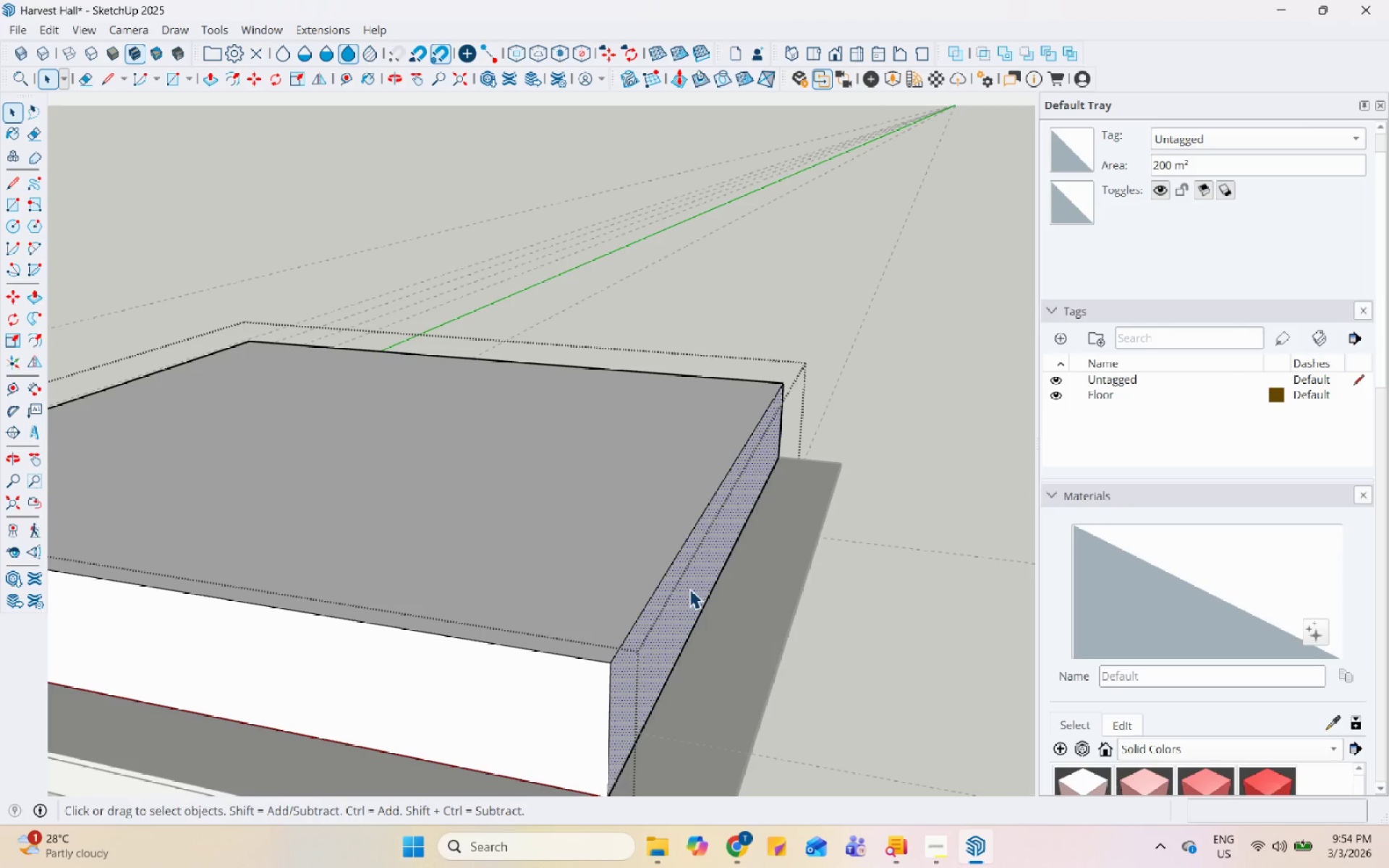 
scroll: coordinate [684, 590], scroll_direction: down, amount: 5.0
 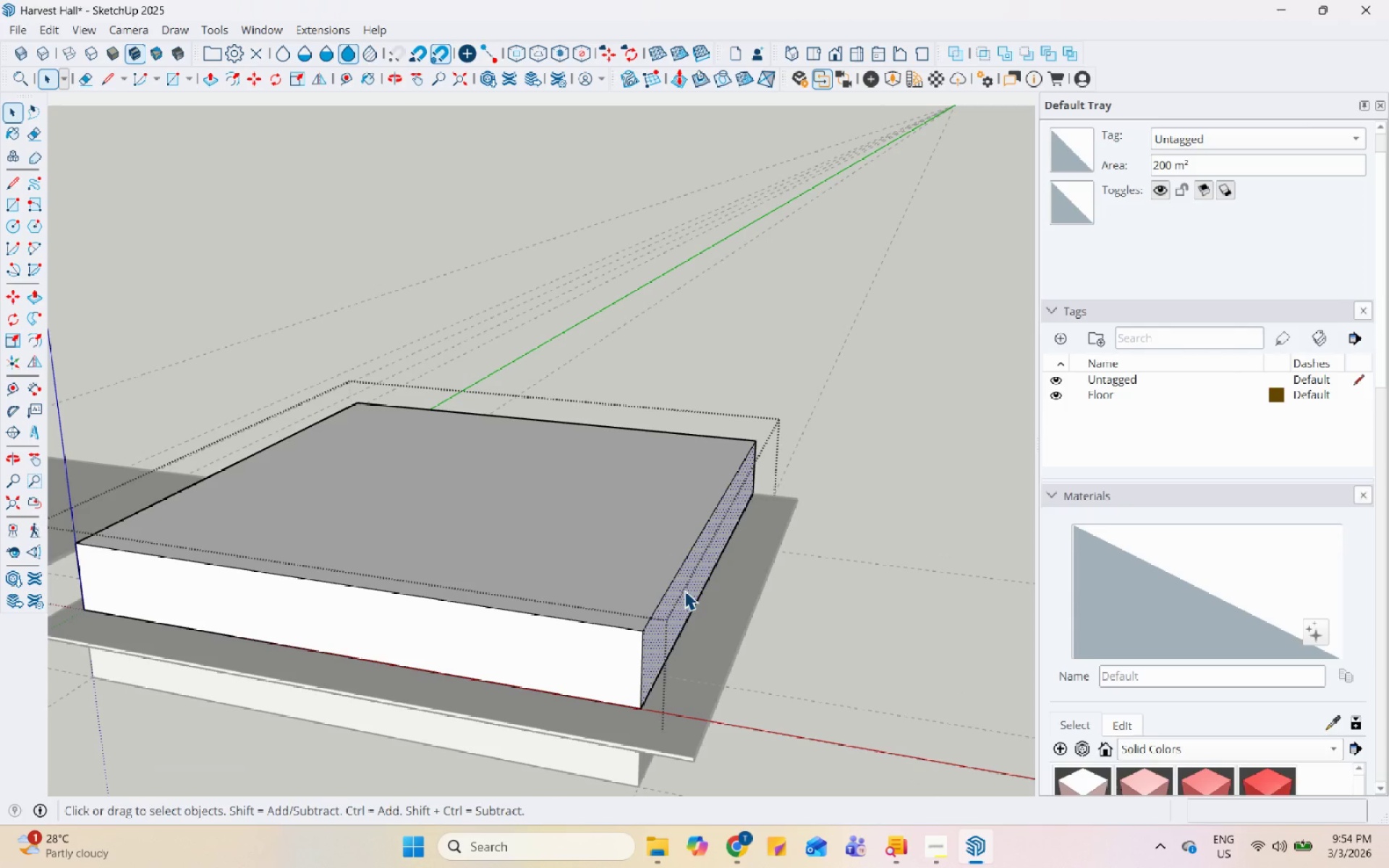 
key(P)
 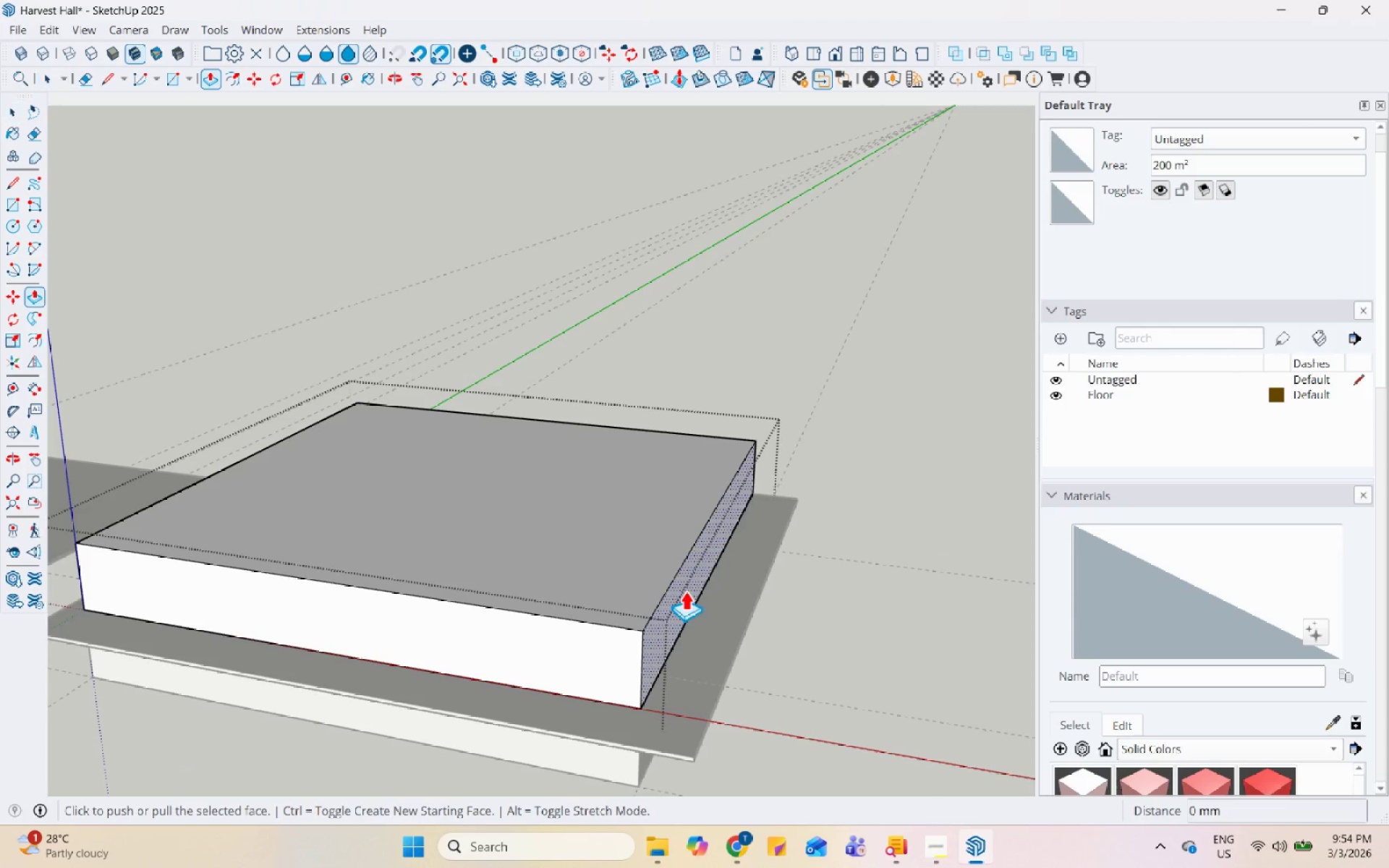 
left_click([685, 590])
 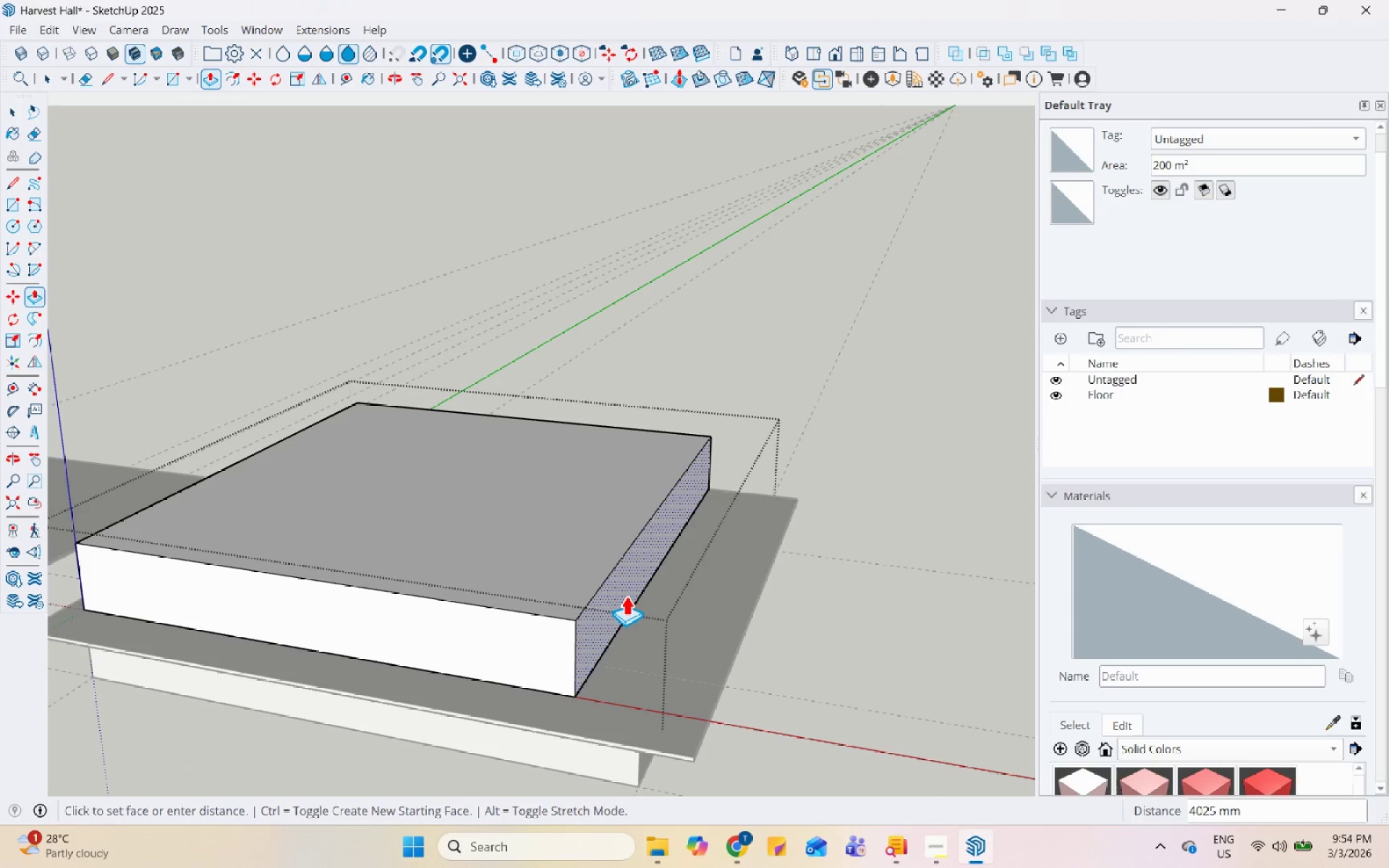 
key(Numpad3)
 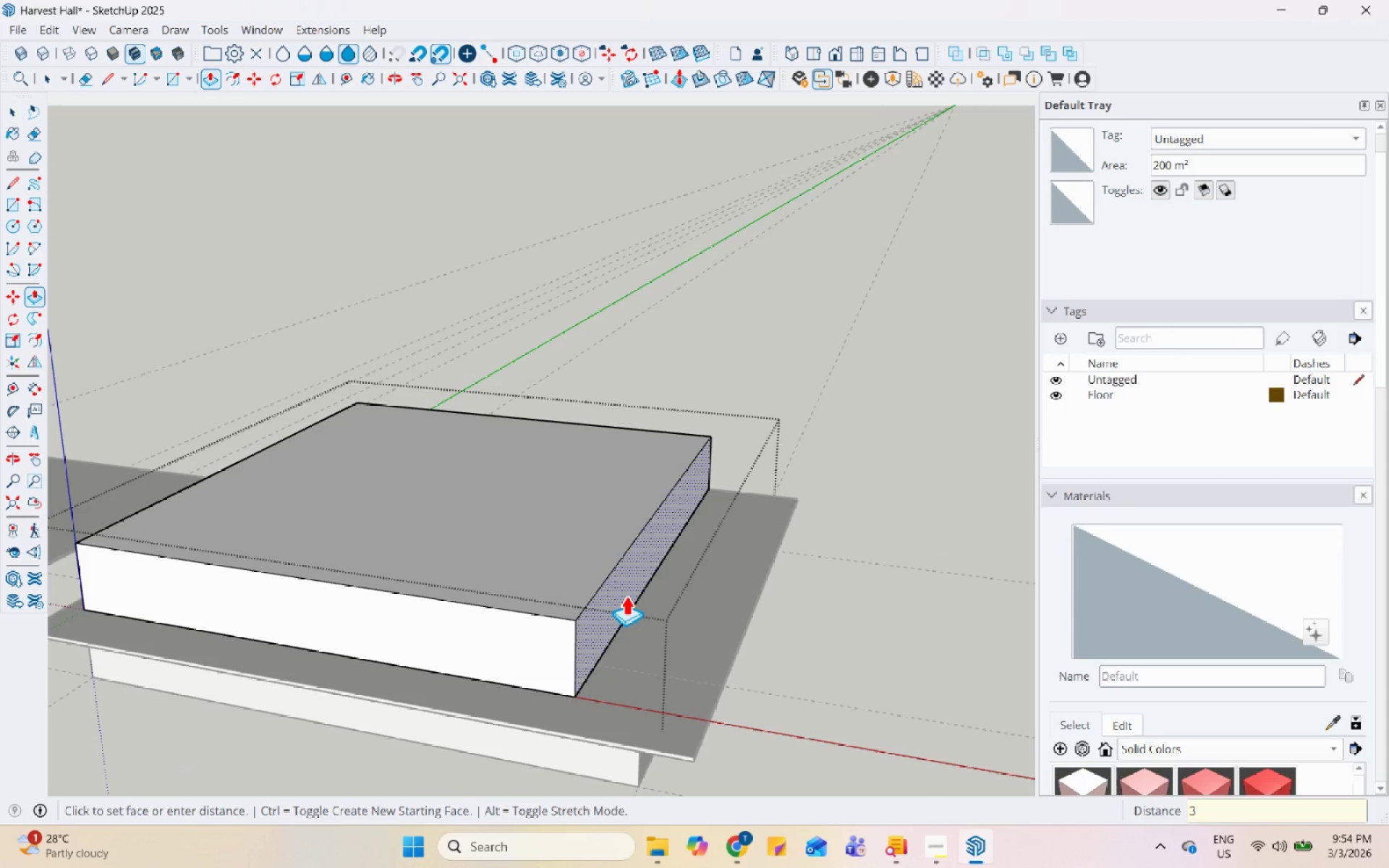 
key(Numpad0)
 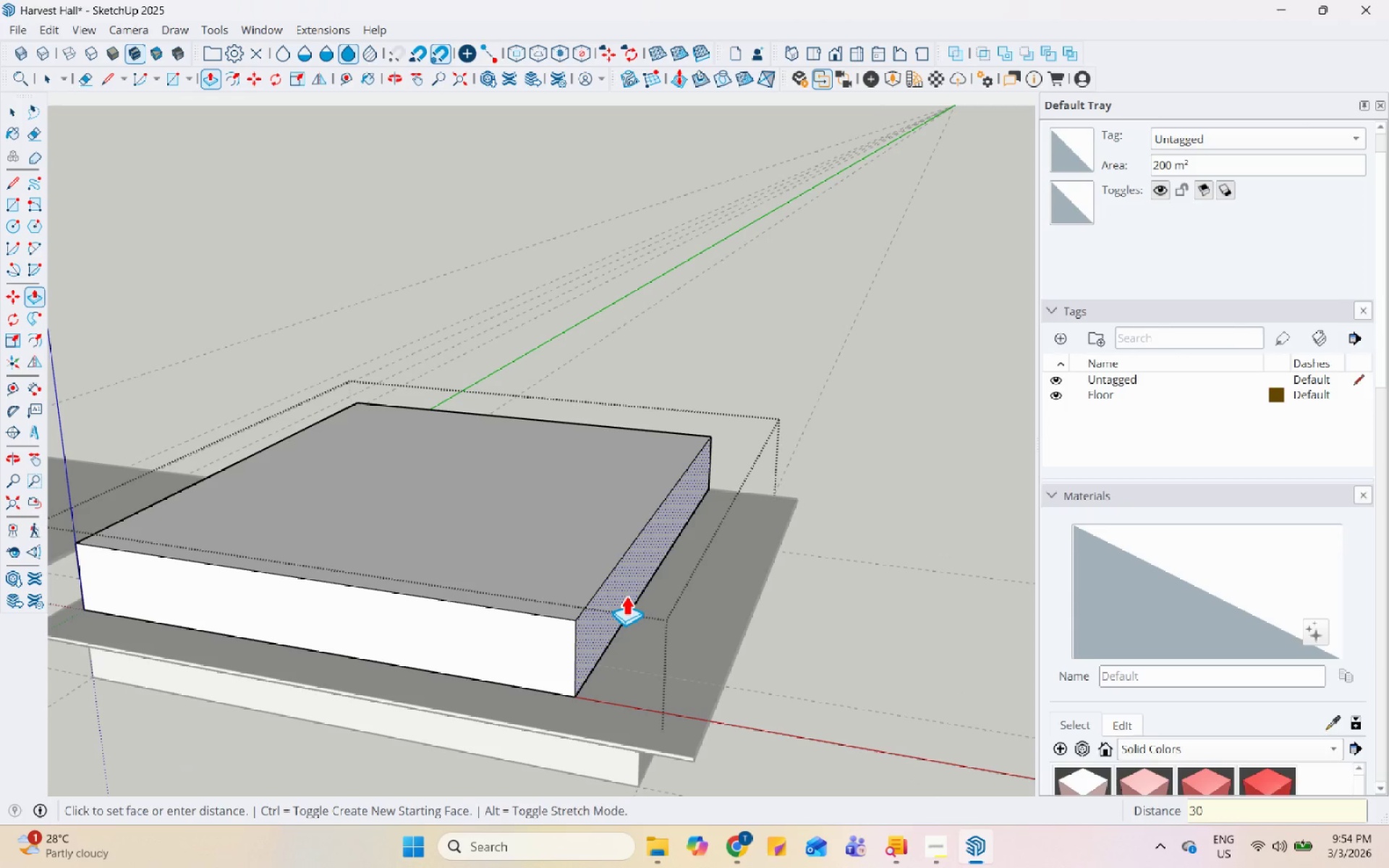 
key(Numpad0)
 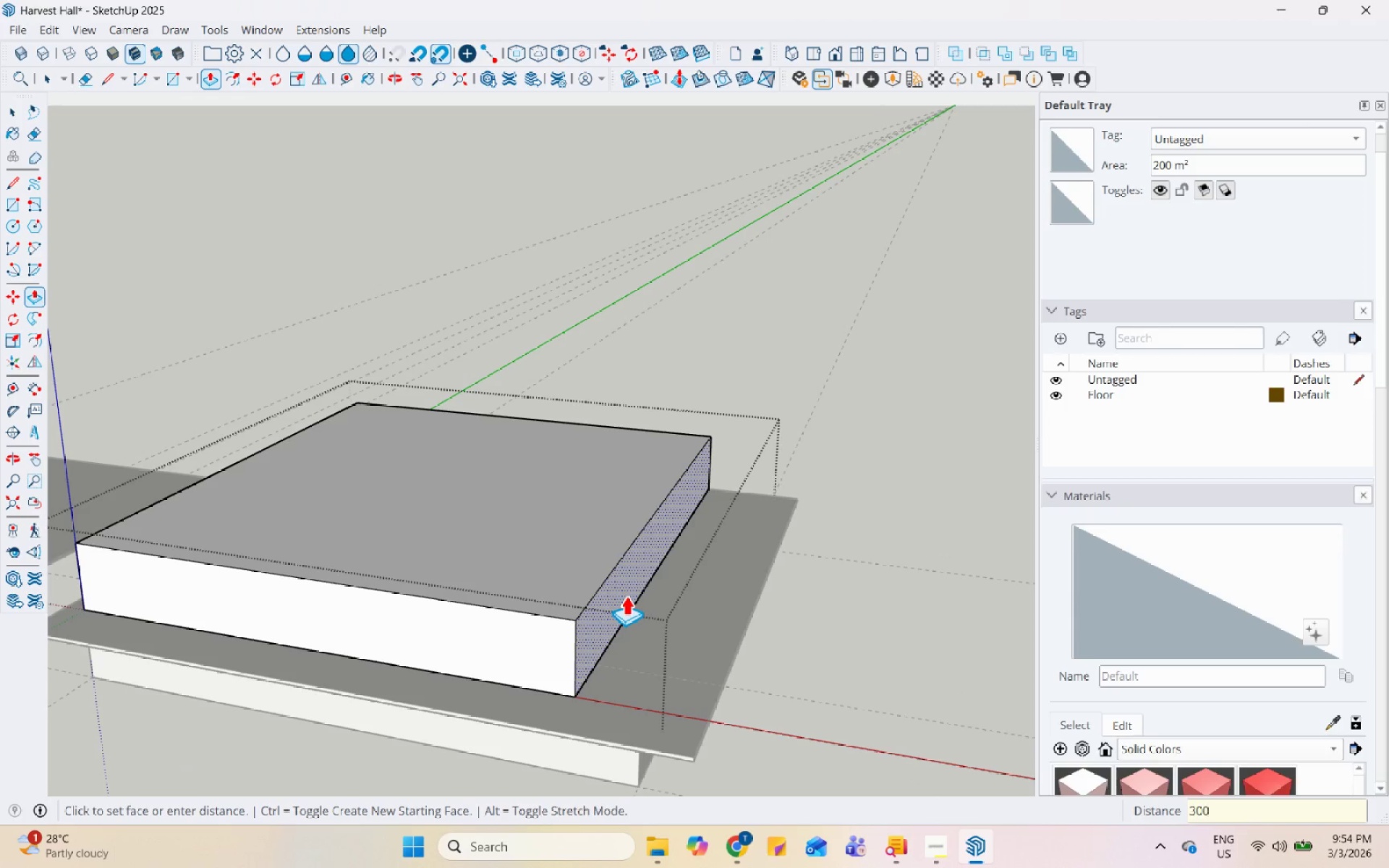 
key(Numpad0)
 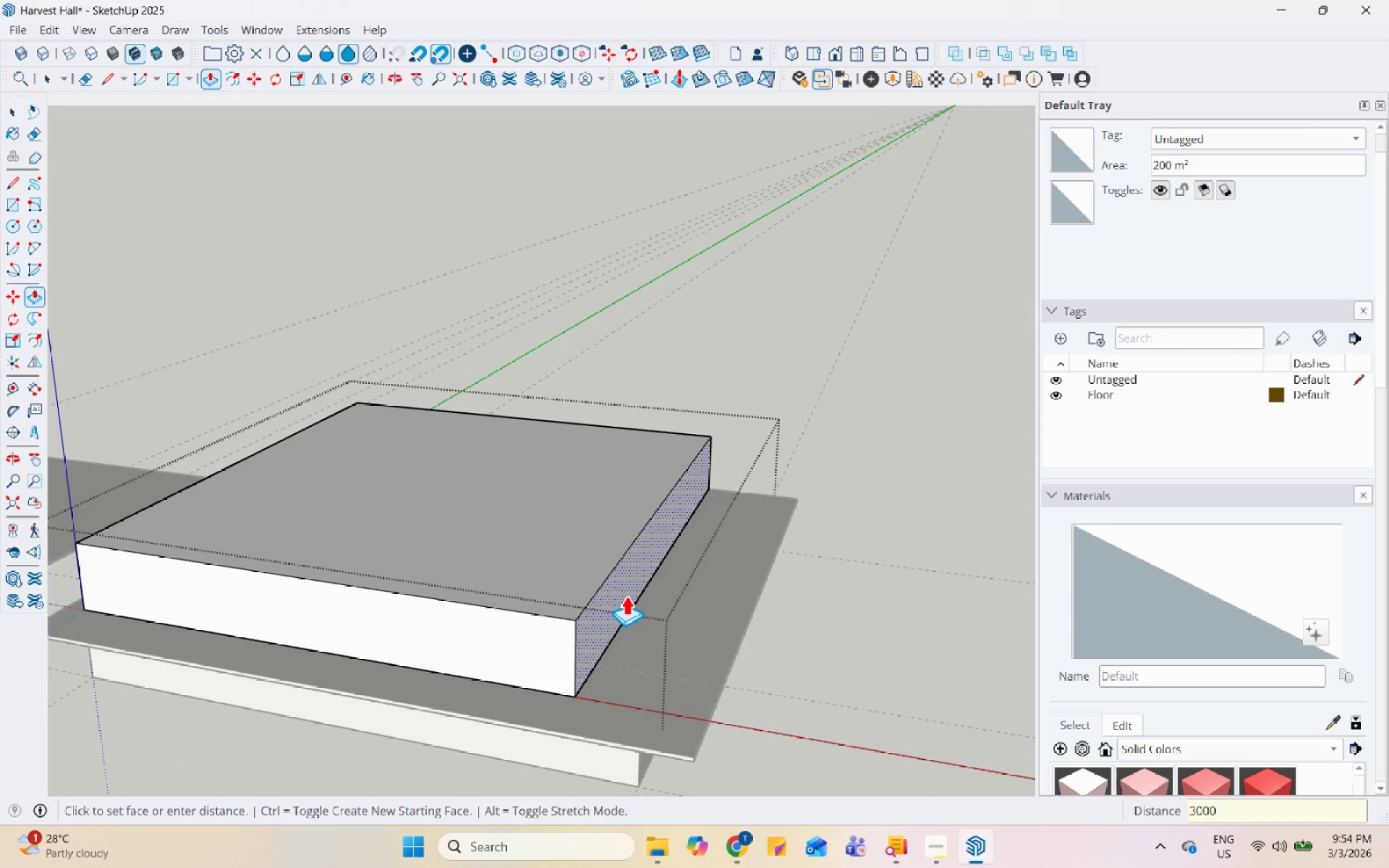 
key(Backspace)
 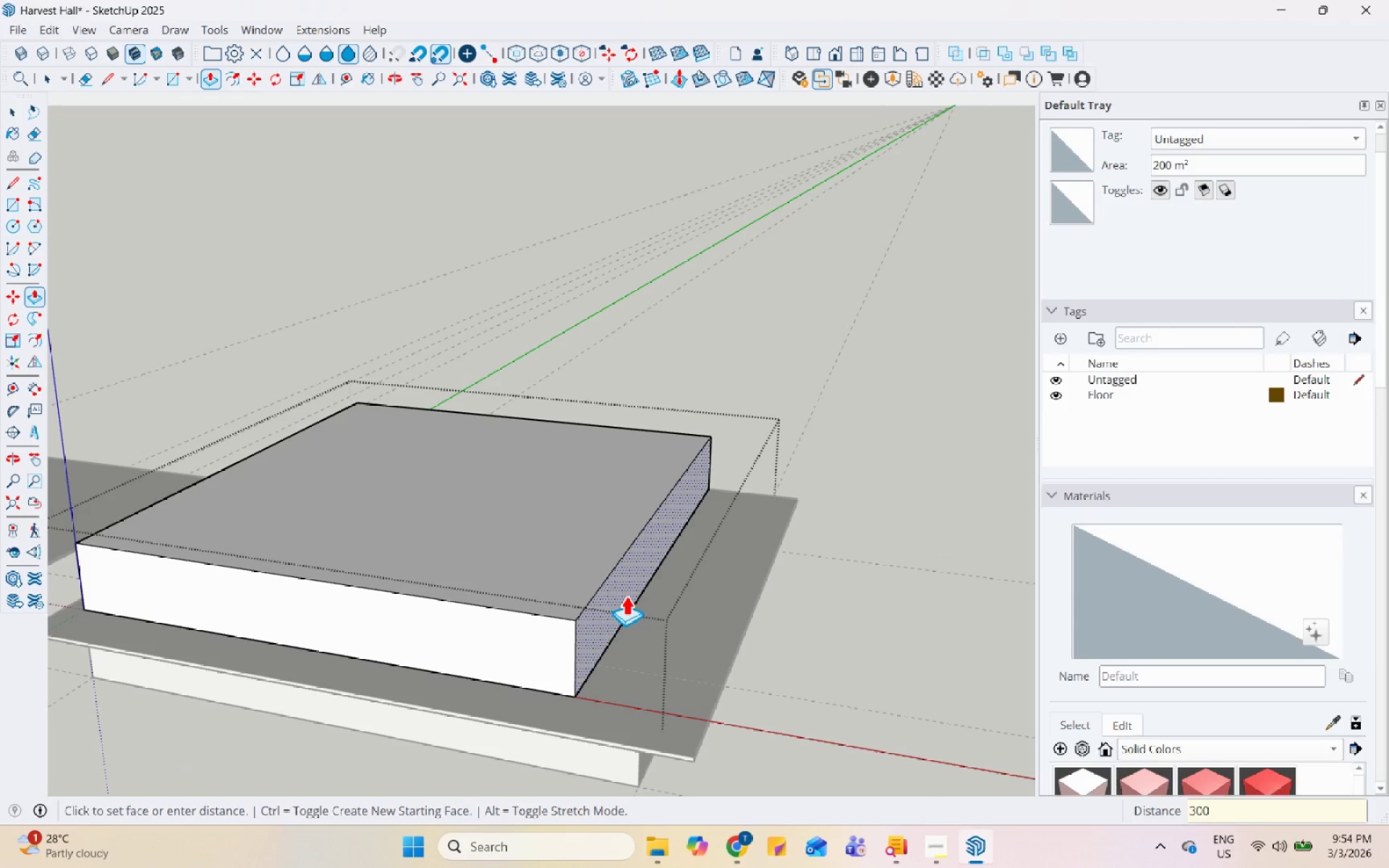 
key(Backspace)
 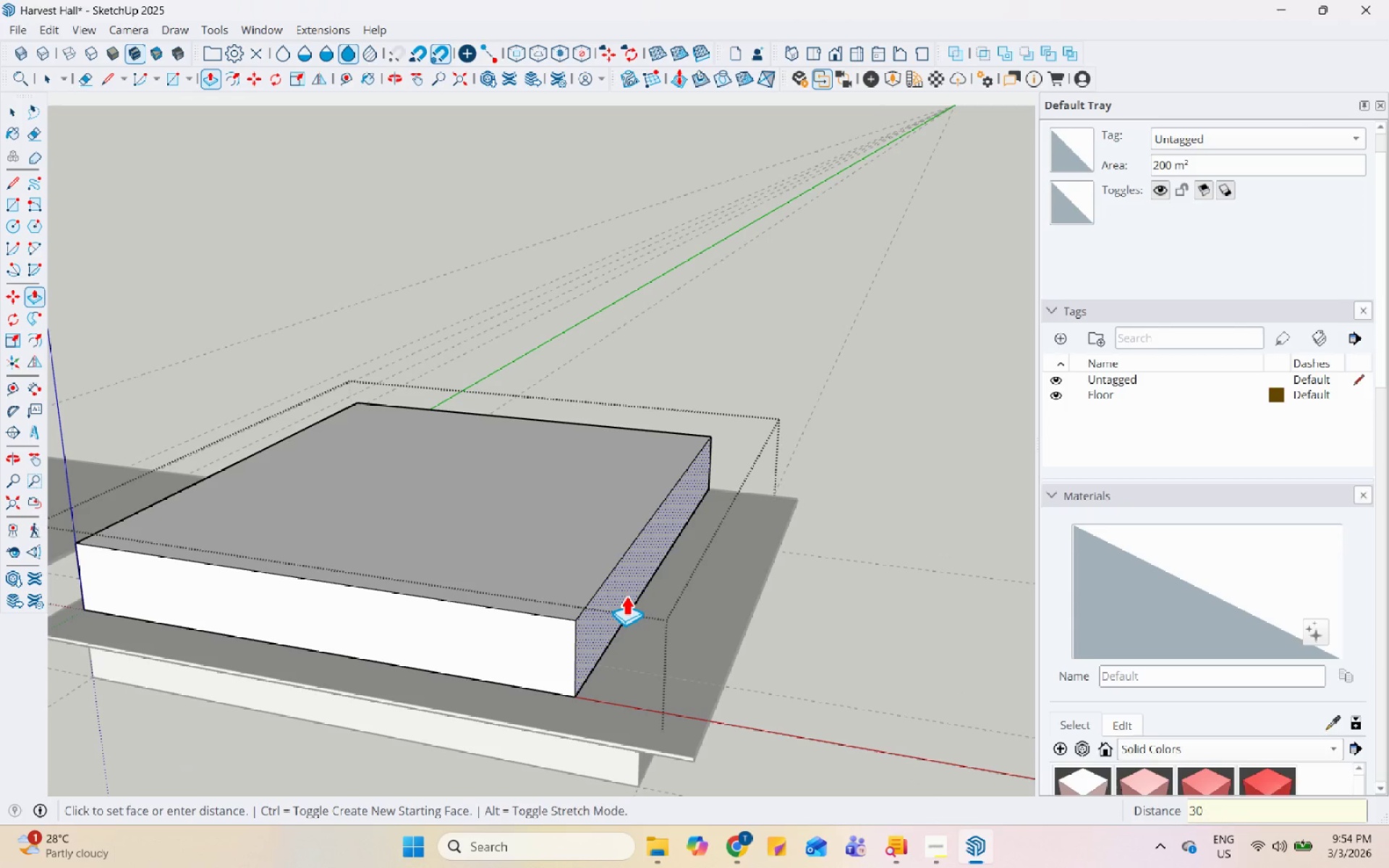 
key(Backspace)
 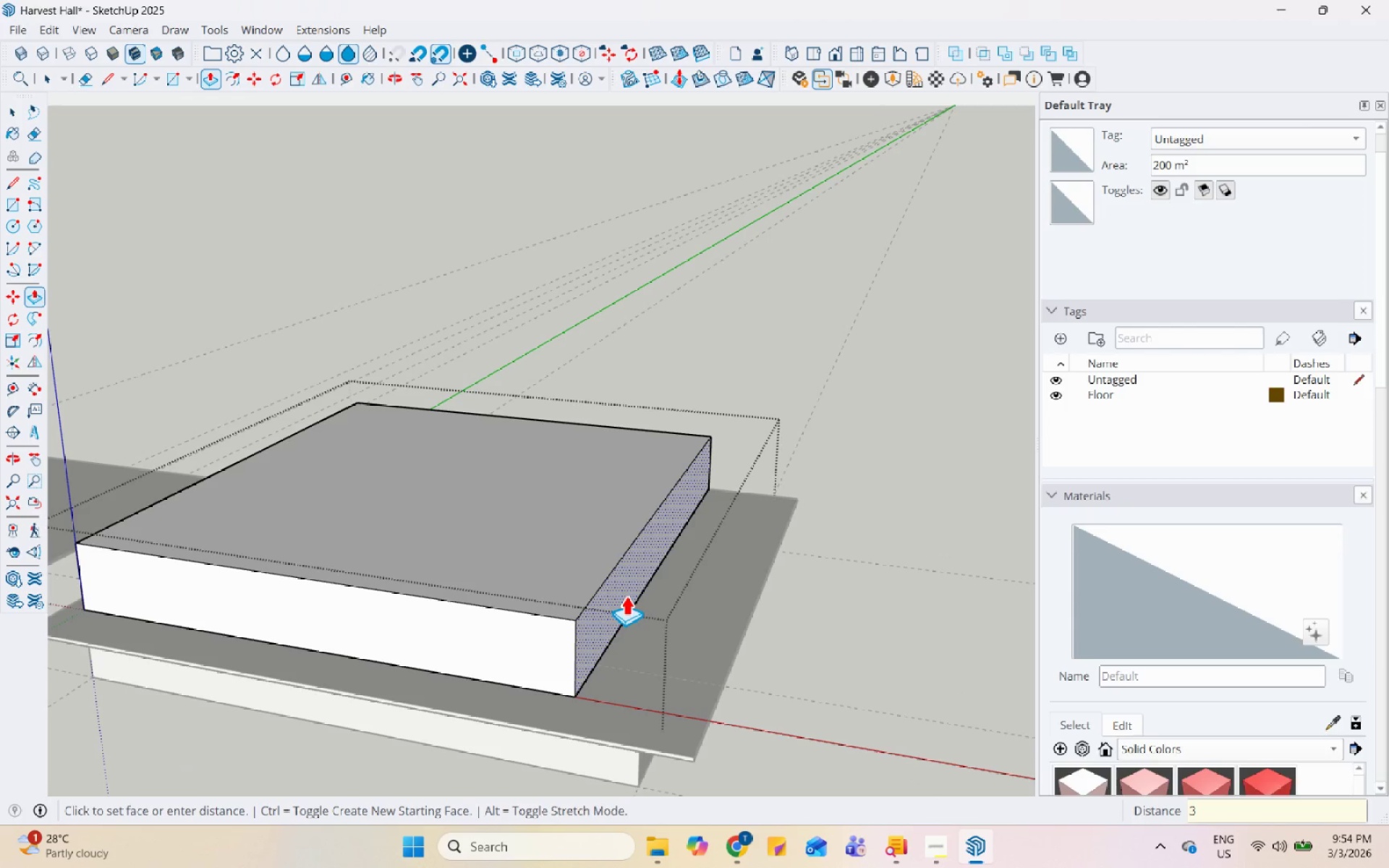 
key(Backspace)
 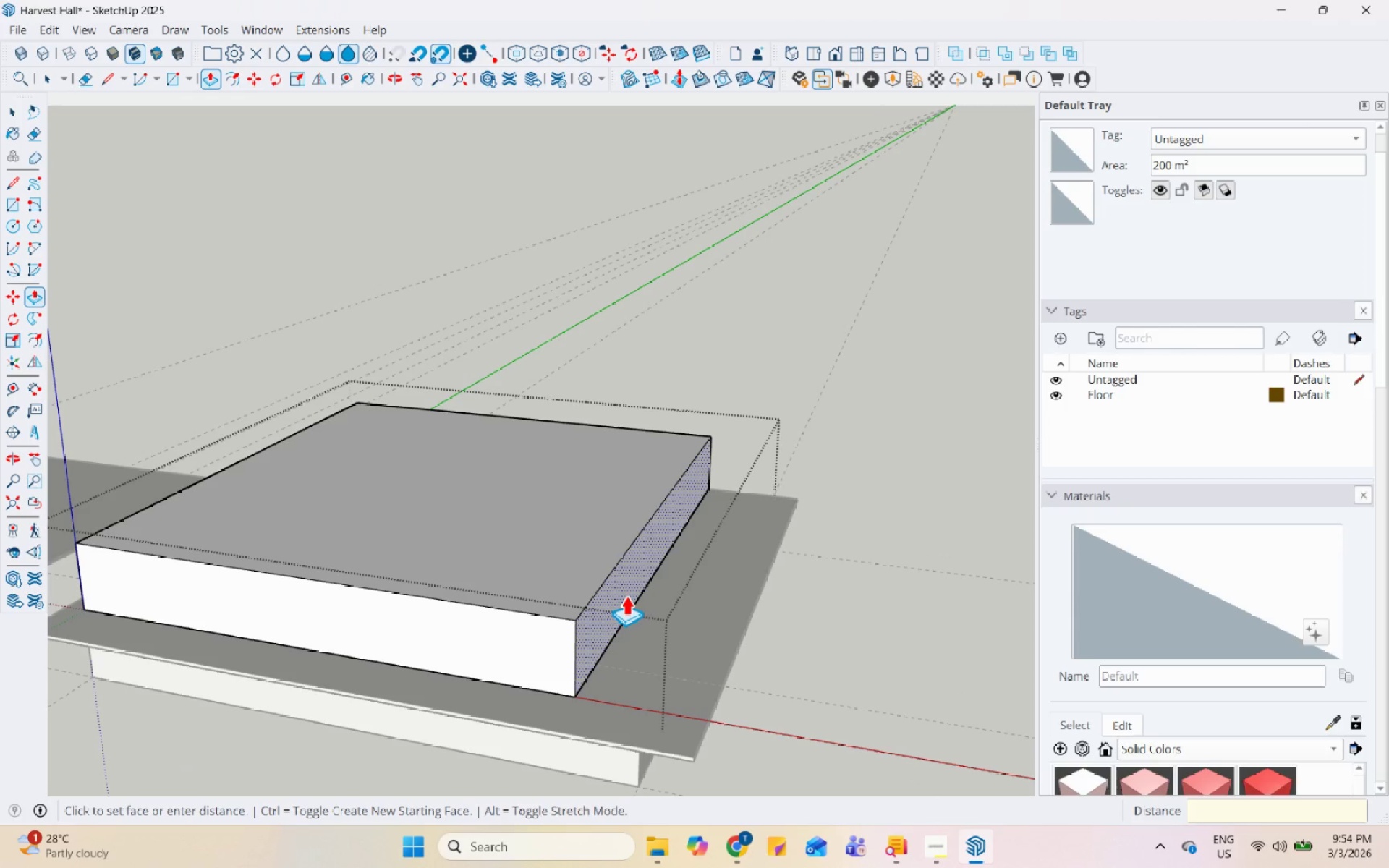 
key(Numpad4)
 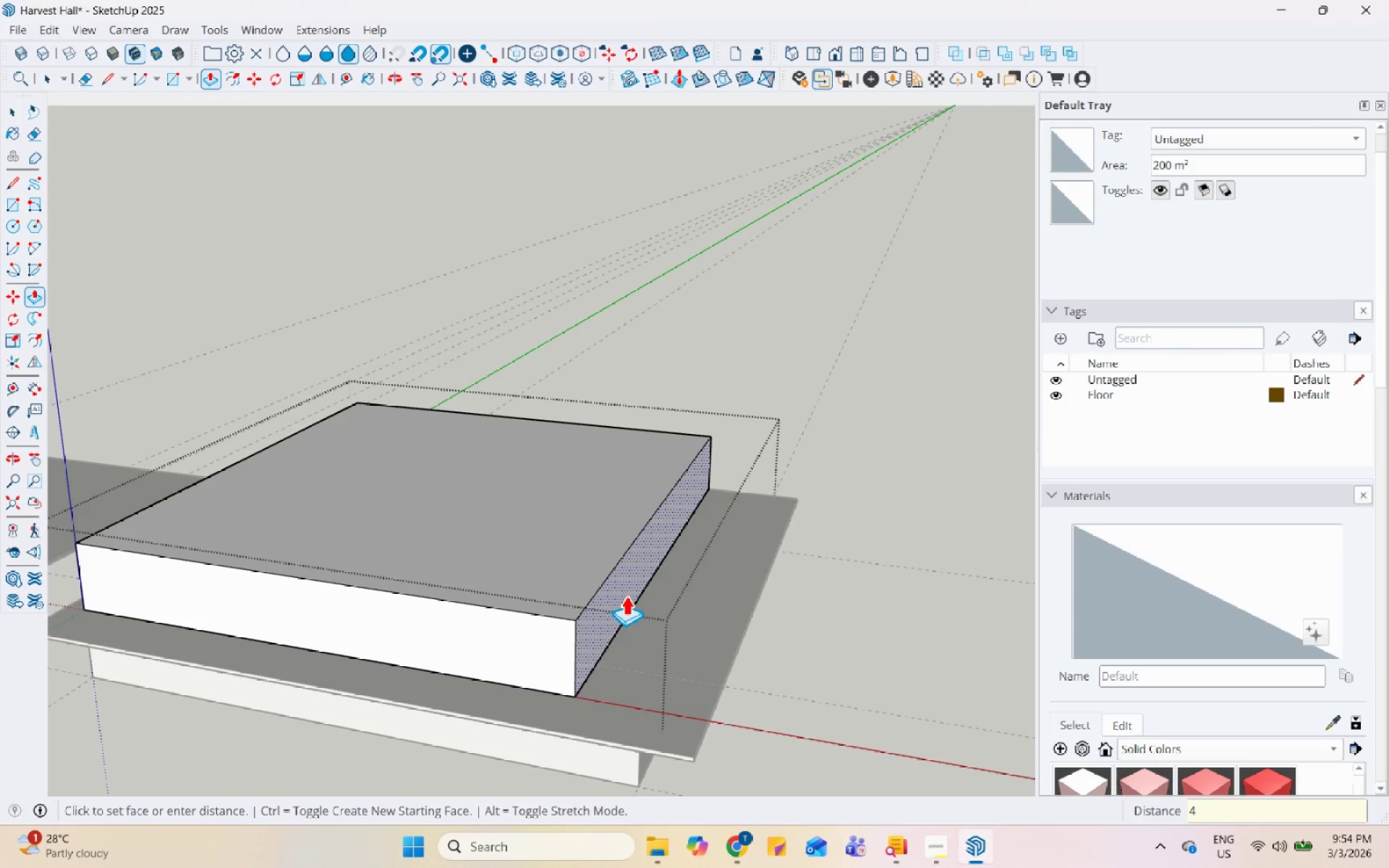 
key(Numpad0)
 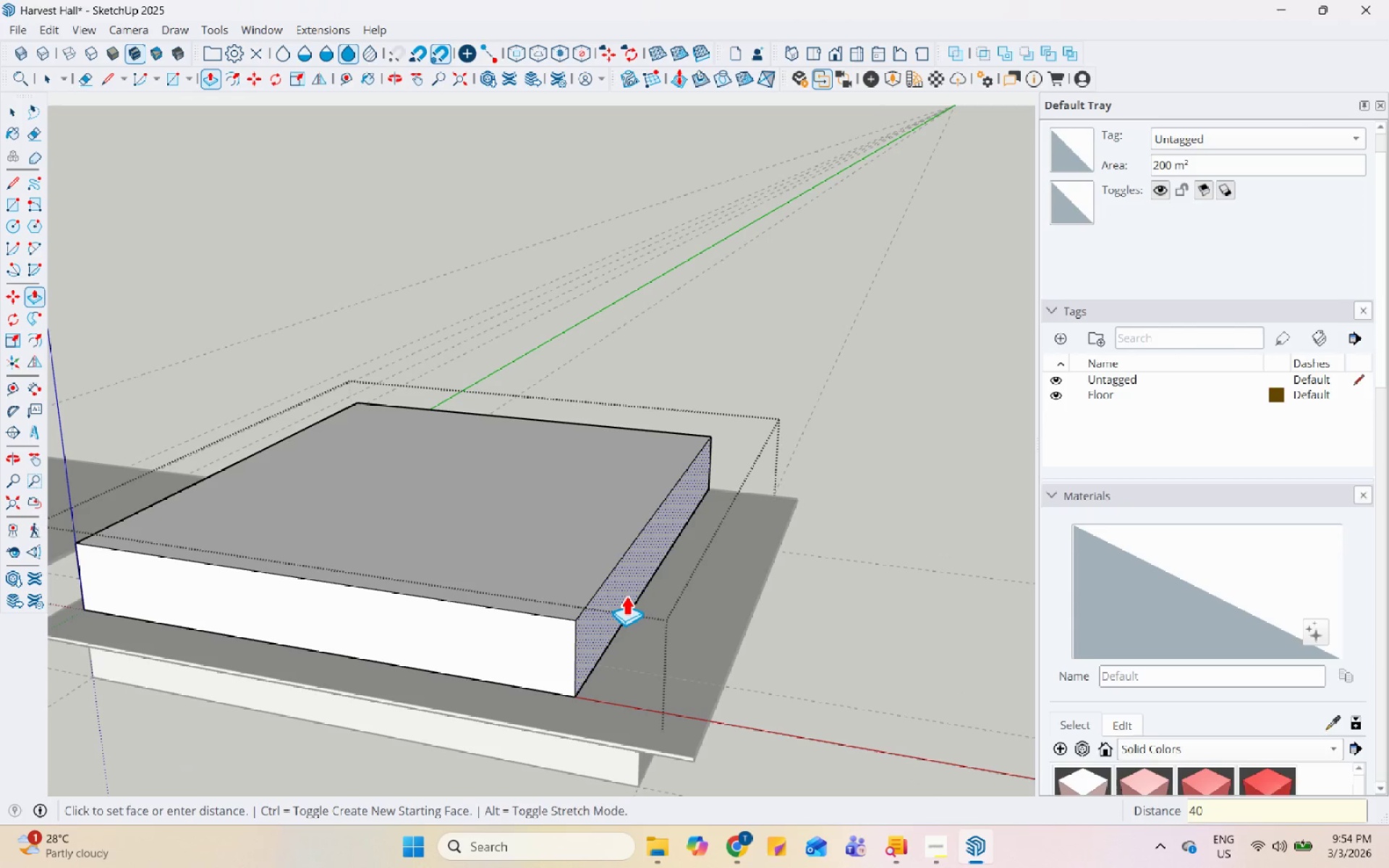 
key(Numpad0)
 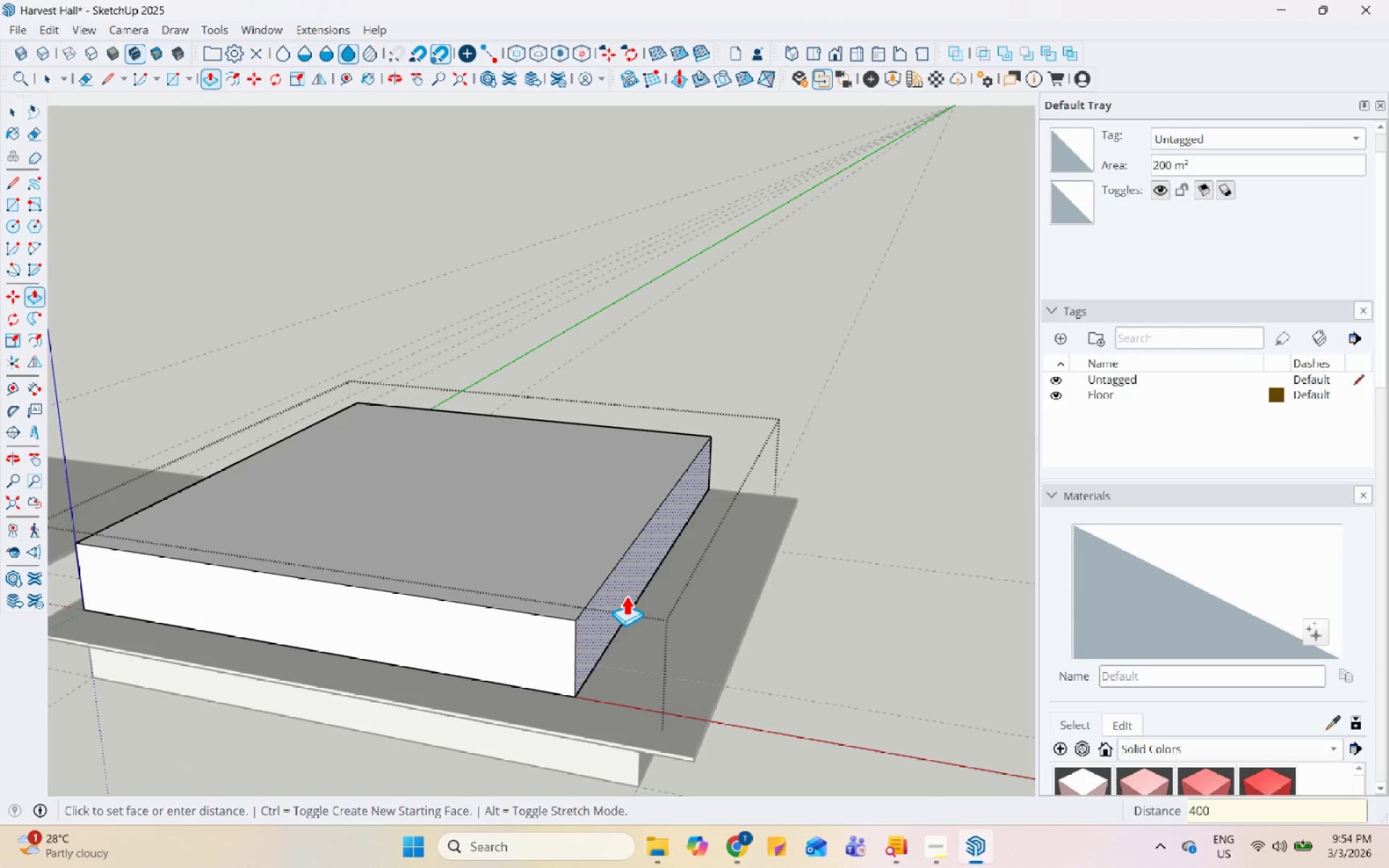 
key(Numpad0)
 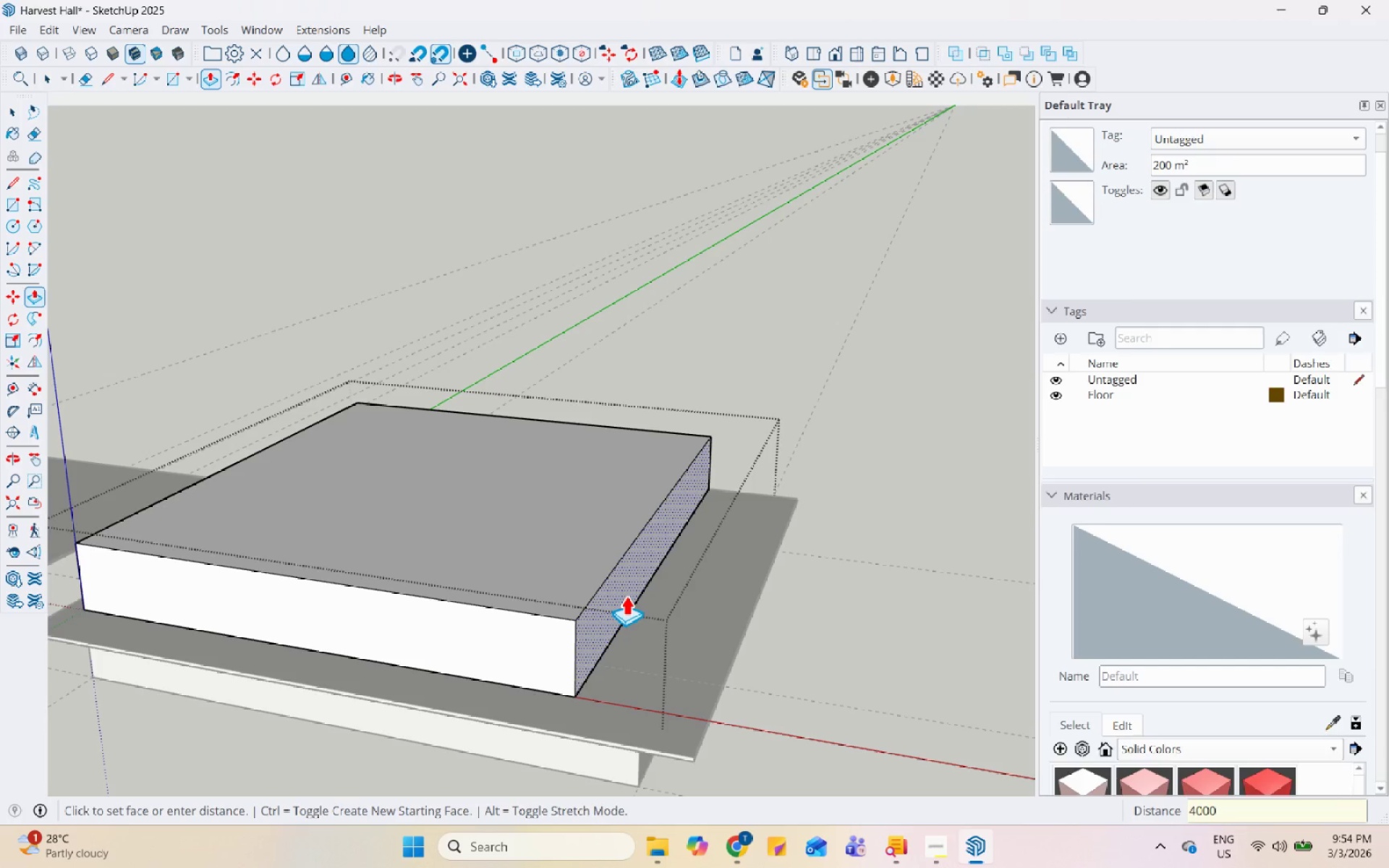 
key(Enter)
 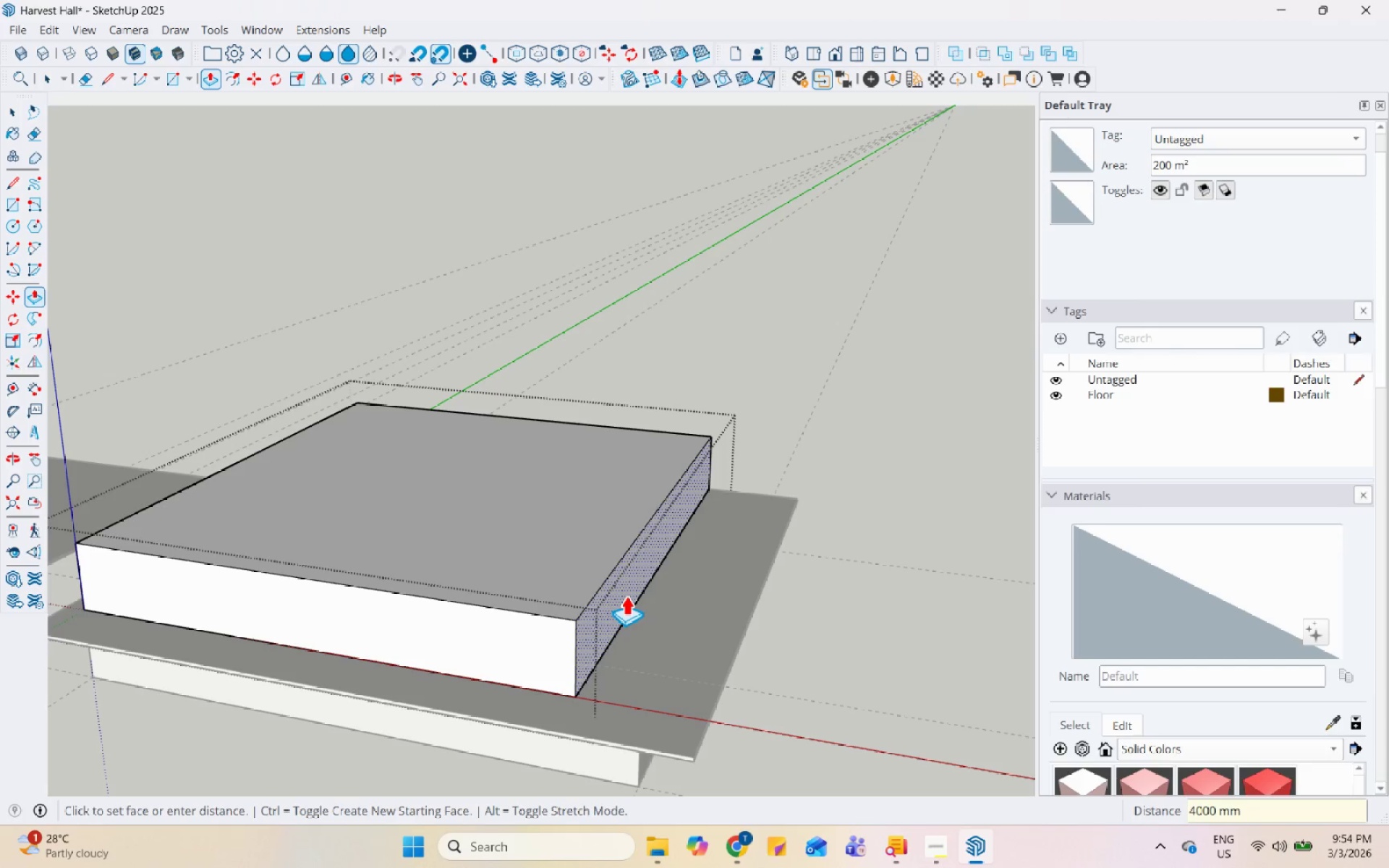 
key(Space)
 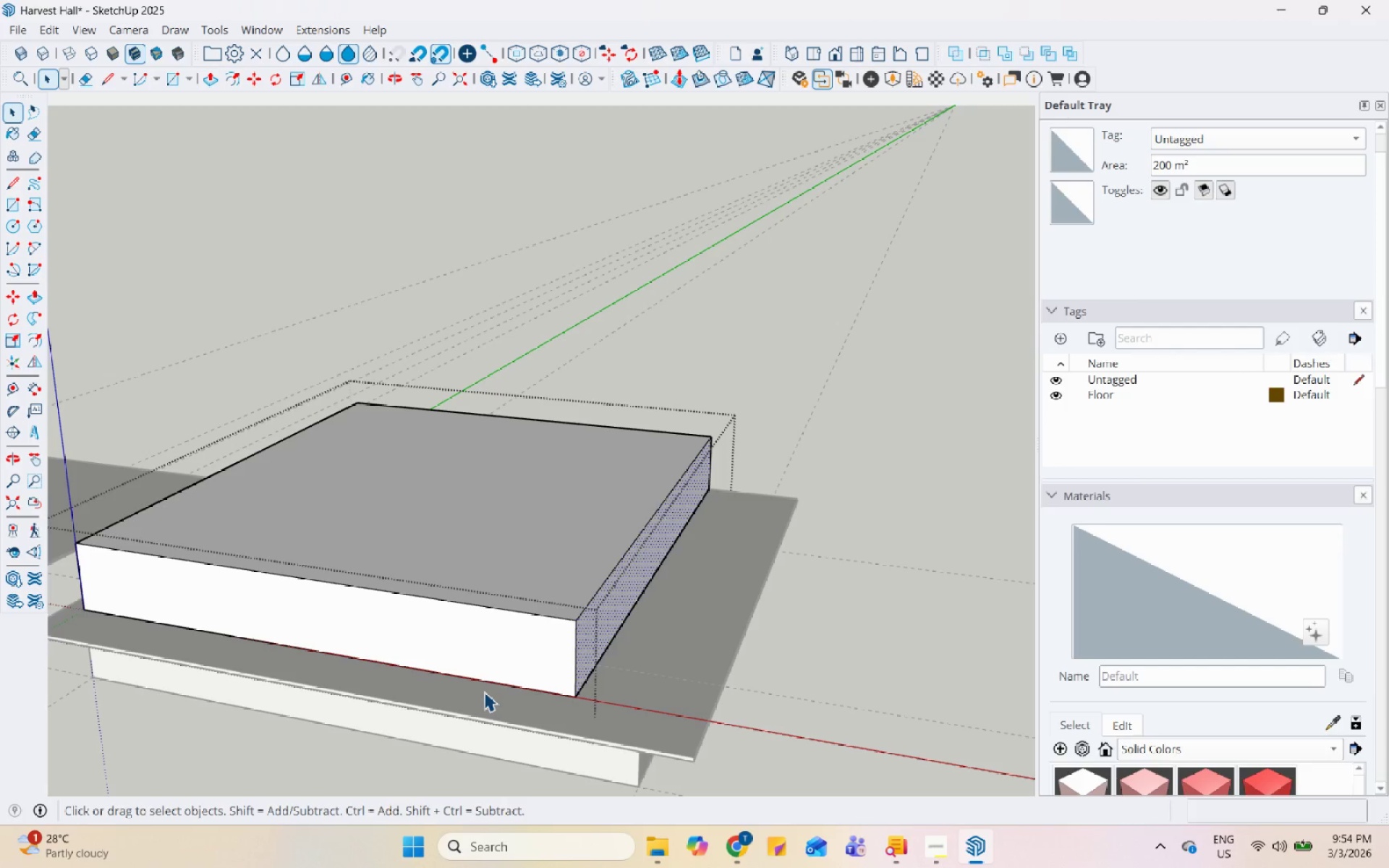 
double_click([497, 663])
 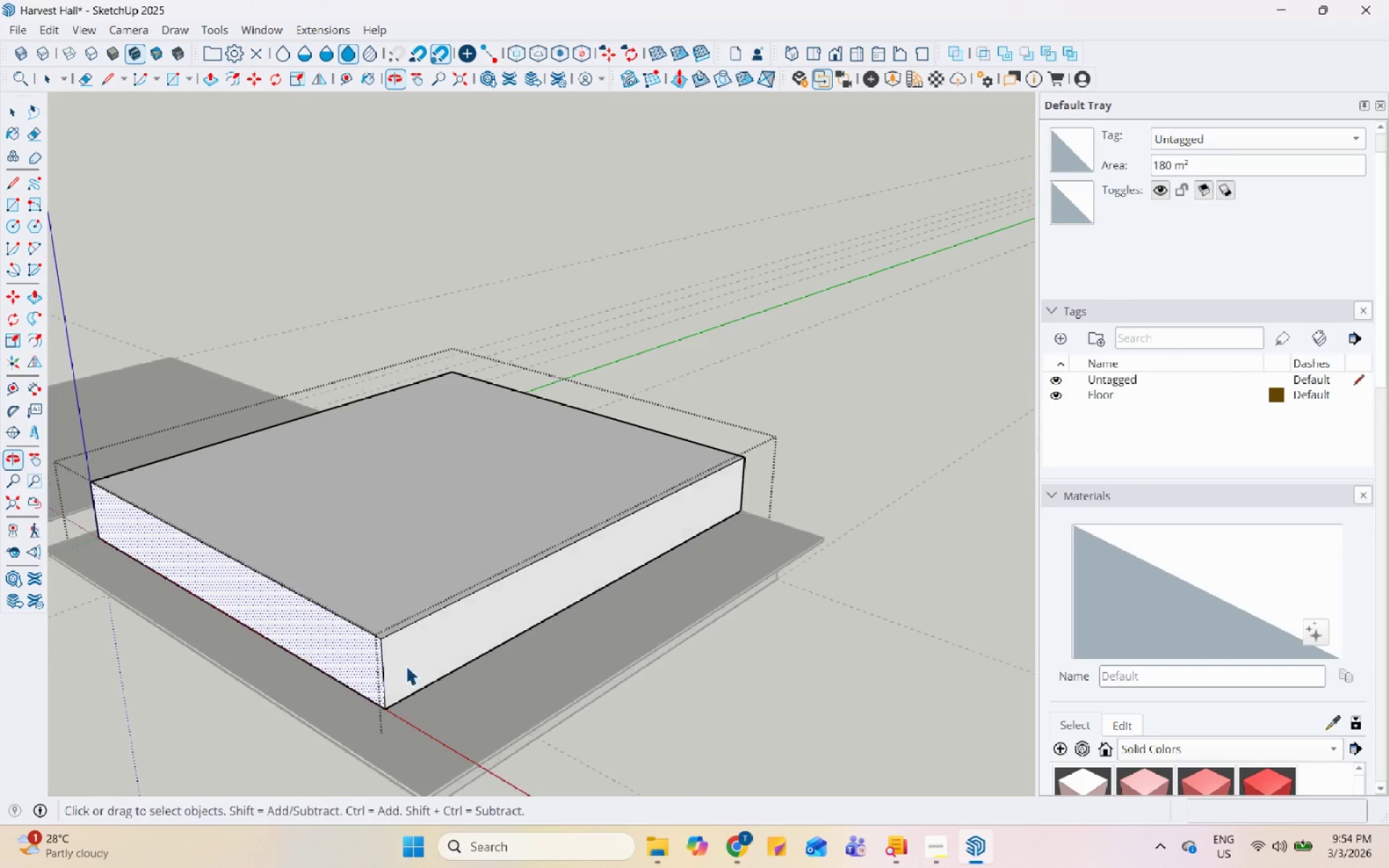 
left_click([337, 642])
 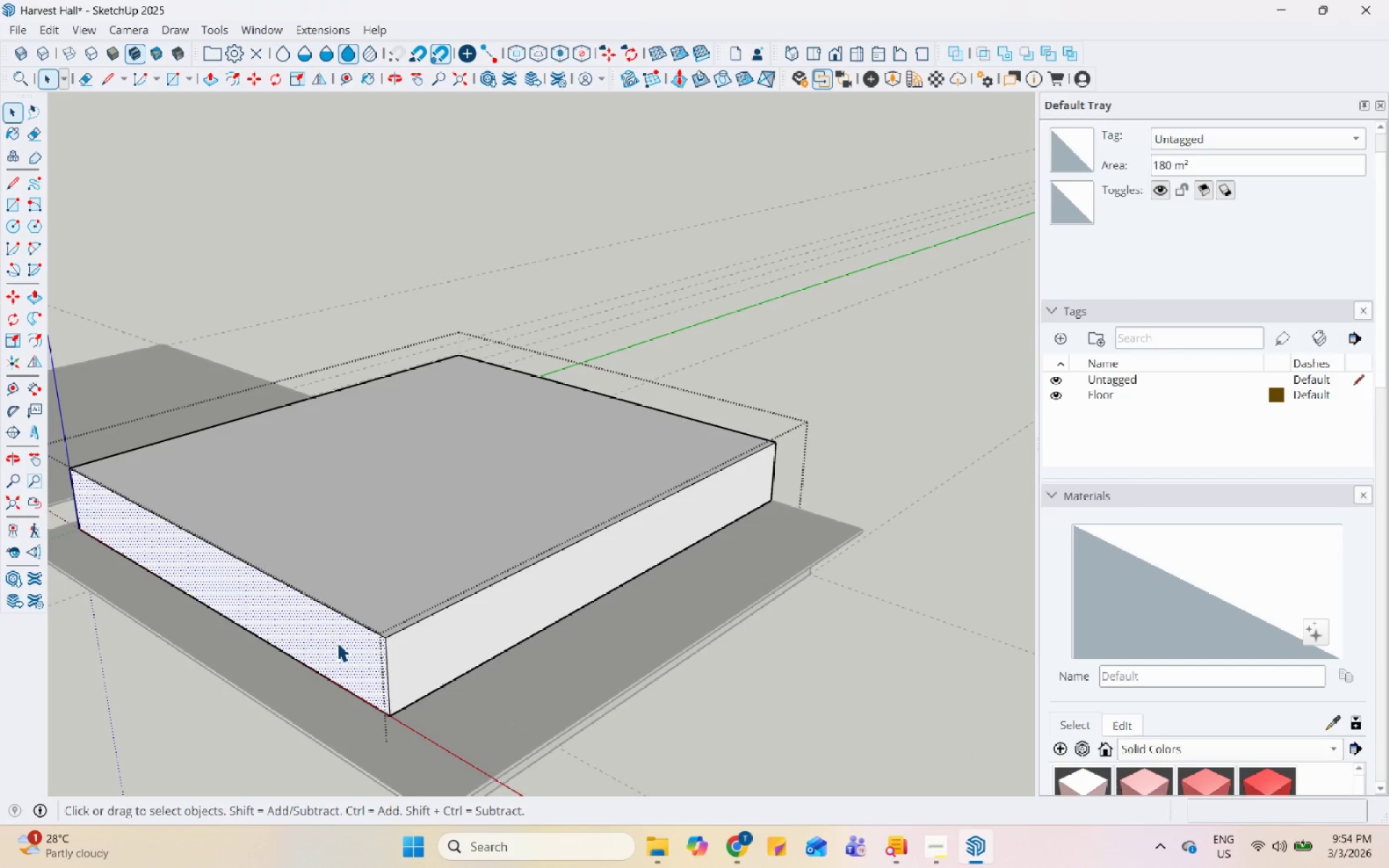 
scroll: coordinate [341, 647], scroll_direction: up, amount: 1.0
 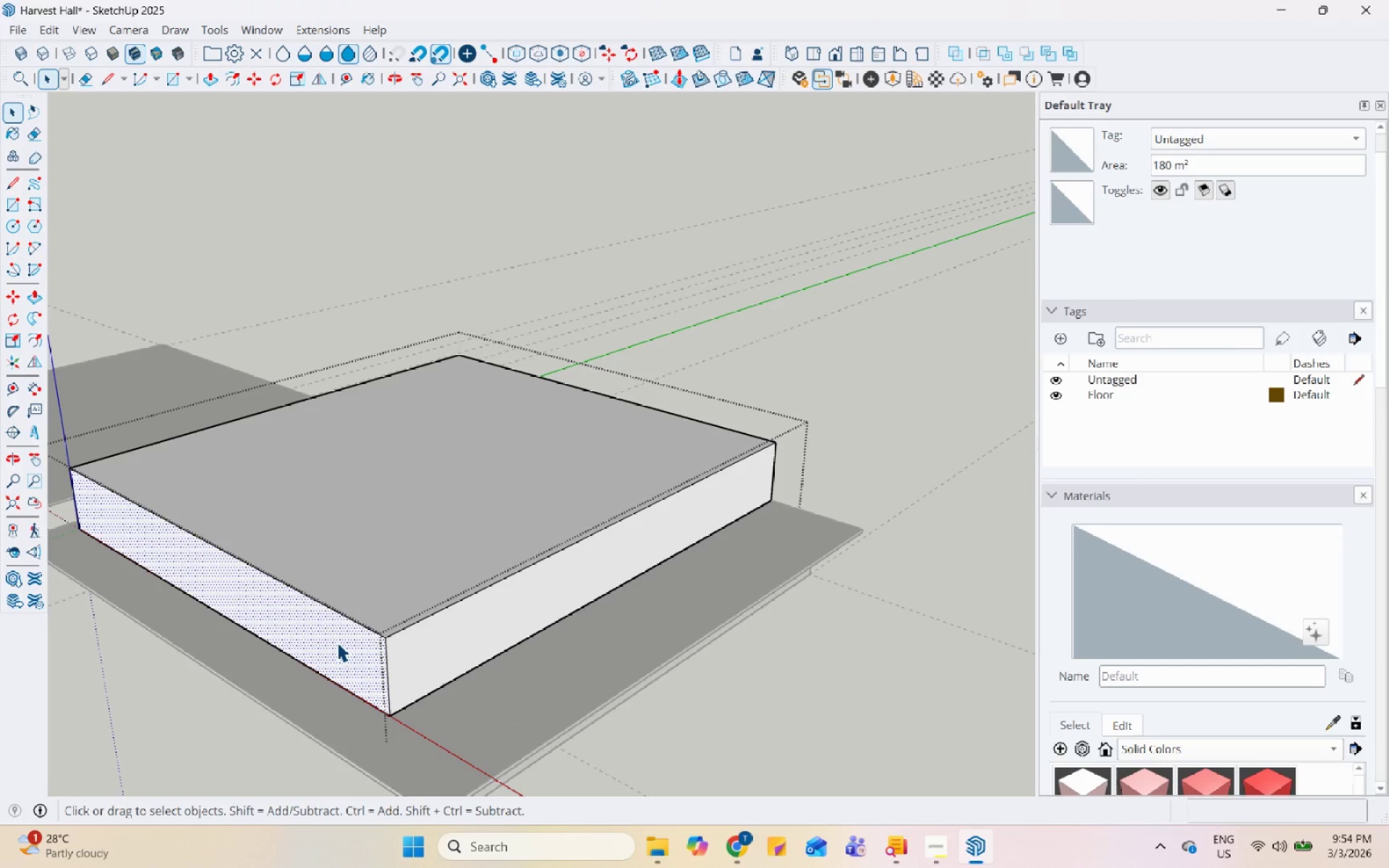 
key(P)
 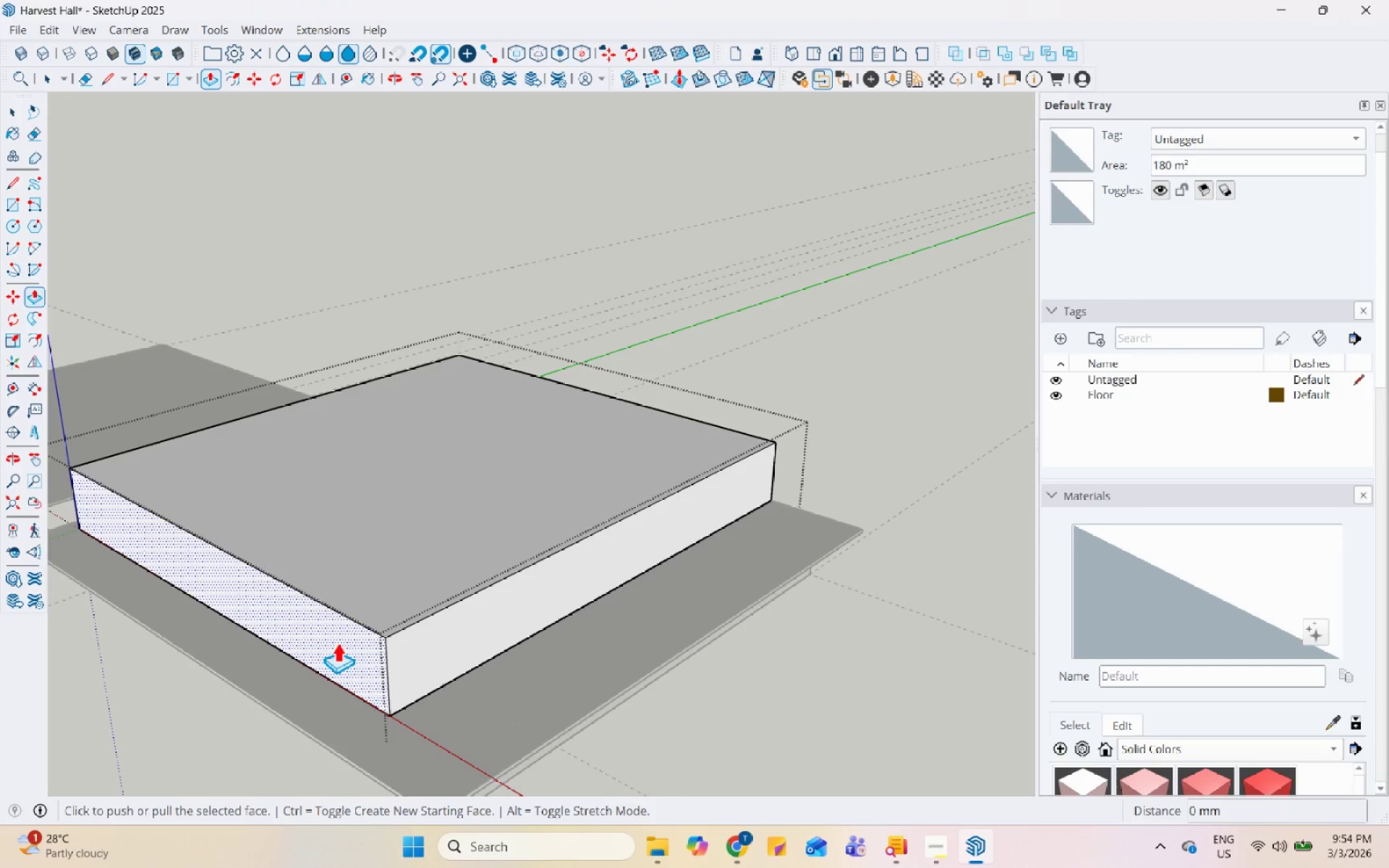 
left_click([337, 642])
 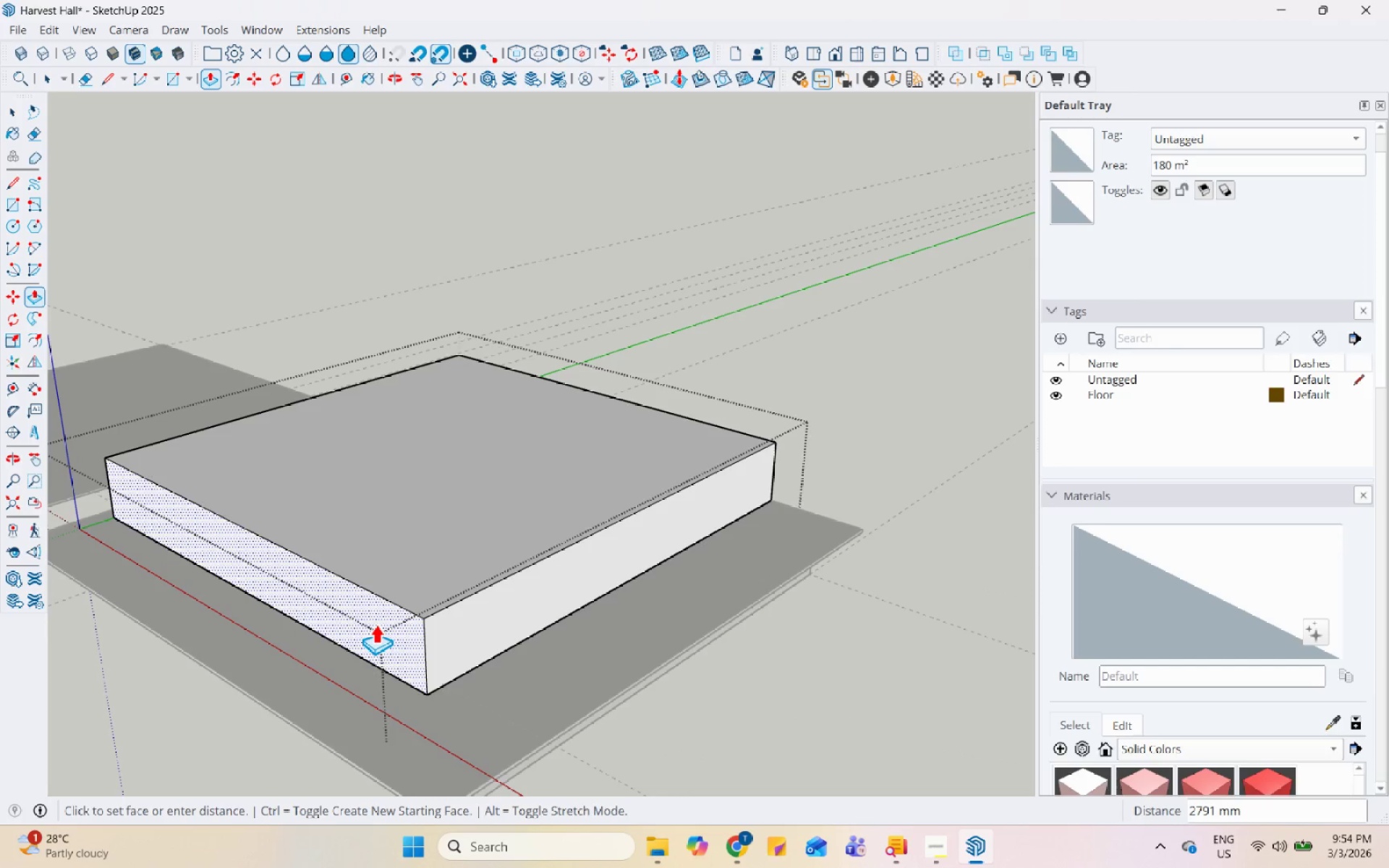 
key(Numpad4)
 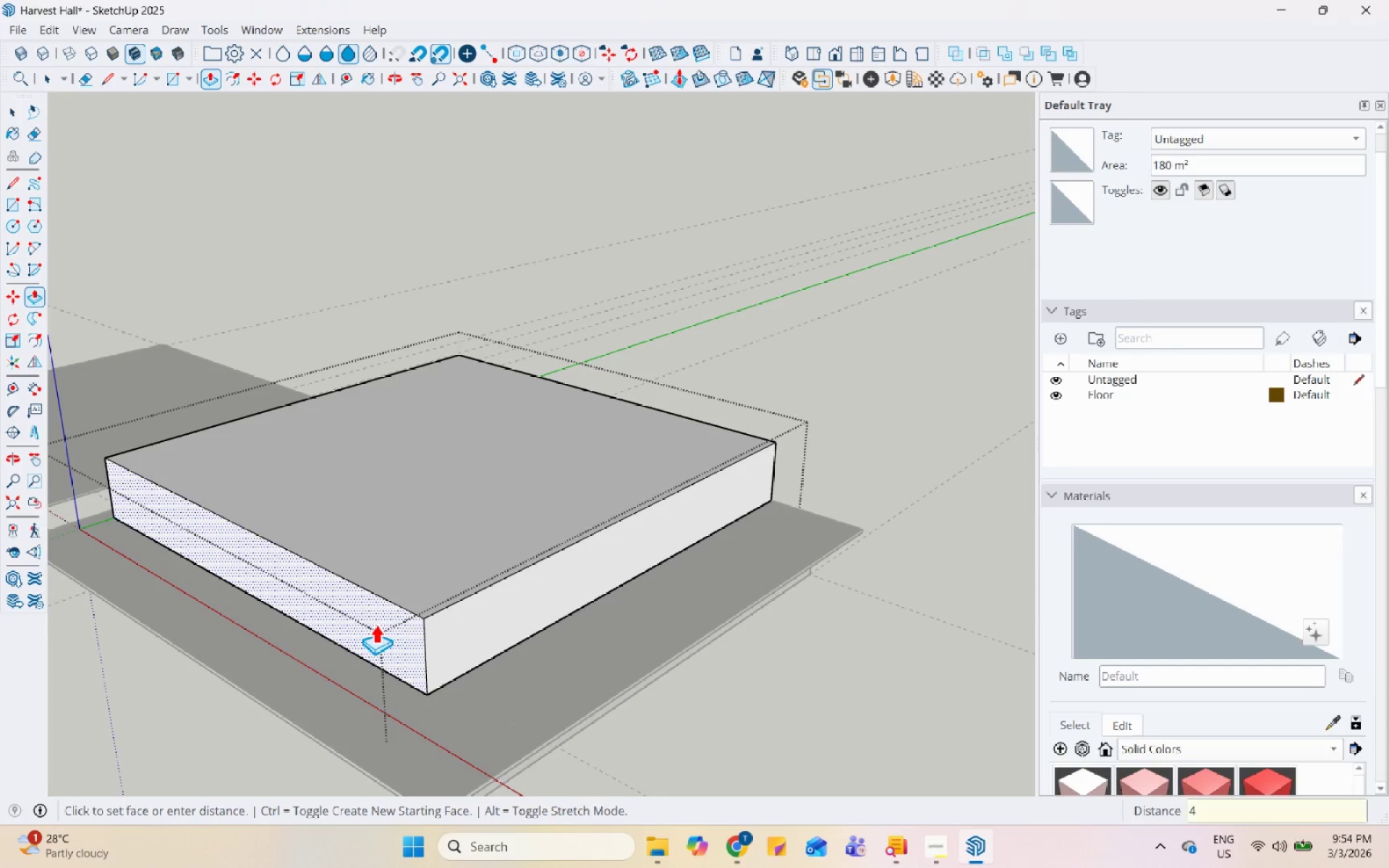 
key(Numpad0)
 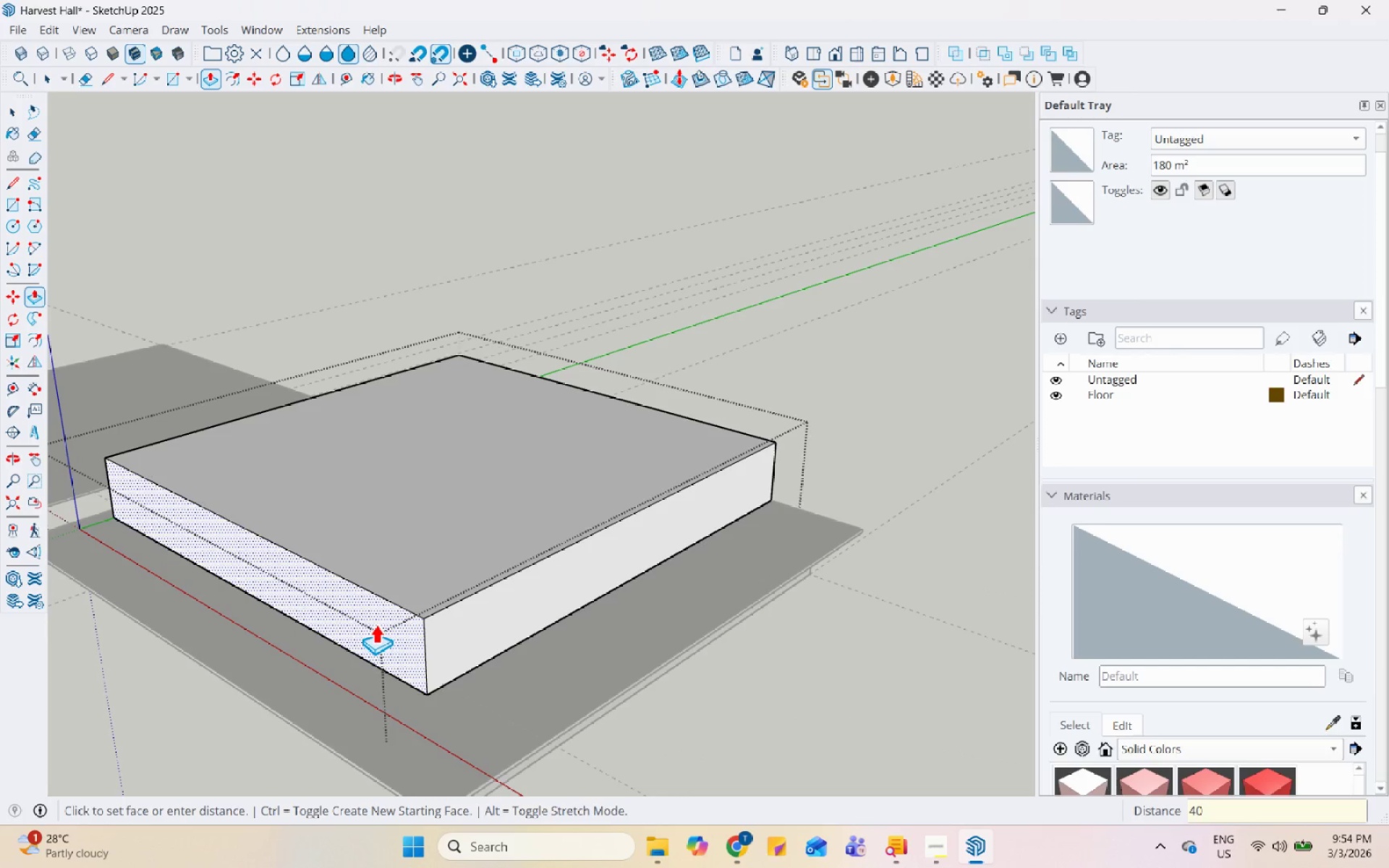 
key(Numpad0)
 